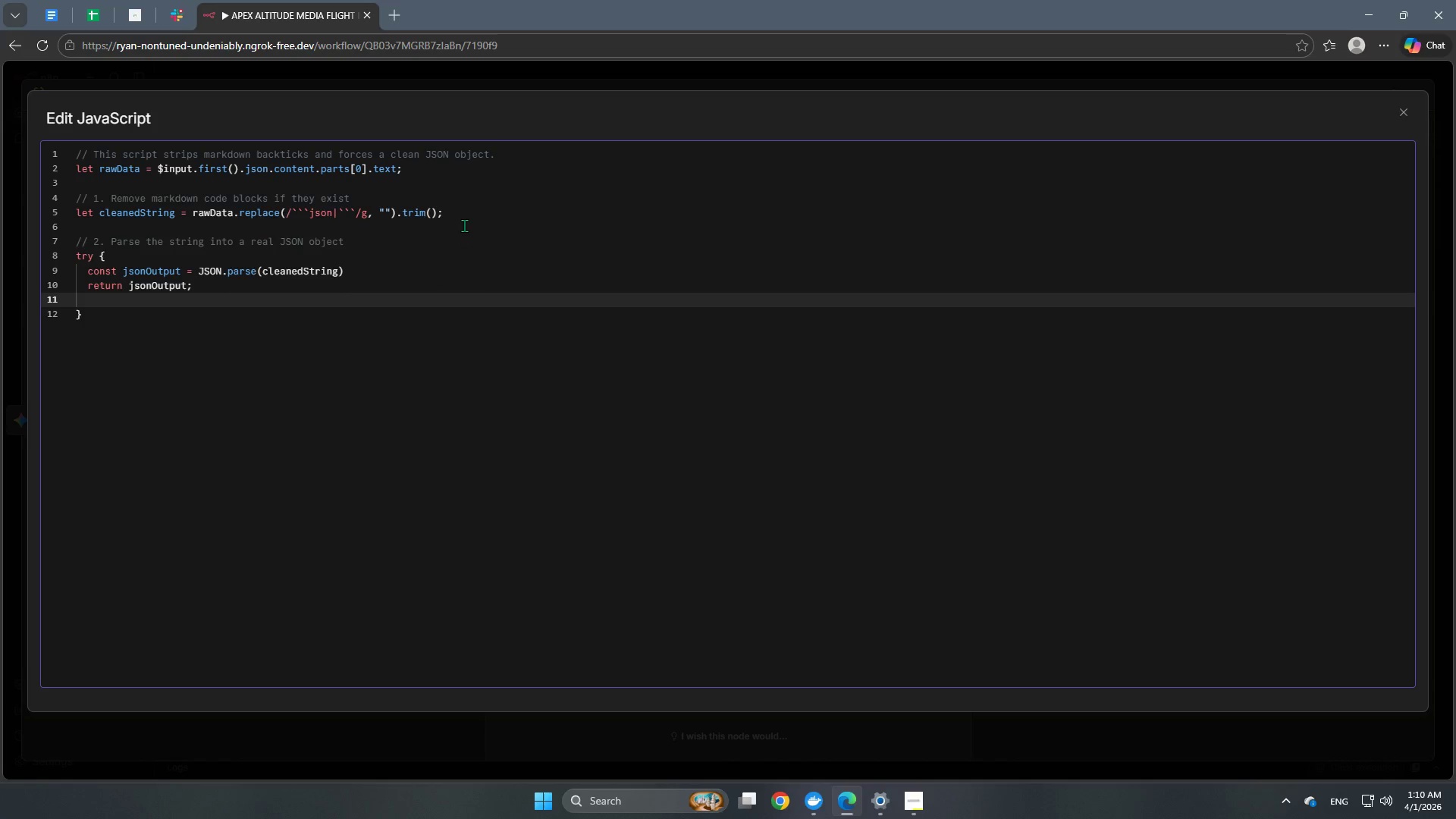 
key(Backspace)
 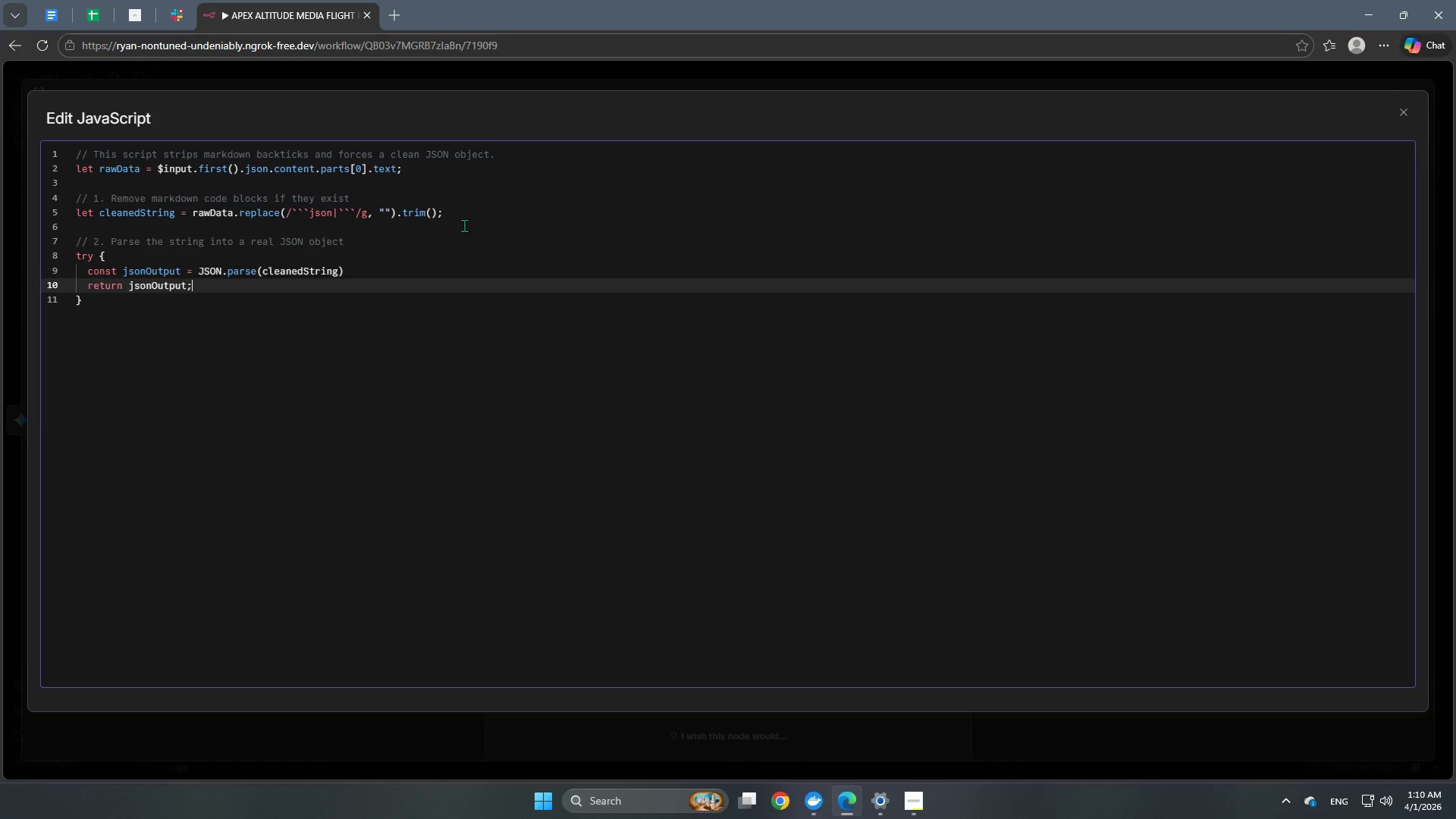 
key(Backspace)
 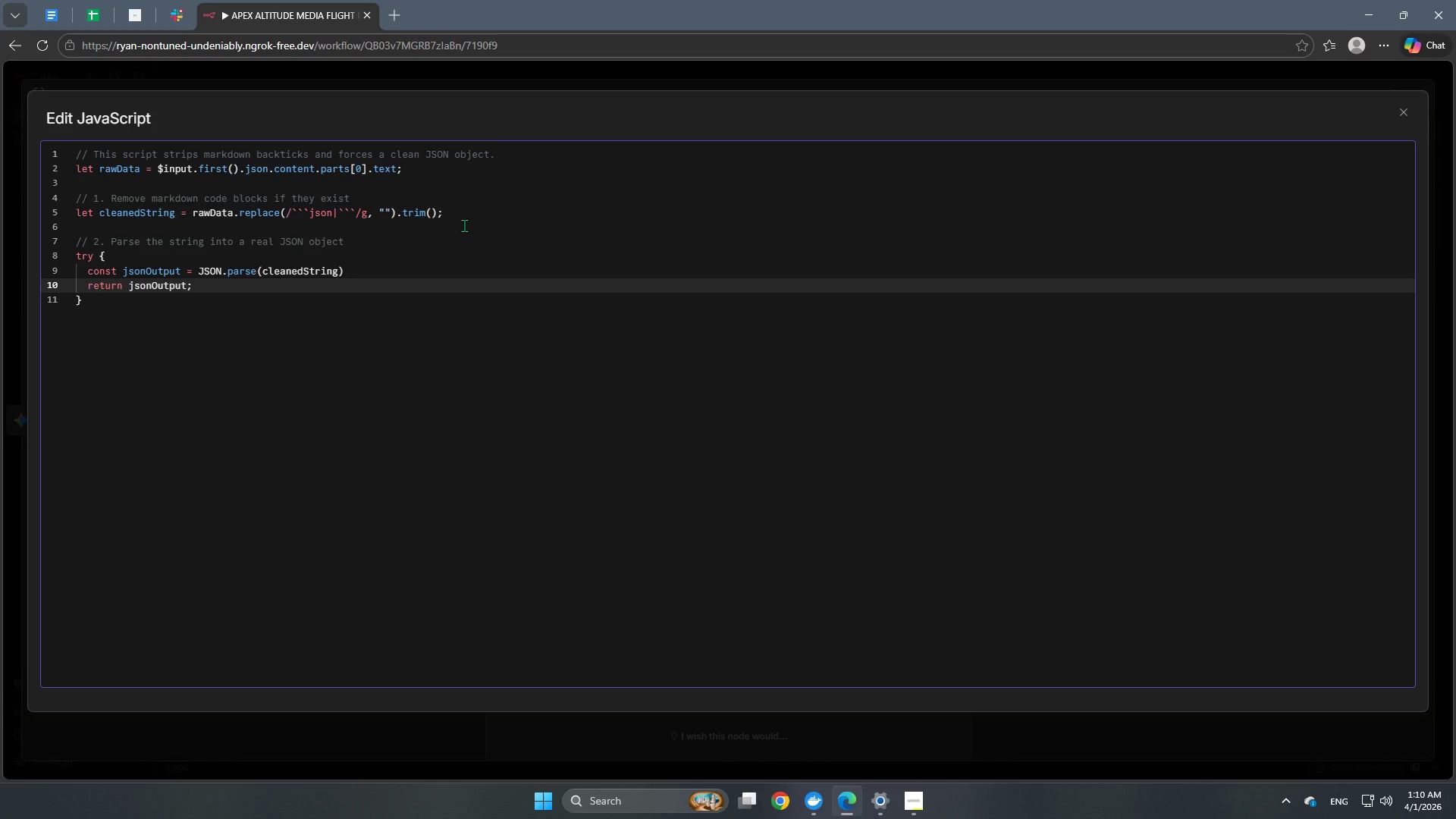 
key(ArrowDown)
 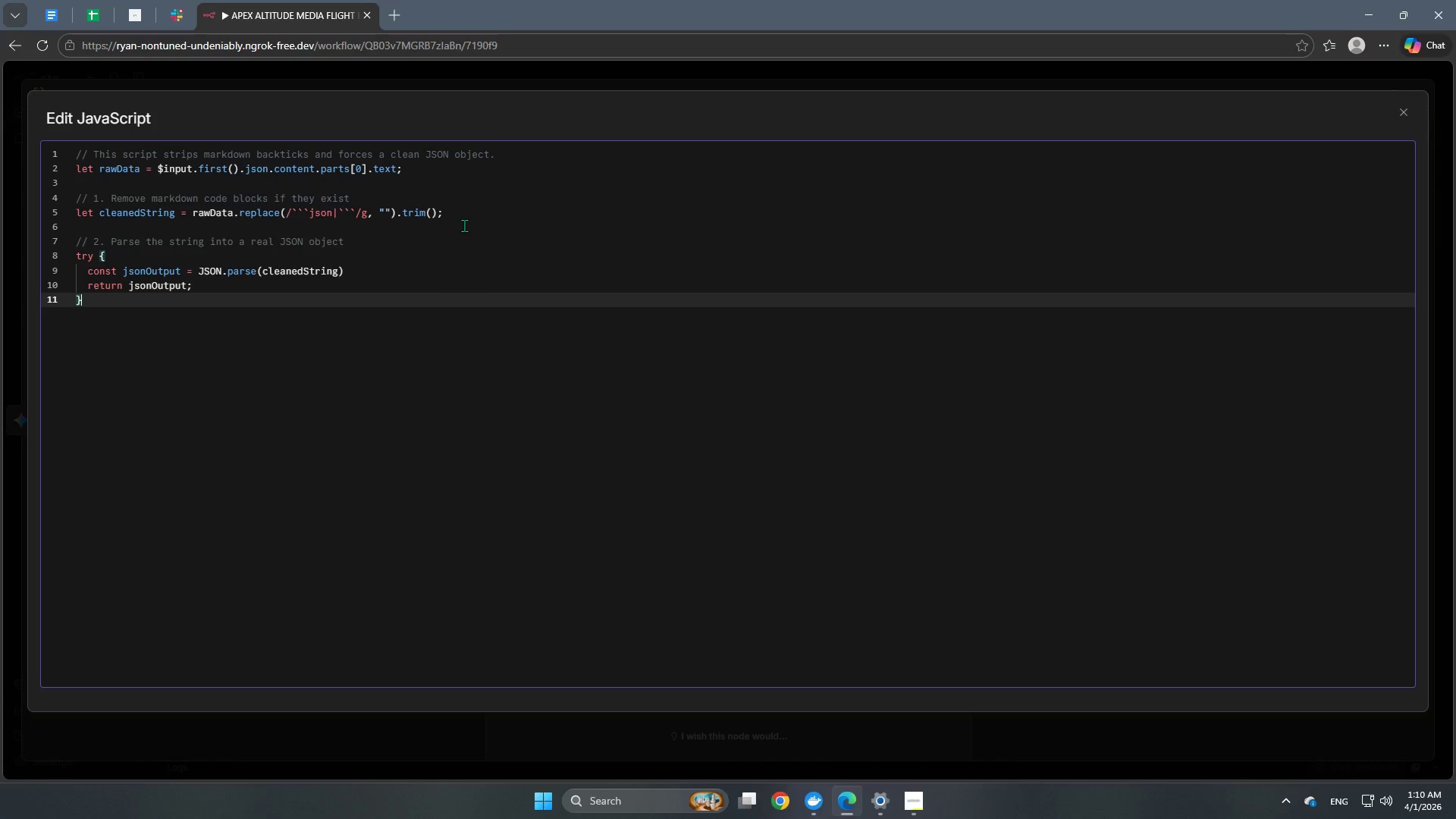 
type( ca)
 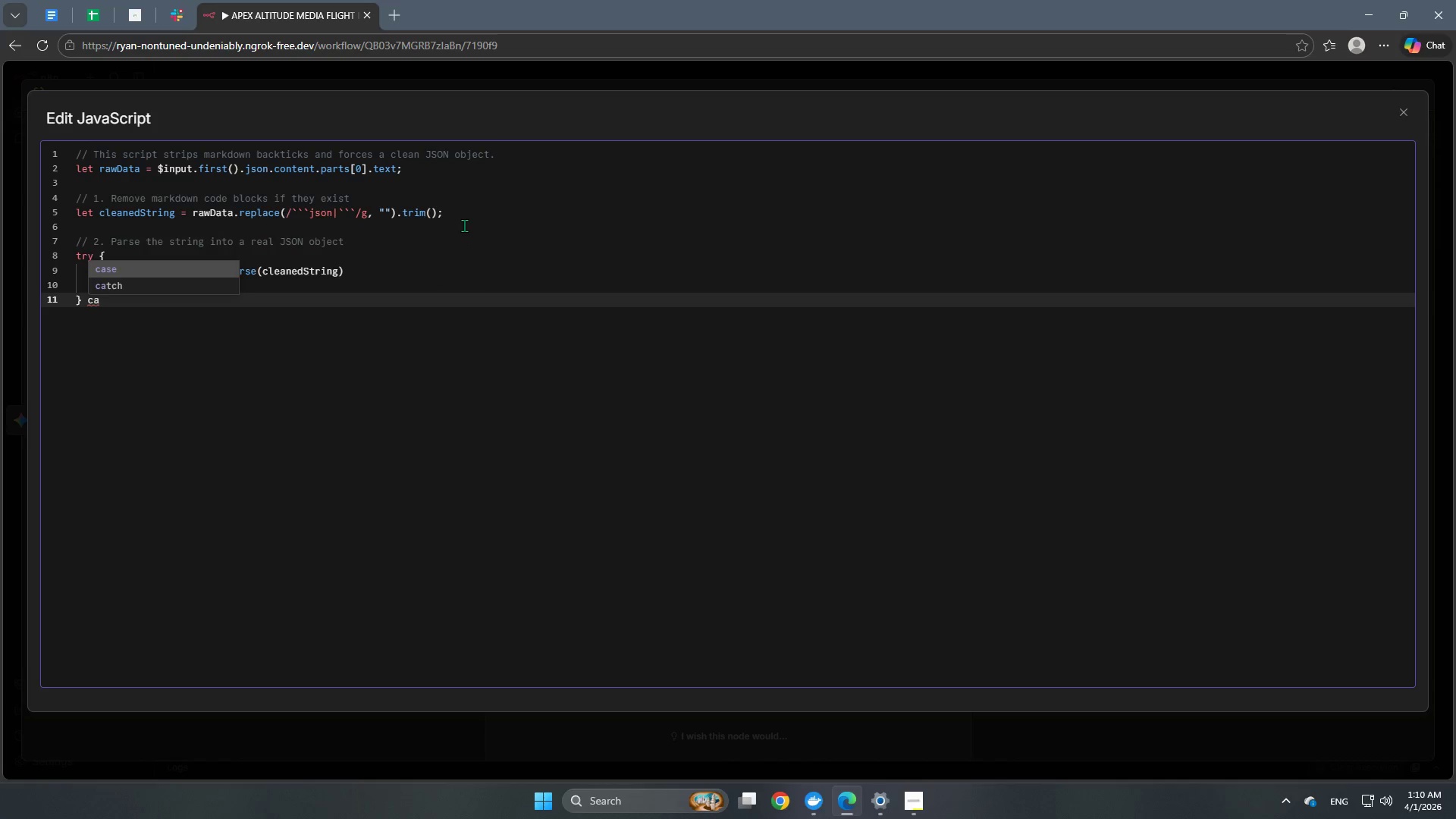 
key(ArrowDown)
 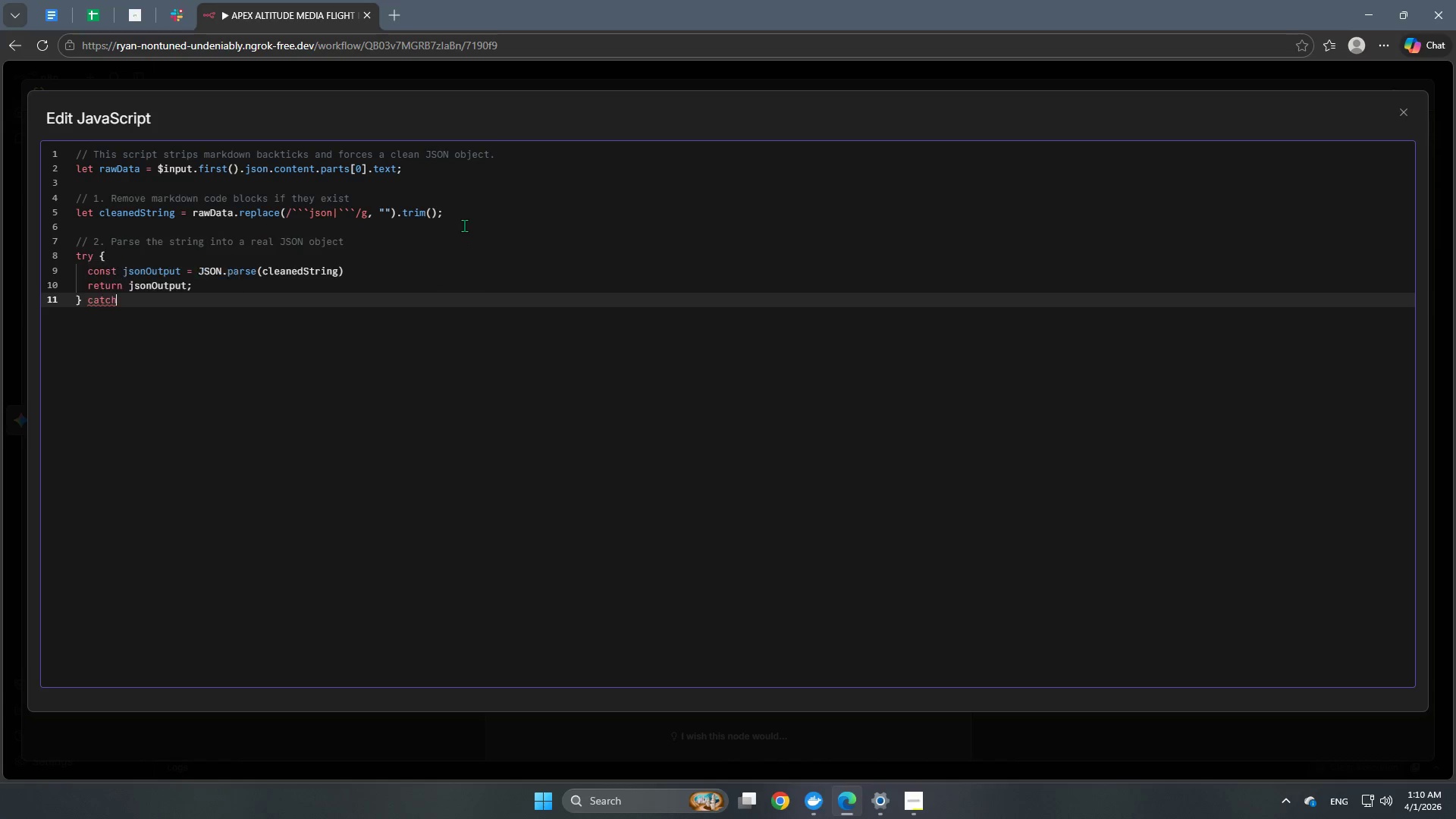 
key(Enter)
 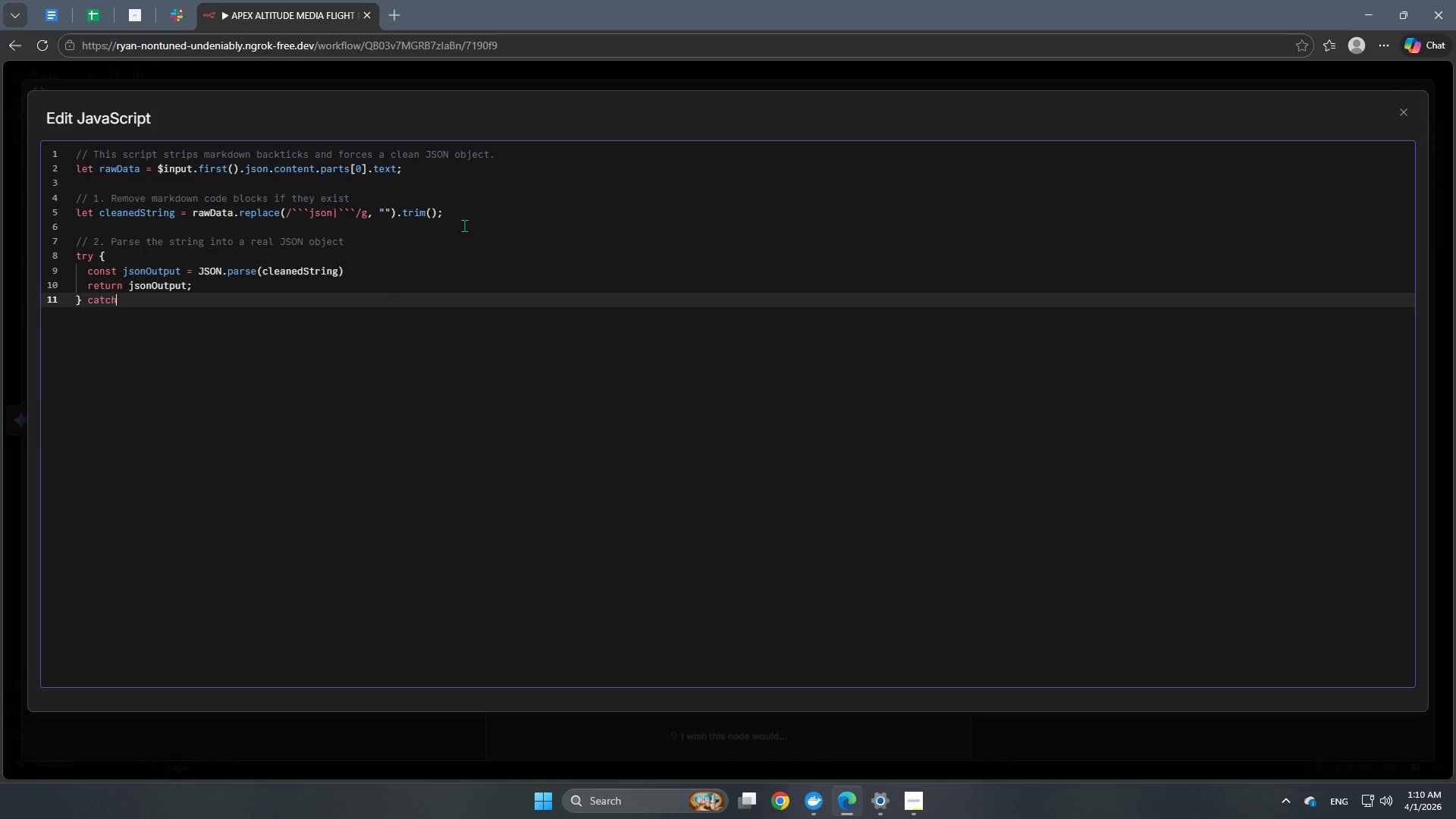 
type( (e)
 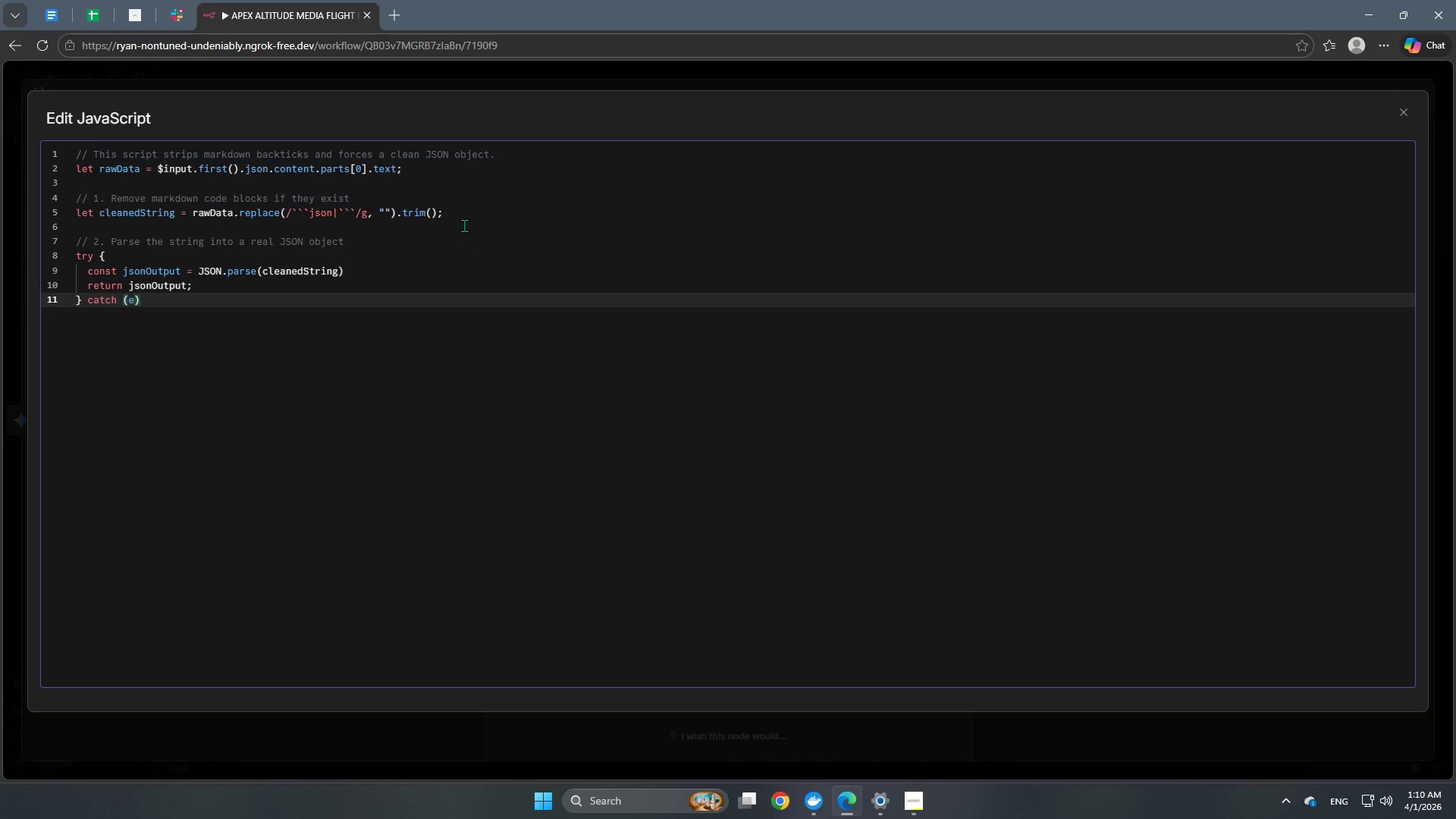 
key(ArrowRight)
 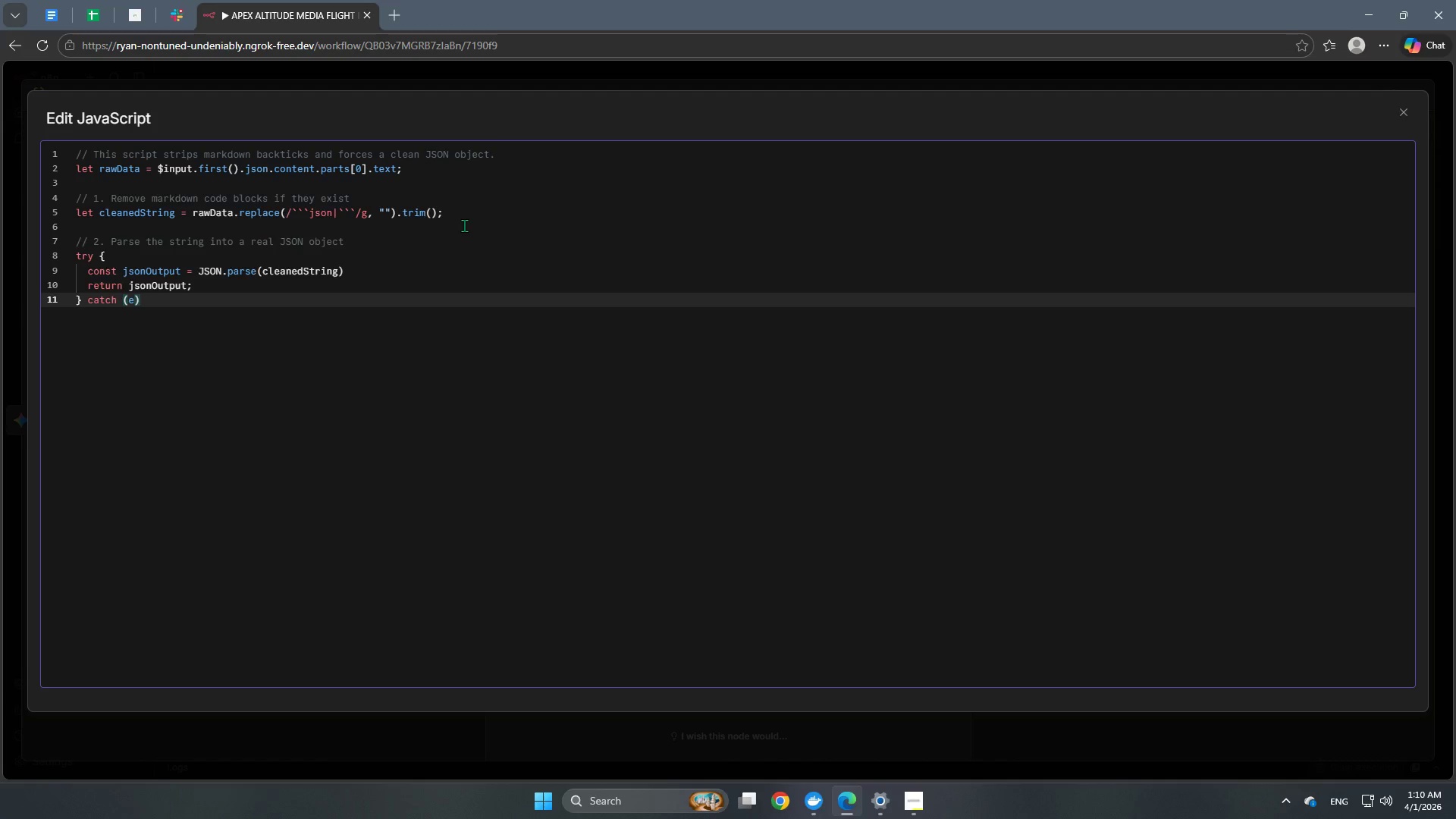 
key(ArrowRight)
 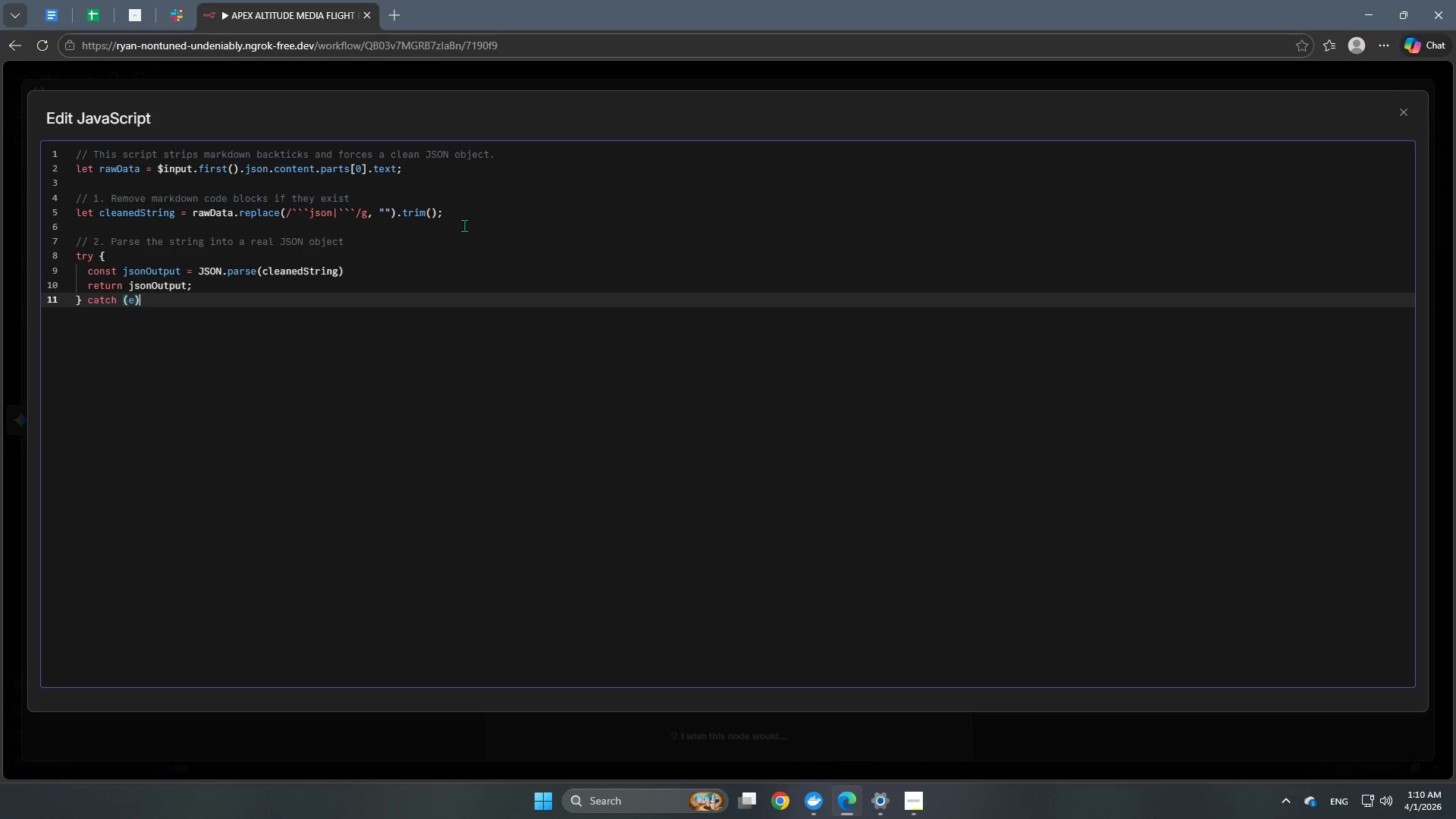 
key(Space)
 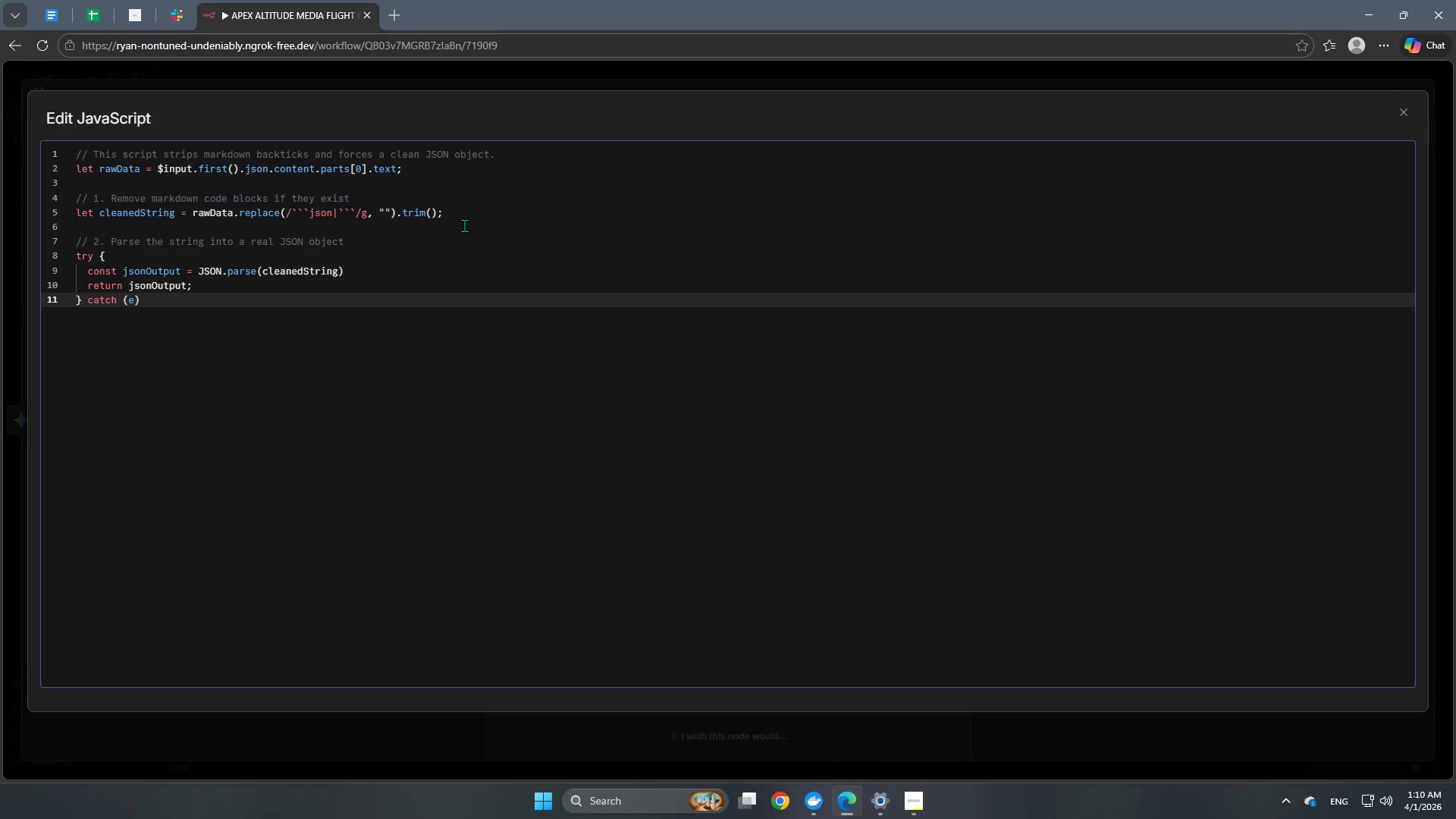 
key(Shift+BracketLeft)
 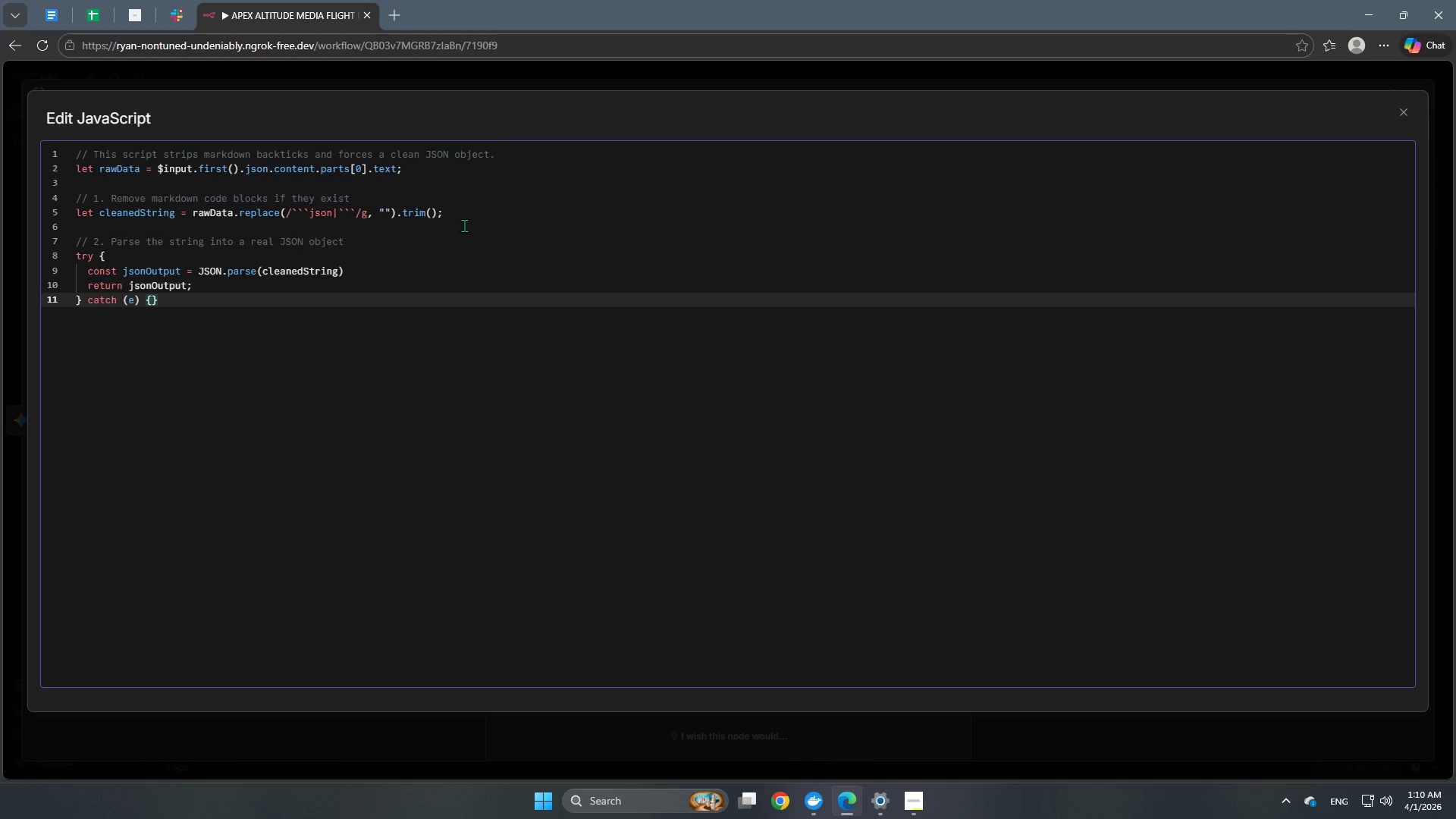 
key(Enter)
 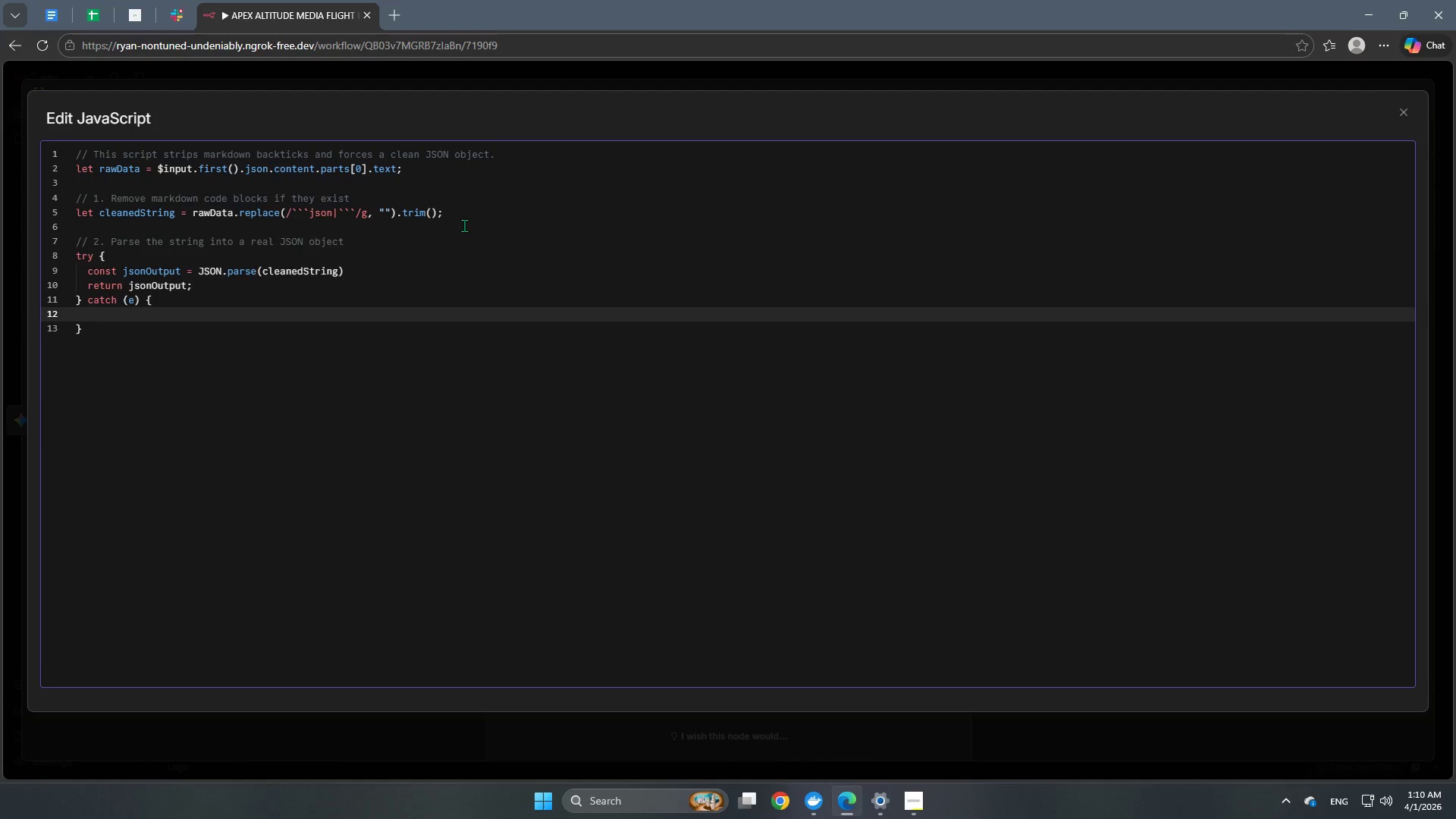 
type(// 3. Fla)
key(Backspace)
key(Backspace)
type(allback: If it is alre)
key(Backspace)
key(Backspace)
key(Backspace)
key(Backspace)
type(already an object, just return it )
 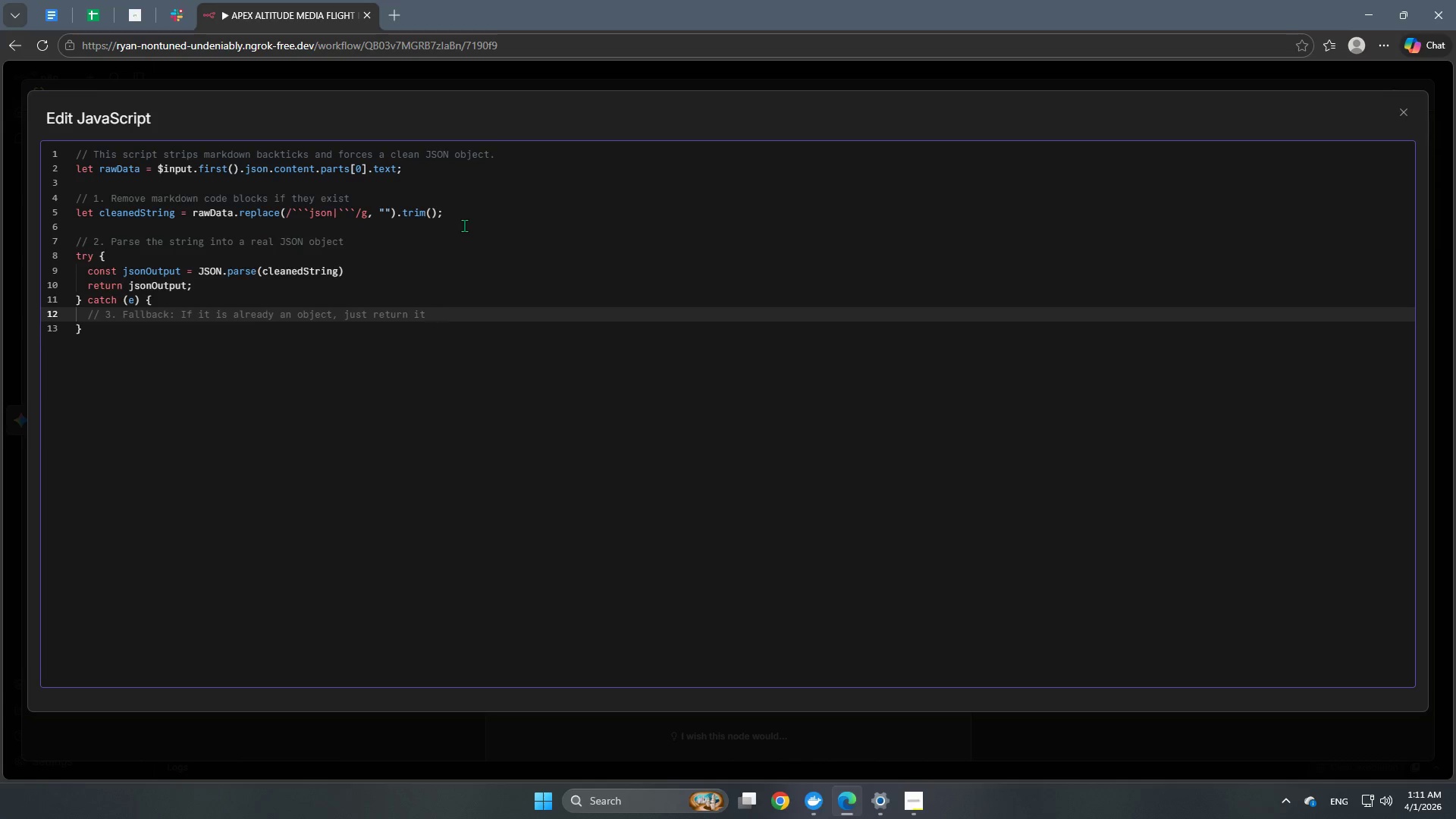 
key(Enter)
 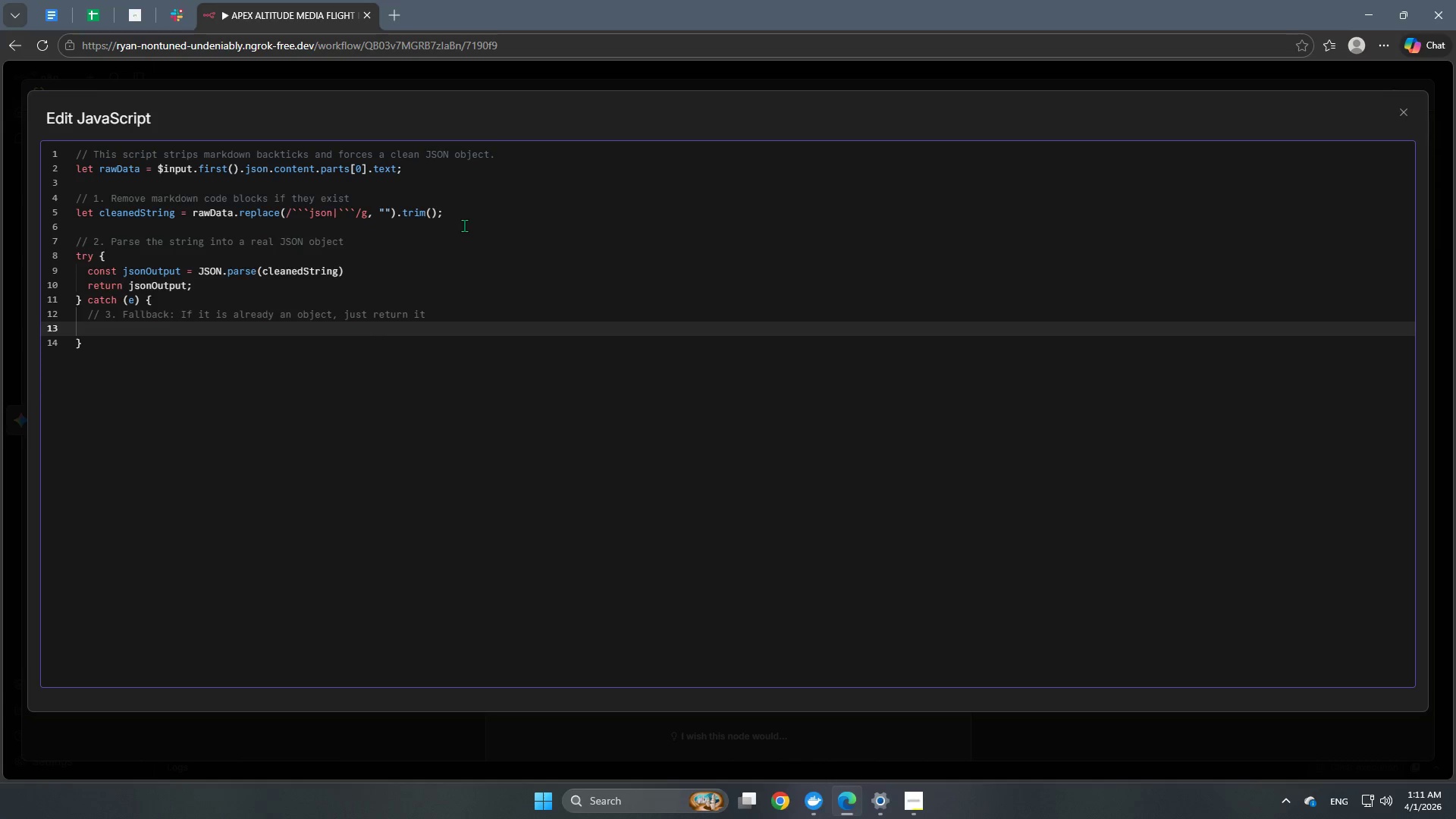 
type(ret)
 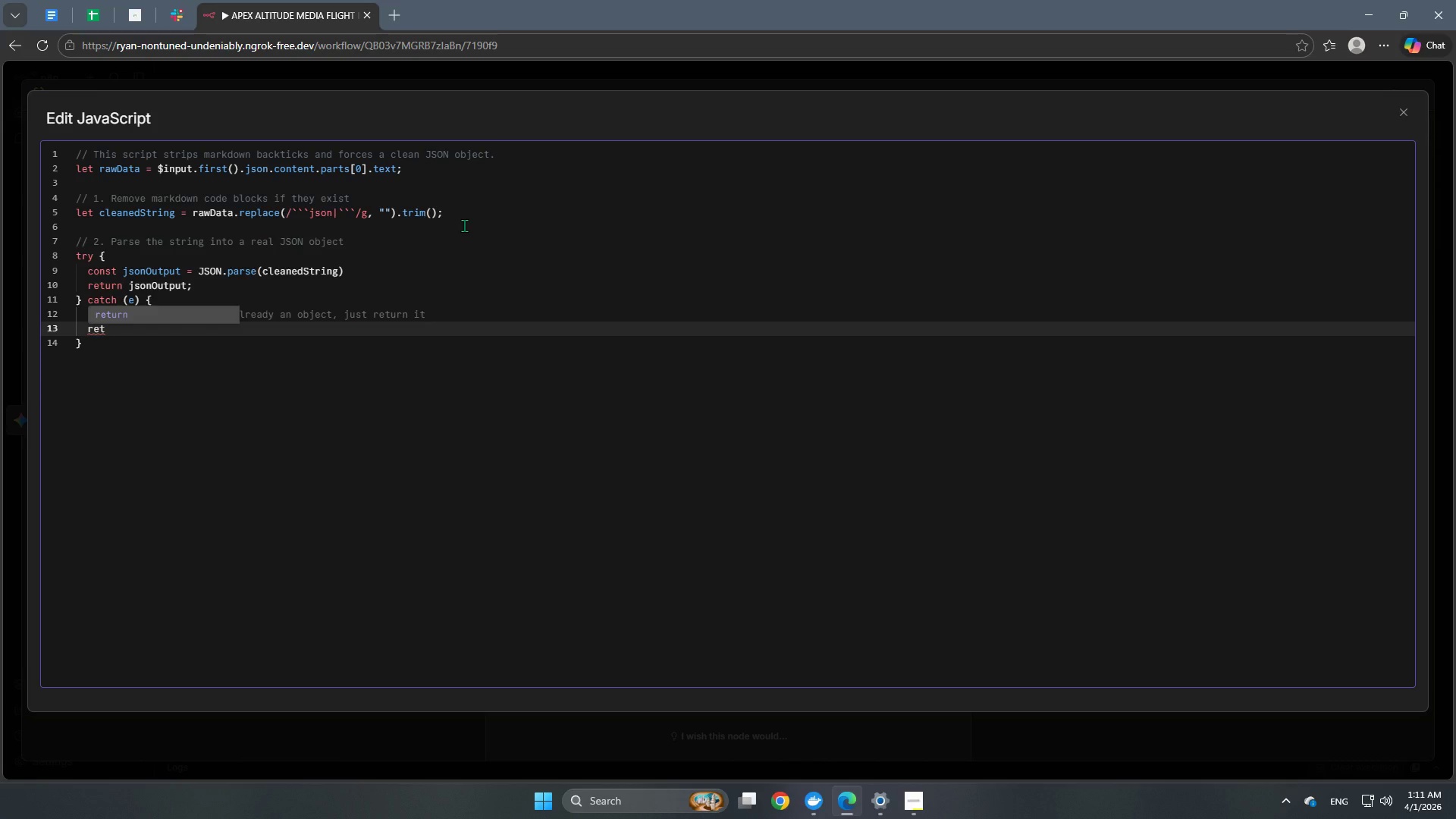 
key(Enter)
 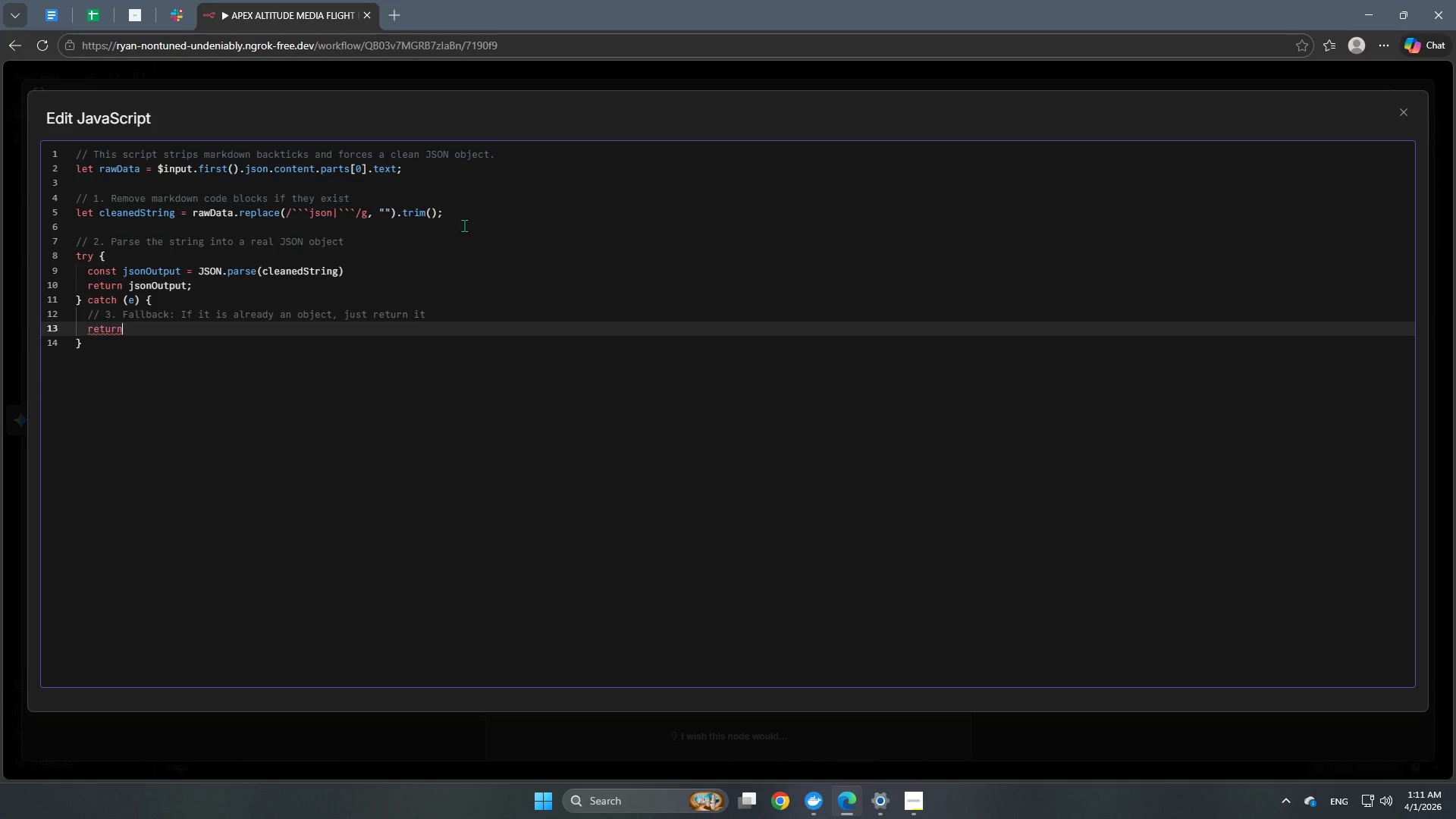 
key(Space)
 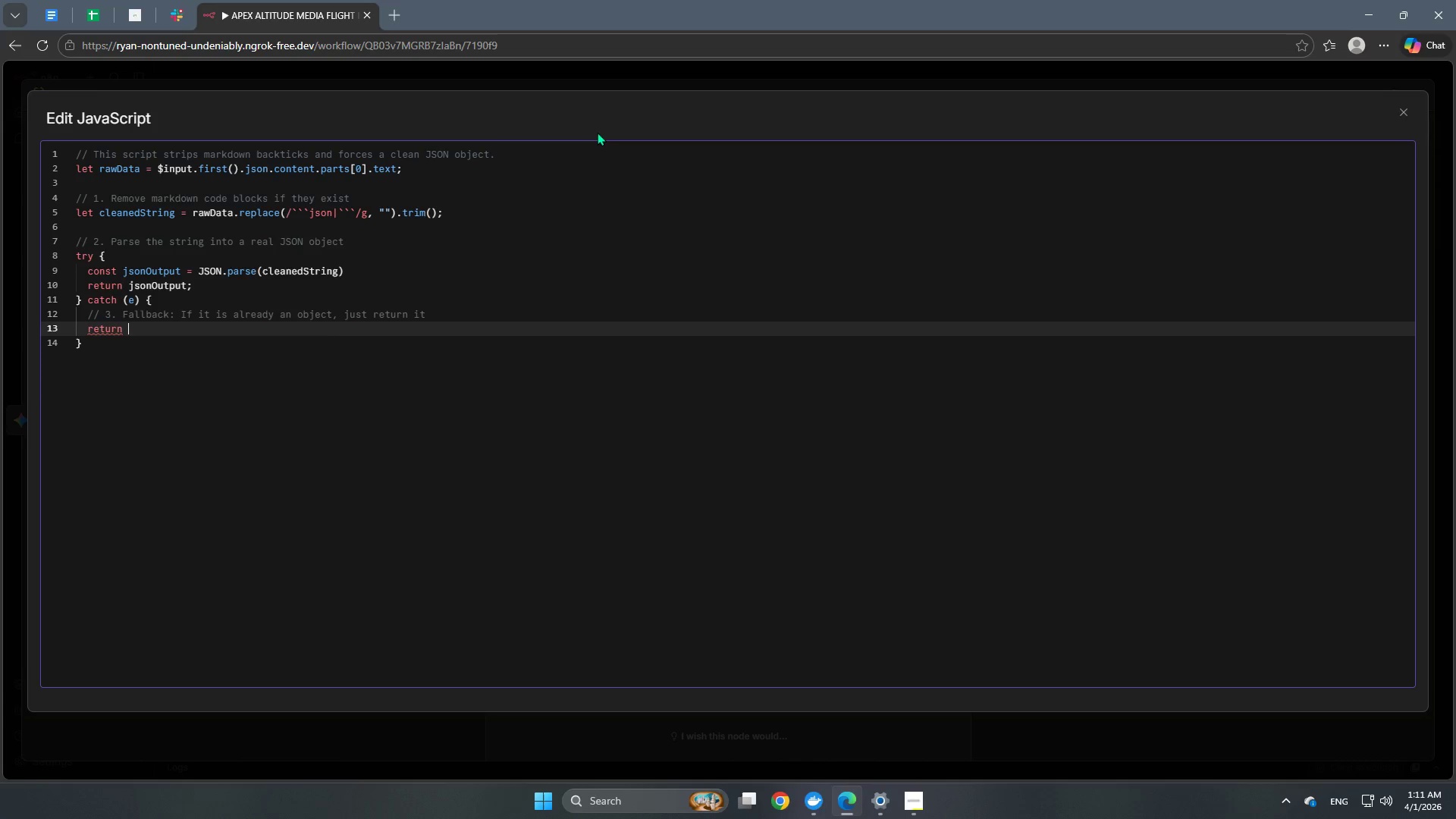 
left_click([616, 80])
 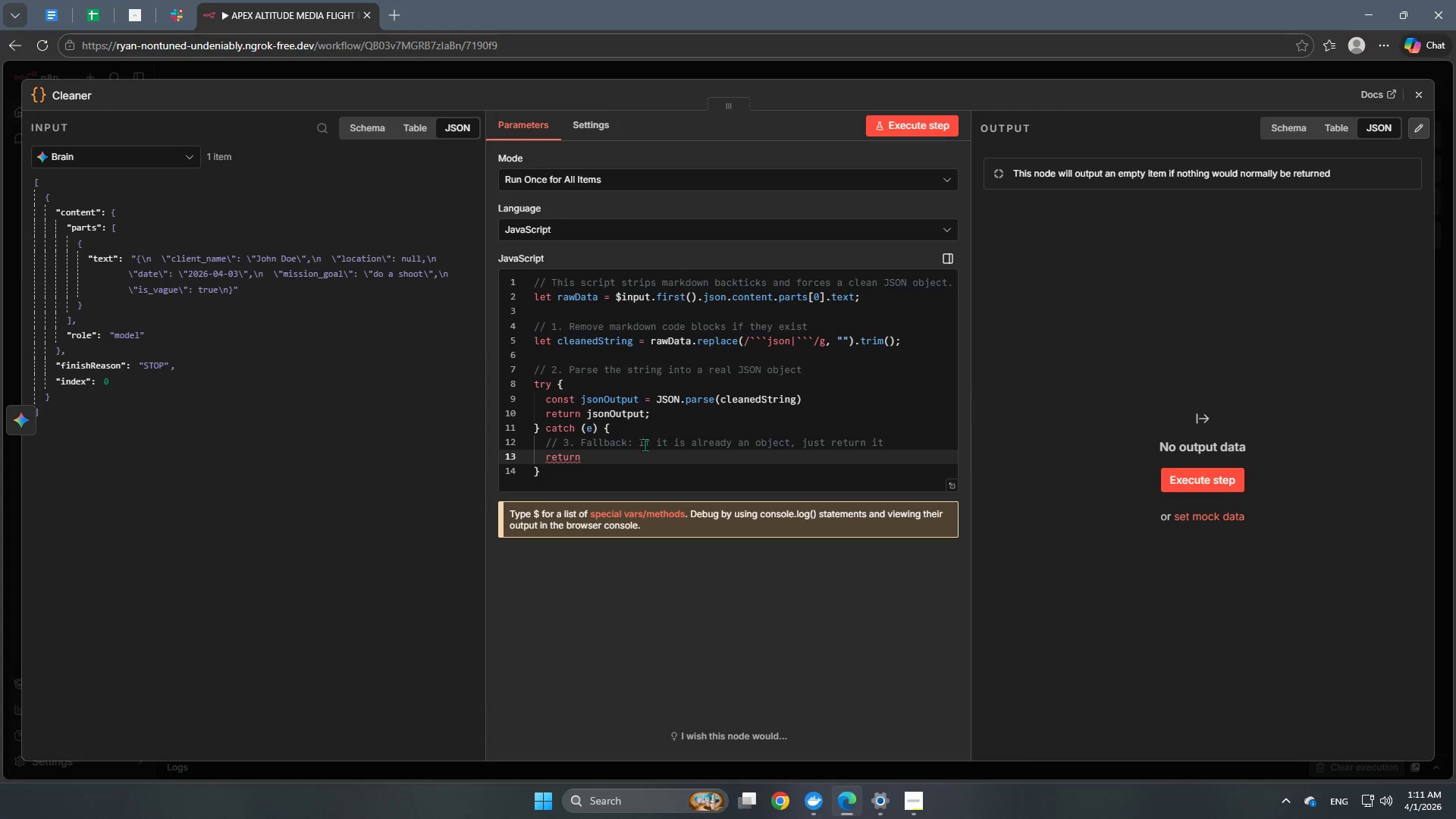 
left_click([620, 461])
 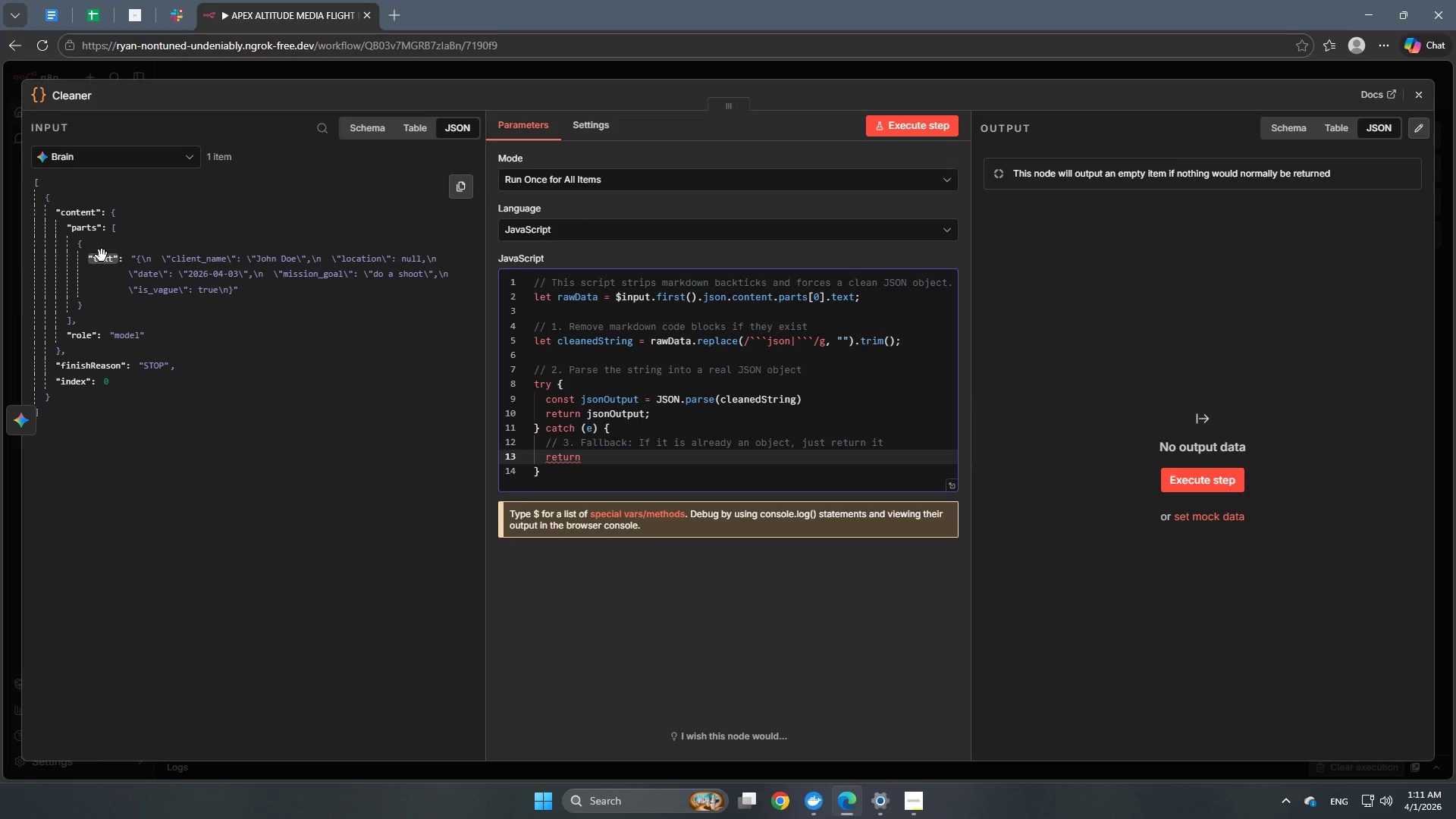 
left_click_drag(start_coordinate=[98, 262], to_coordinate=[598, 460])
 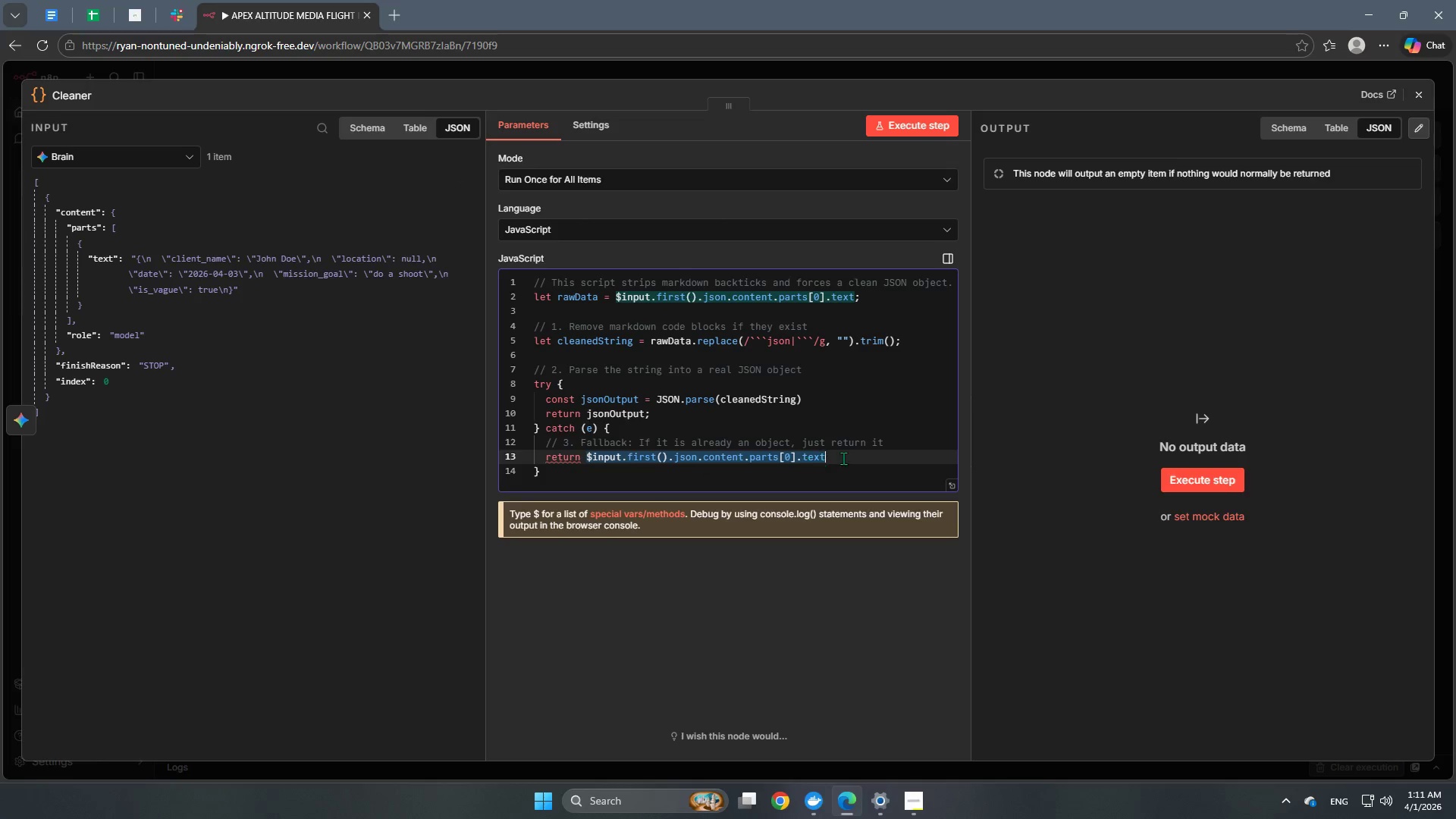 
left_click([858, 457])
 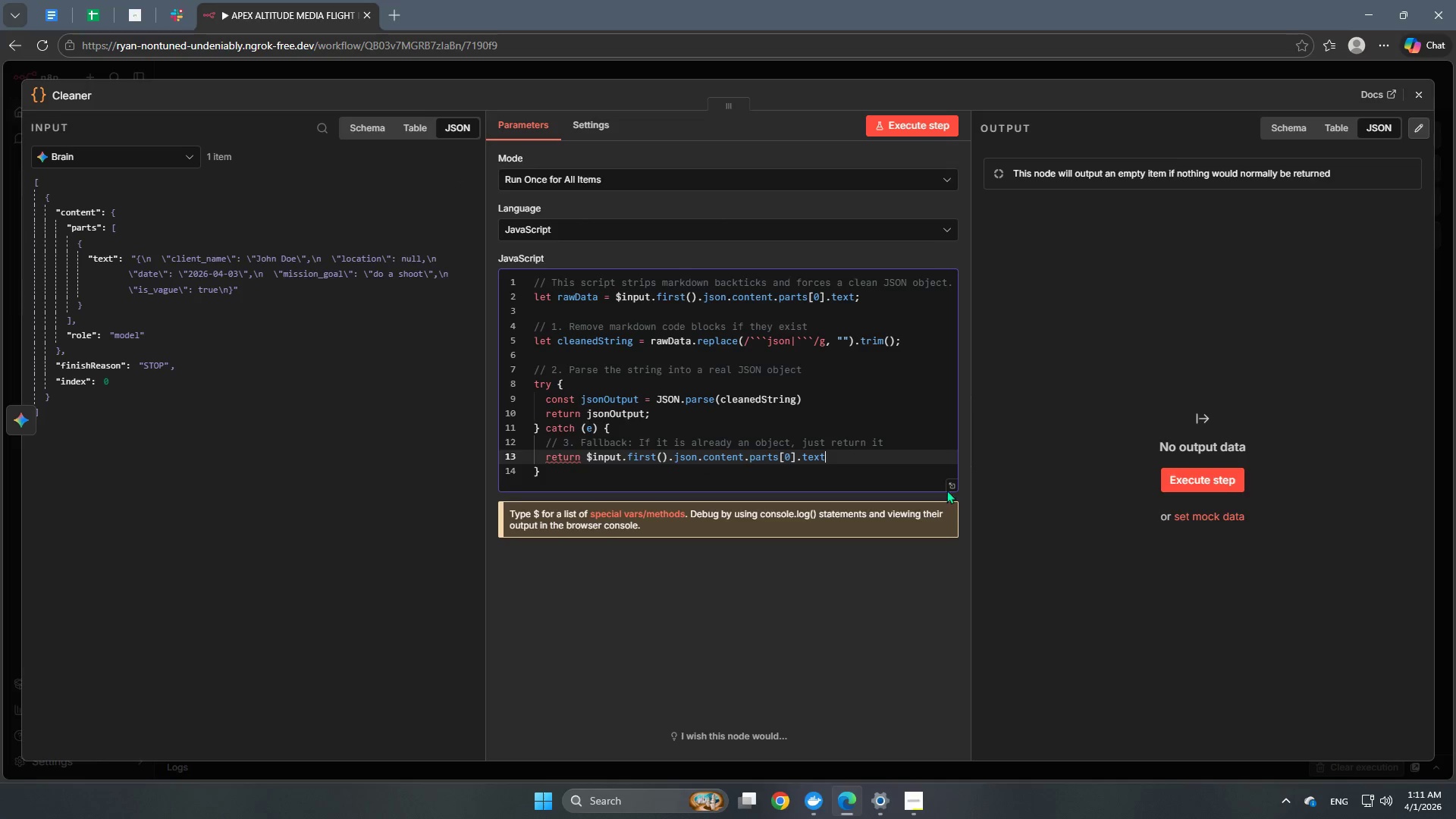 
left_click([955, 482])
 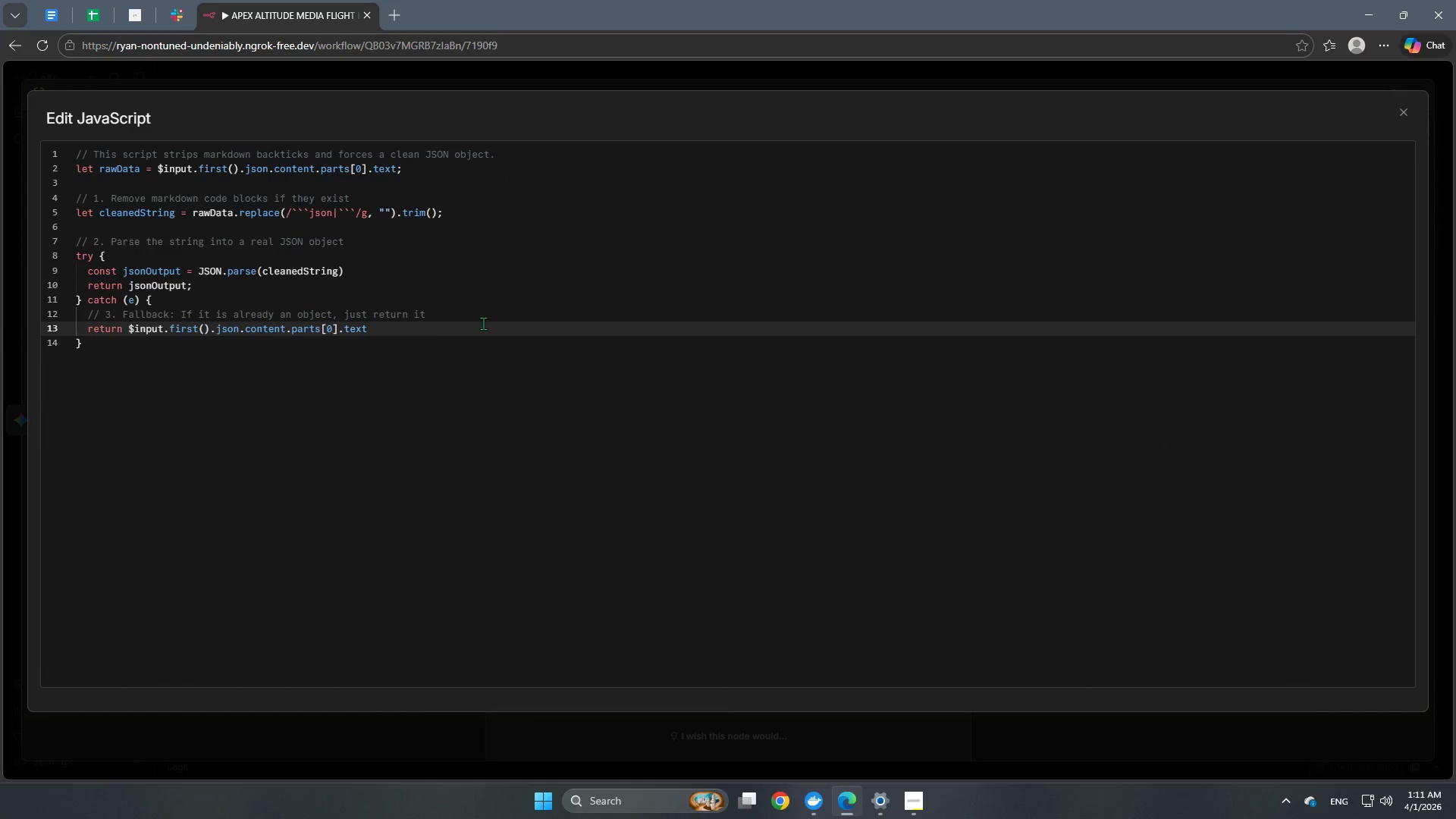 
left_click([472, 327])
 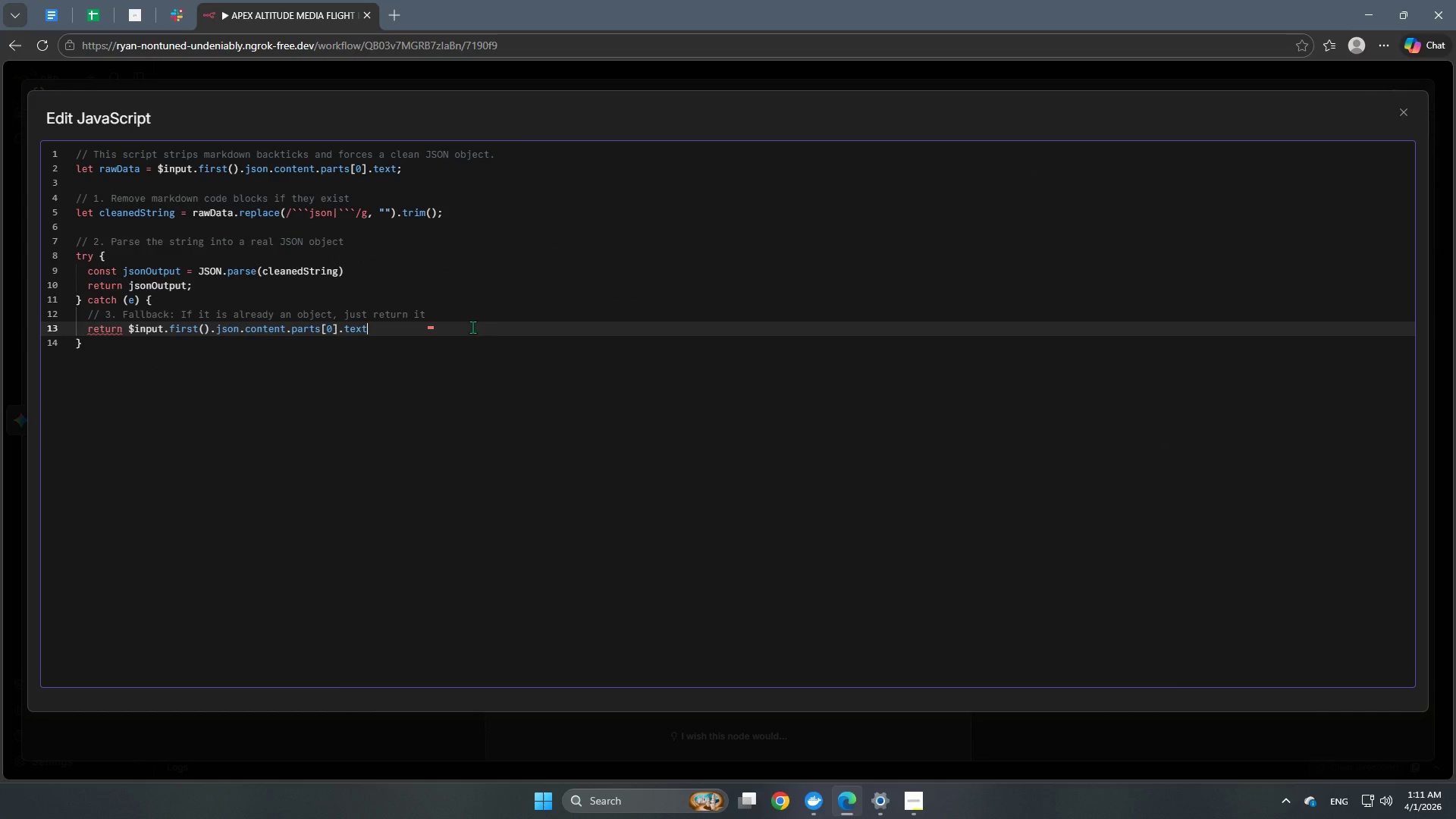 
key(Semicolon)
 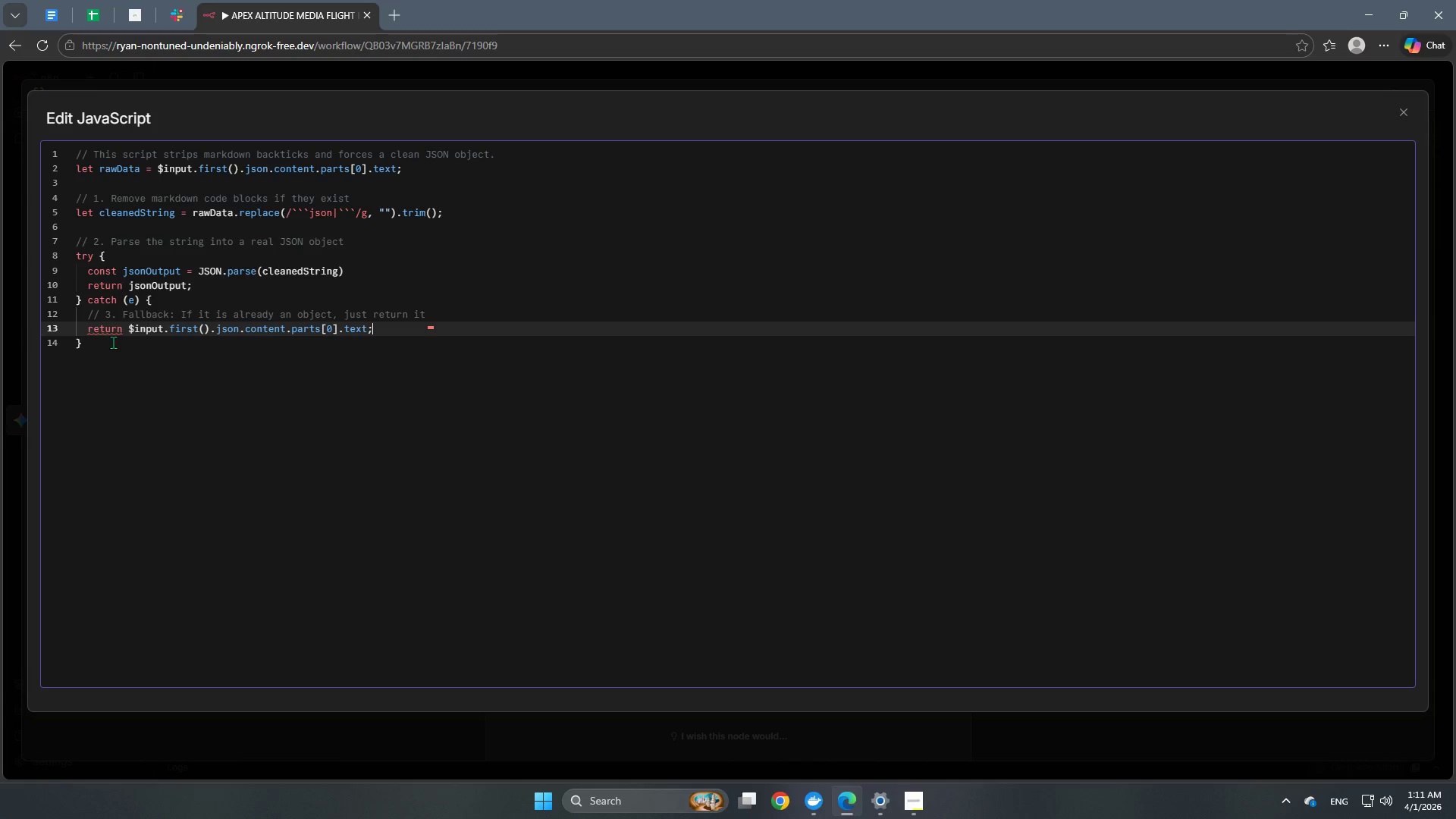 
wait(12.59)
 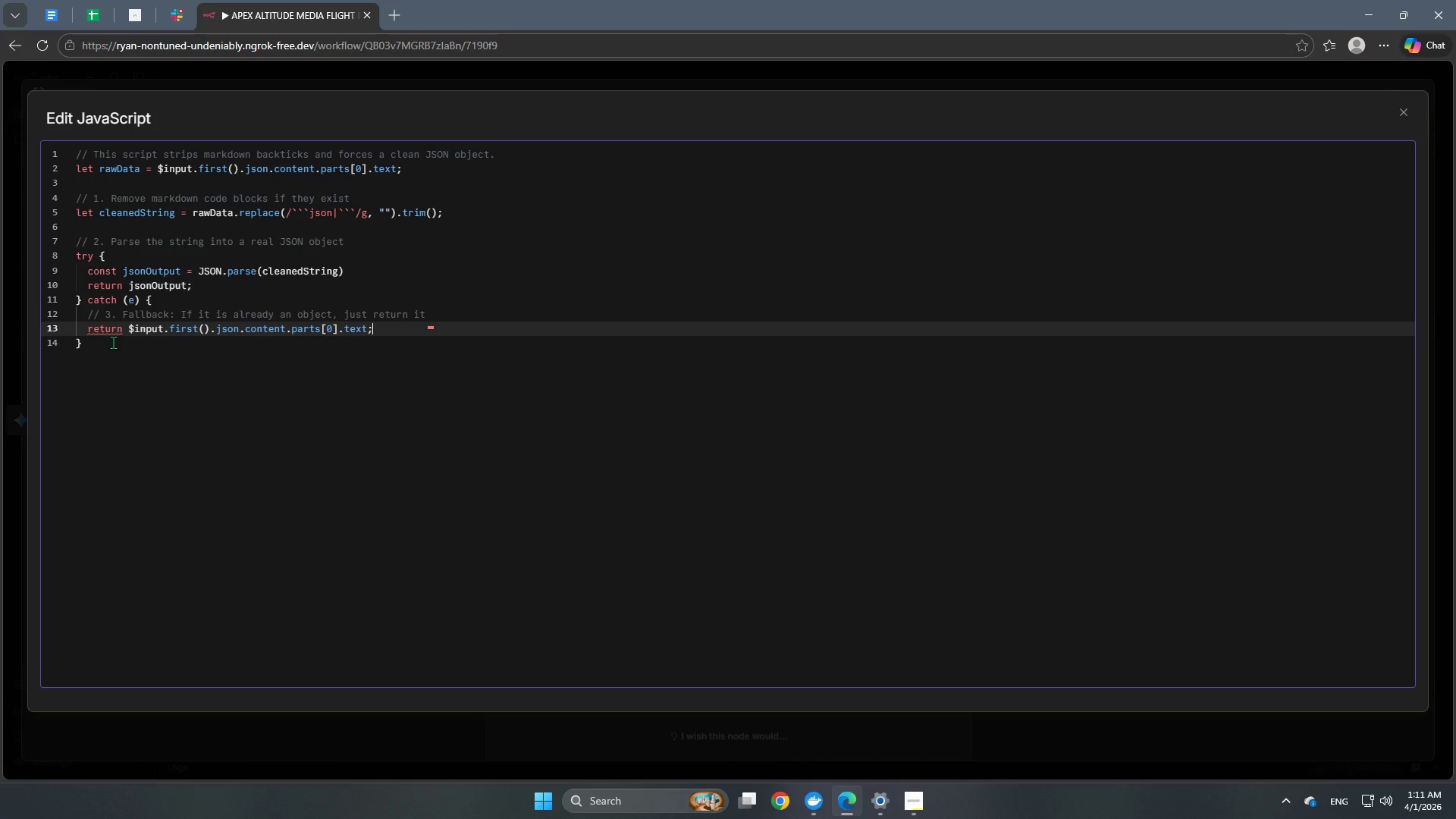 
left_click([599, 134])
 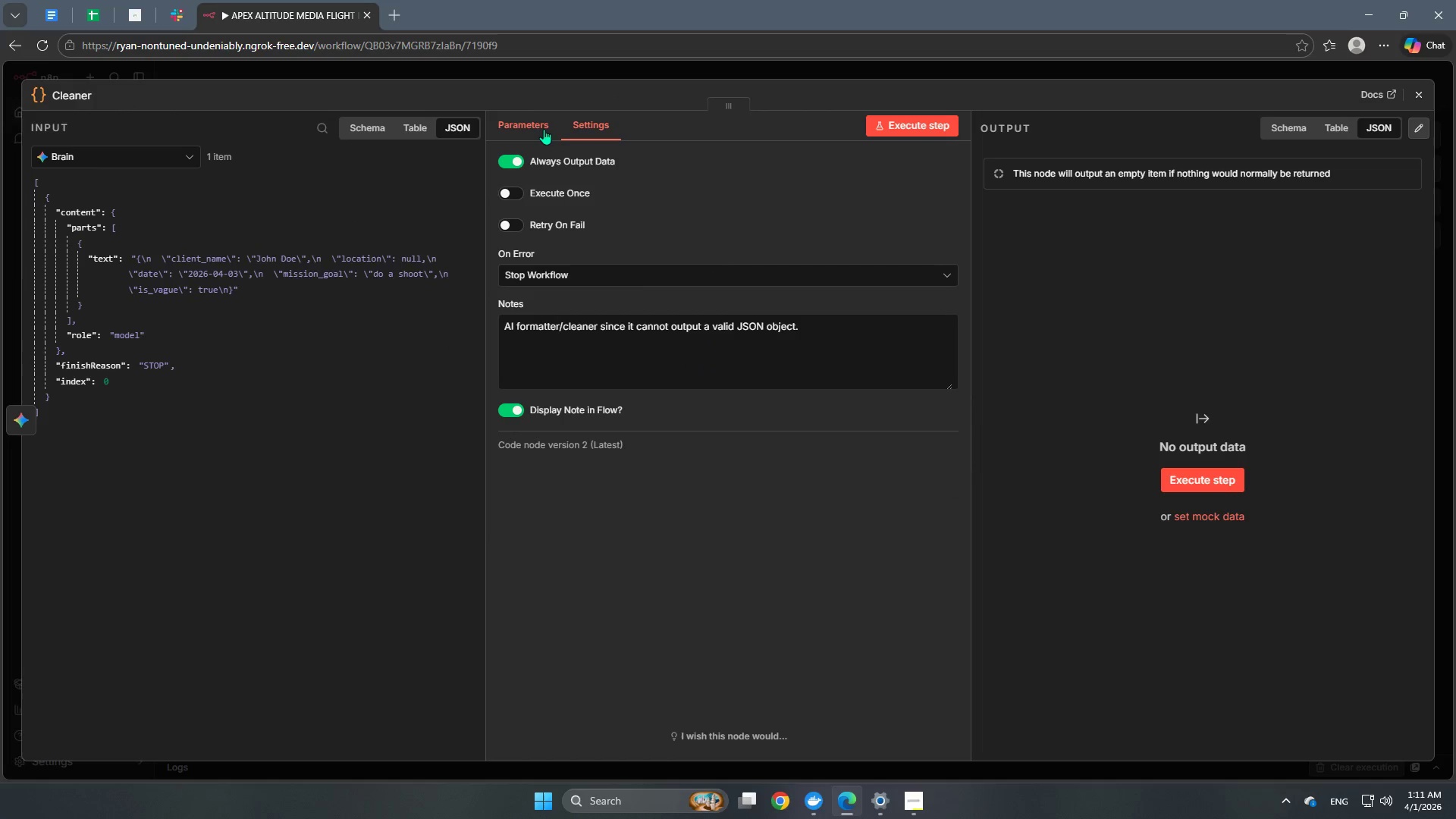 
left_click([530, 122])
 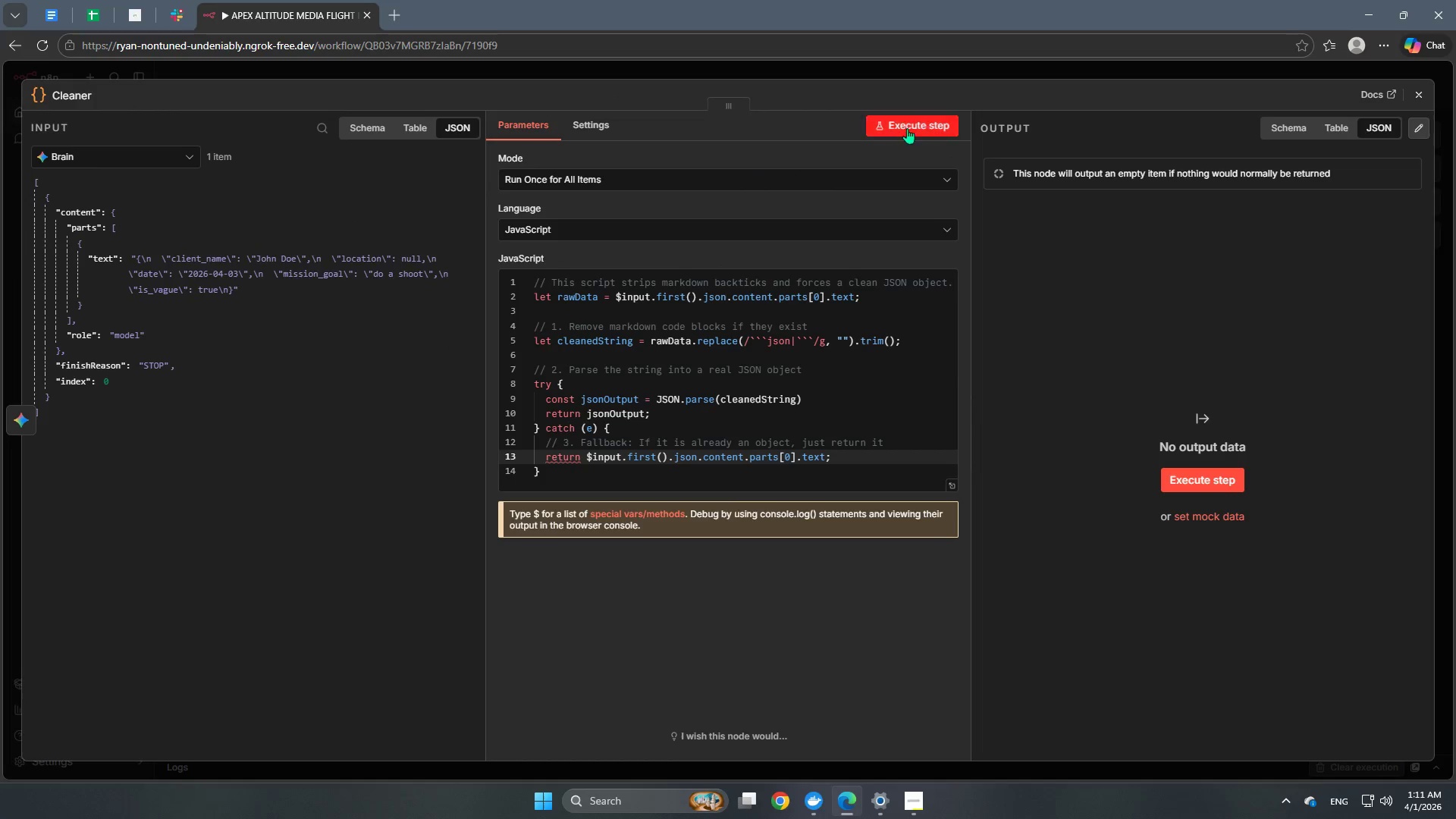 
left_click([910, 125])
 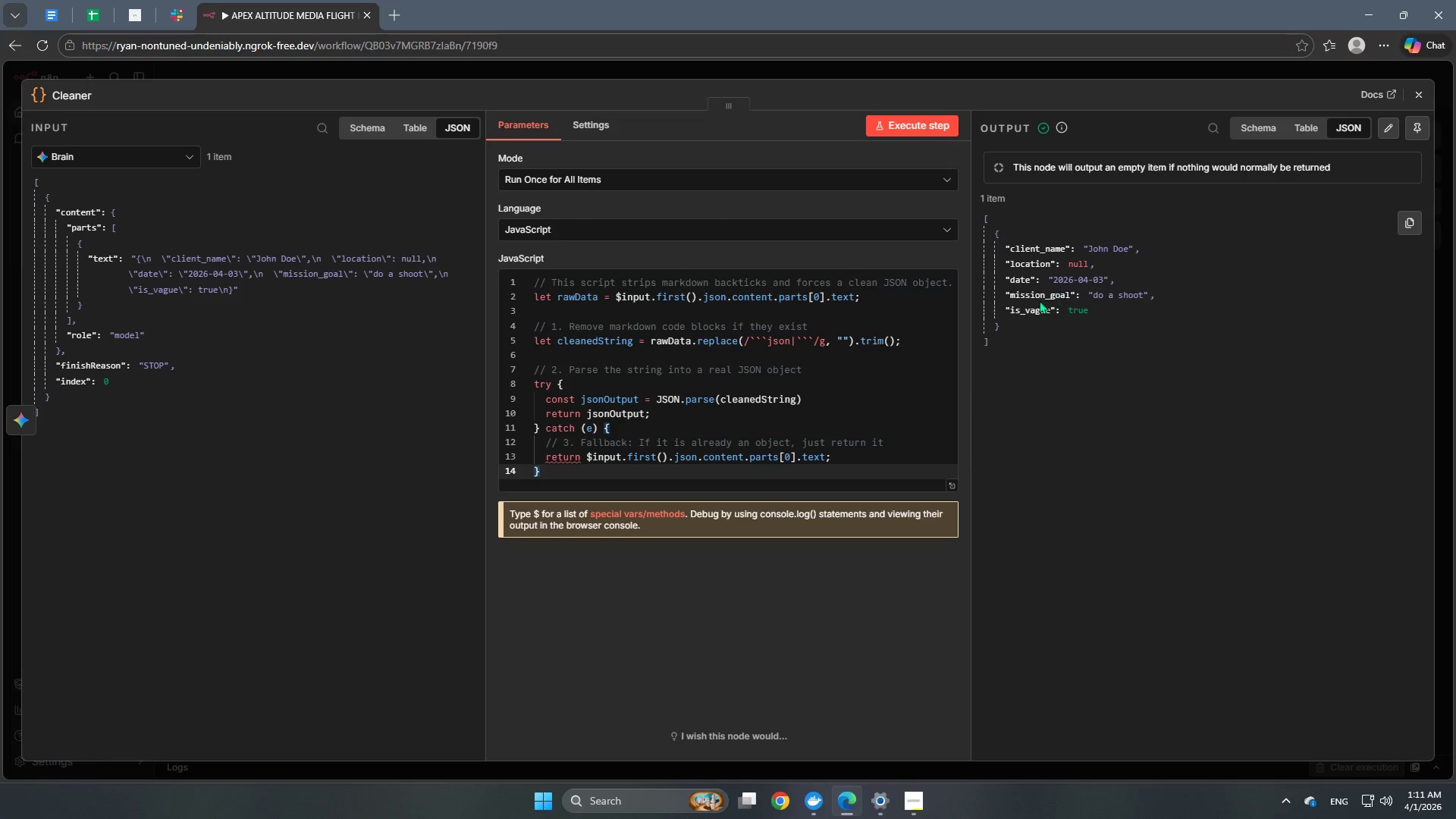 
wait(13.47)
 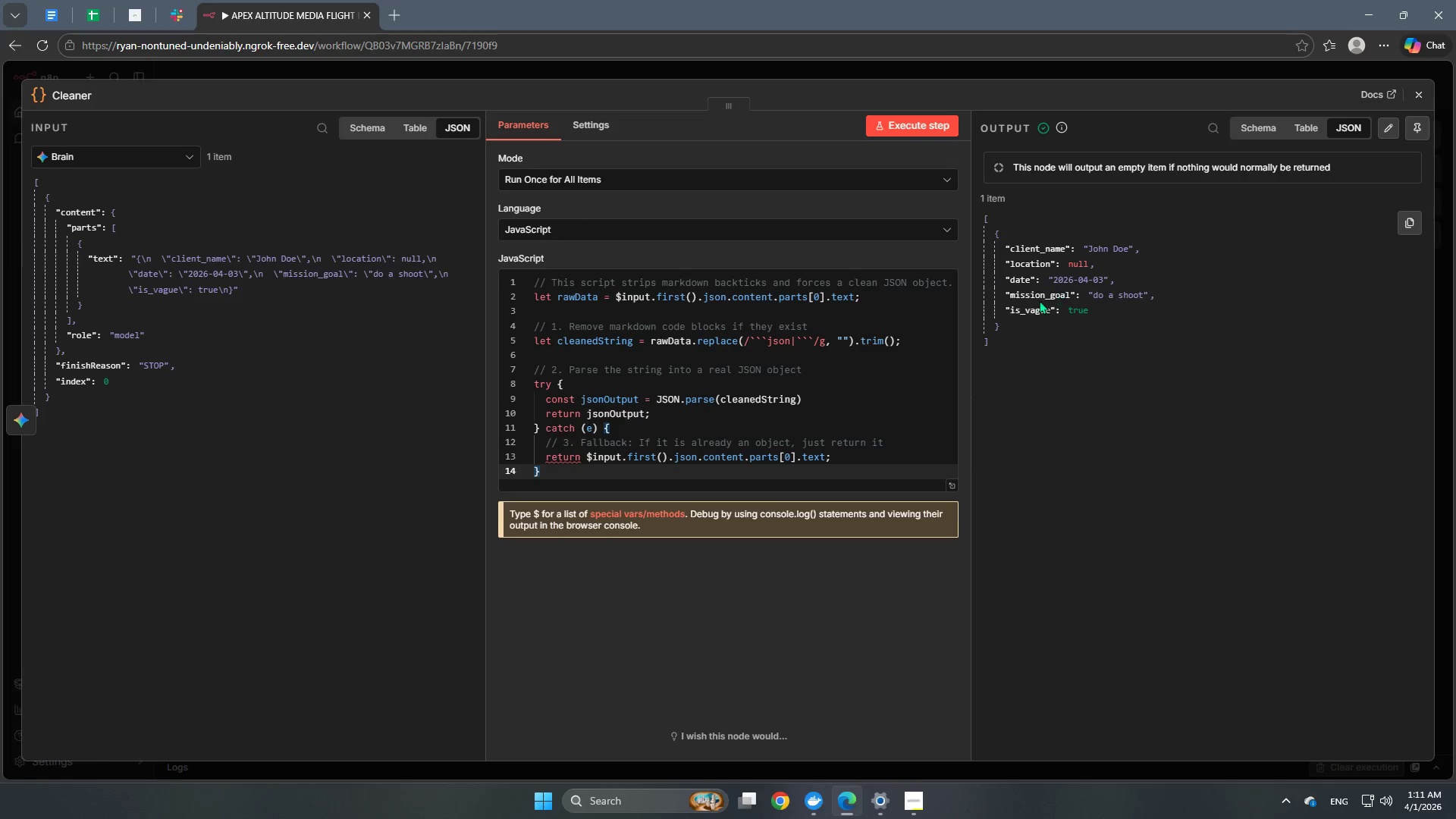 
left_click([950, 489])
 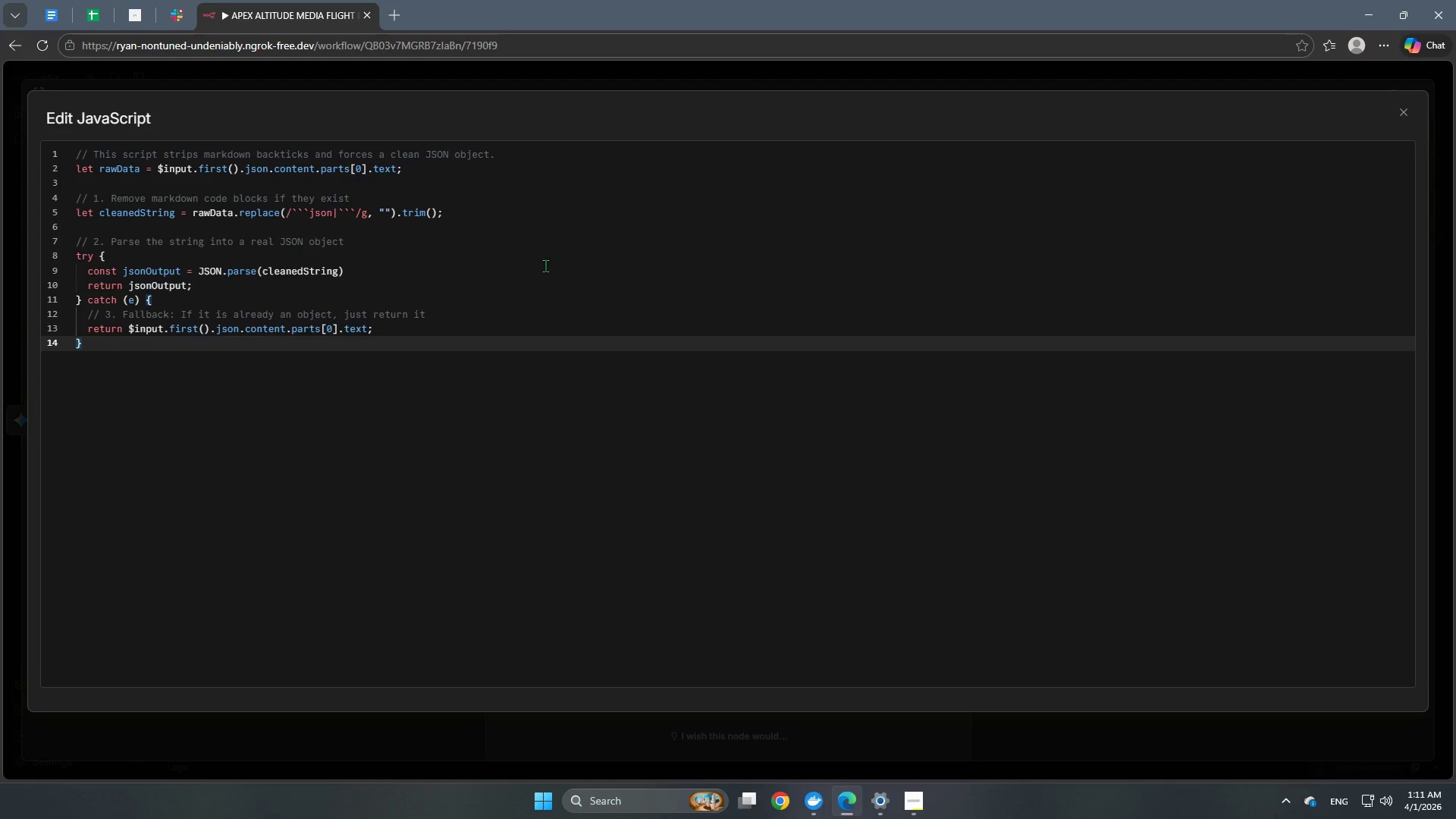 
left_click([652, 278])
 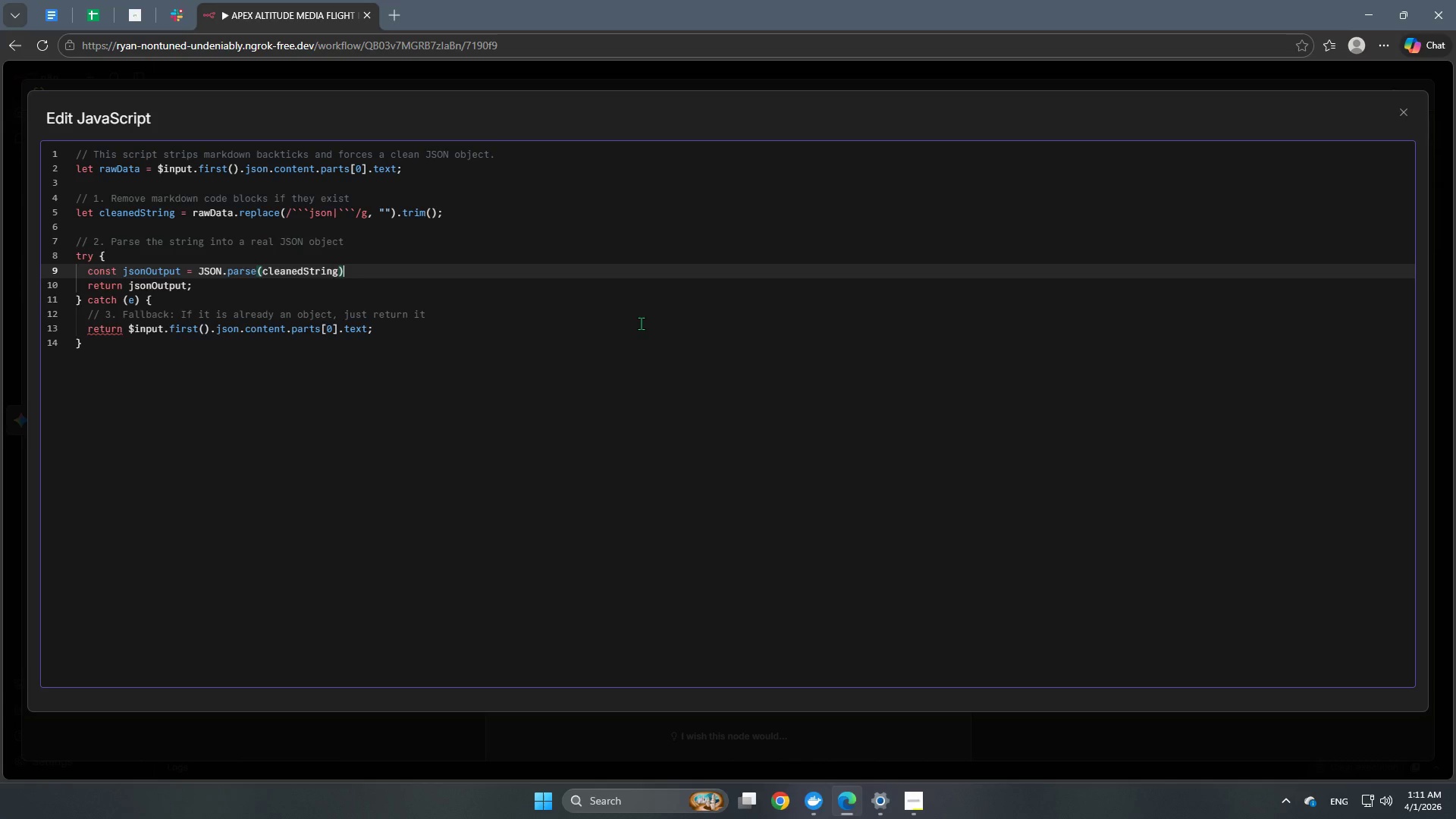 
left_click([641, 323])
 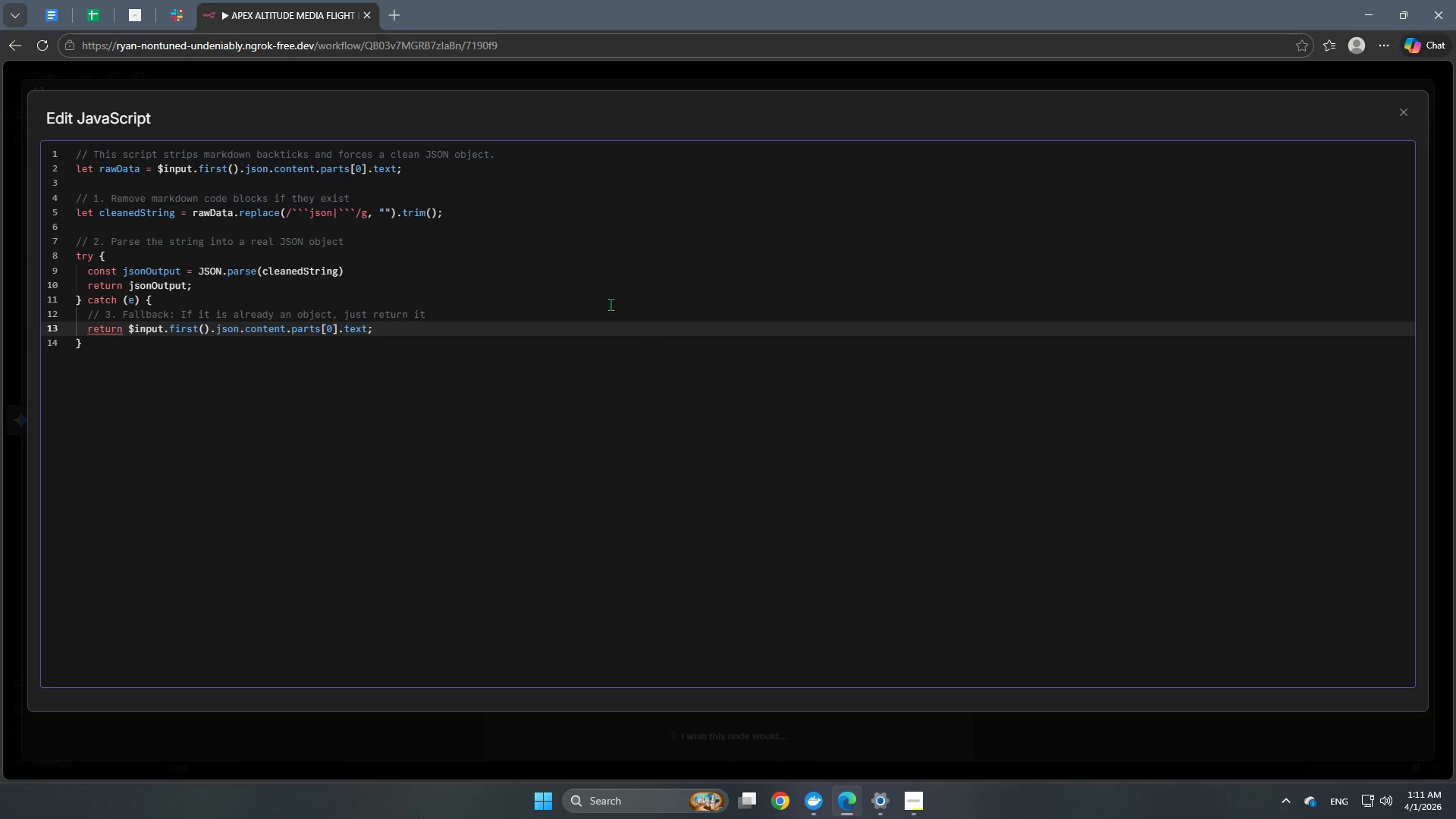 
left_click([534, 281])
 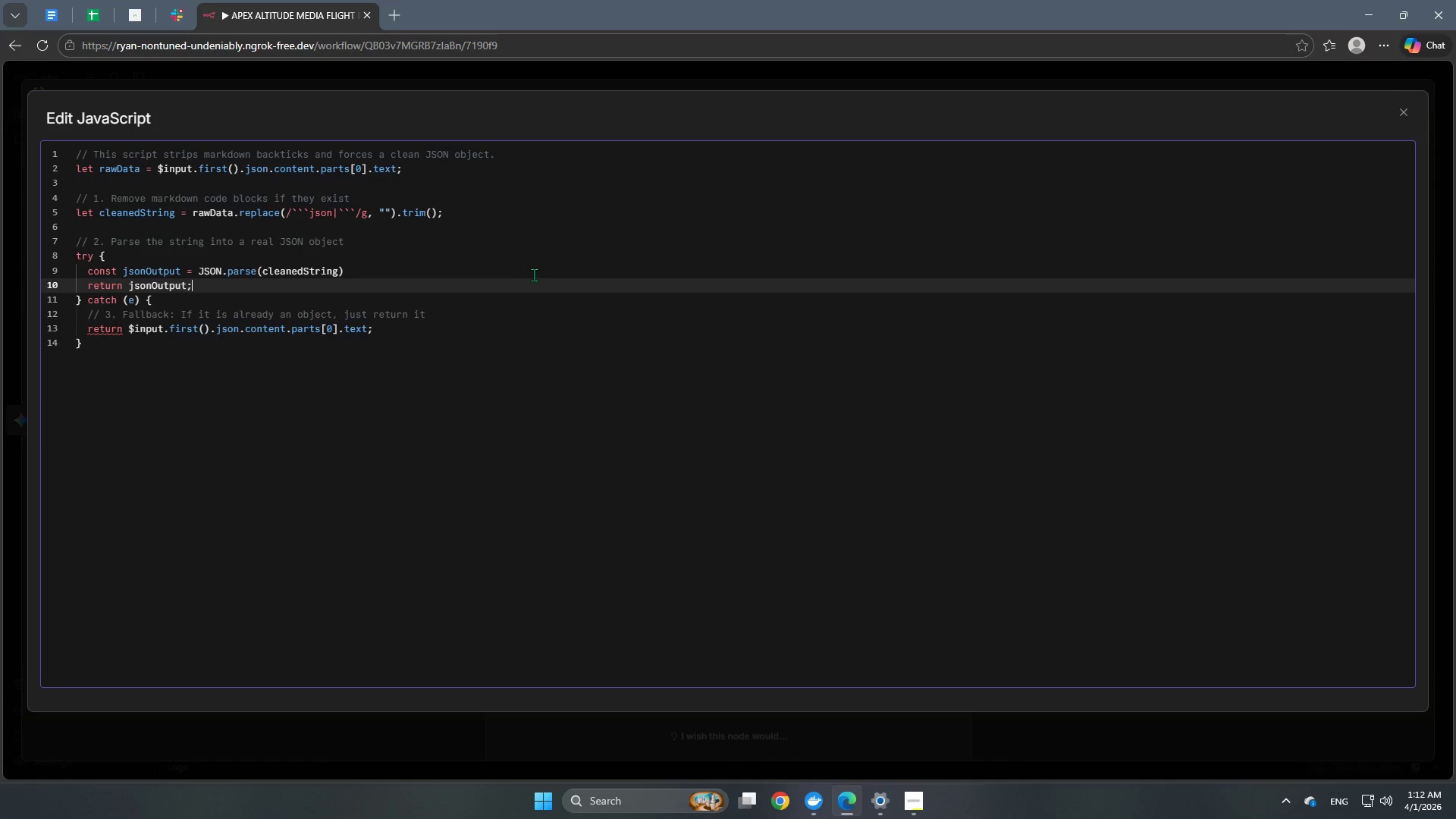 
left_click([538, 263])
 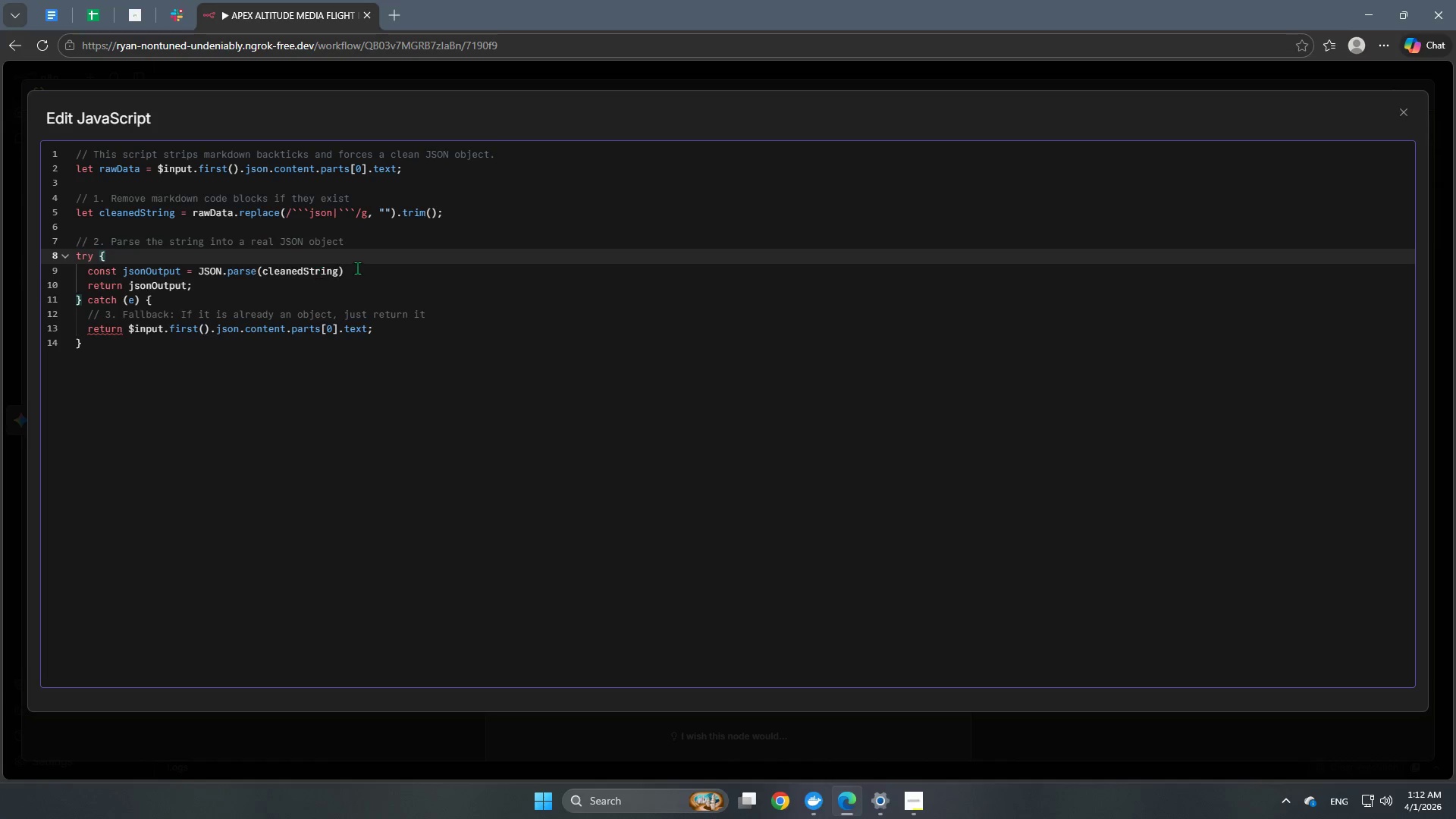 
left_click([352, 268])
 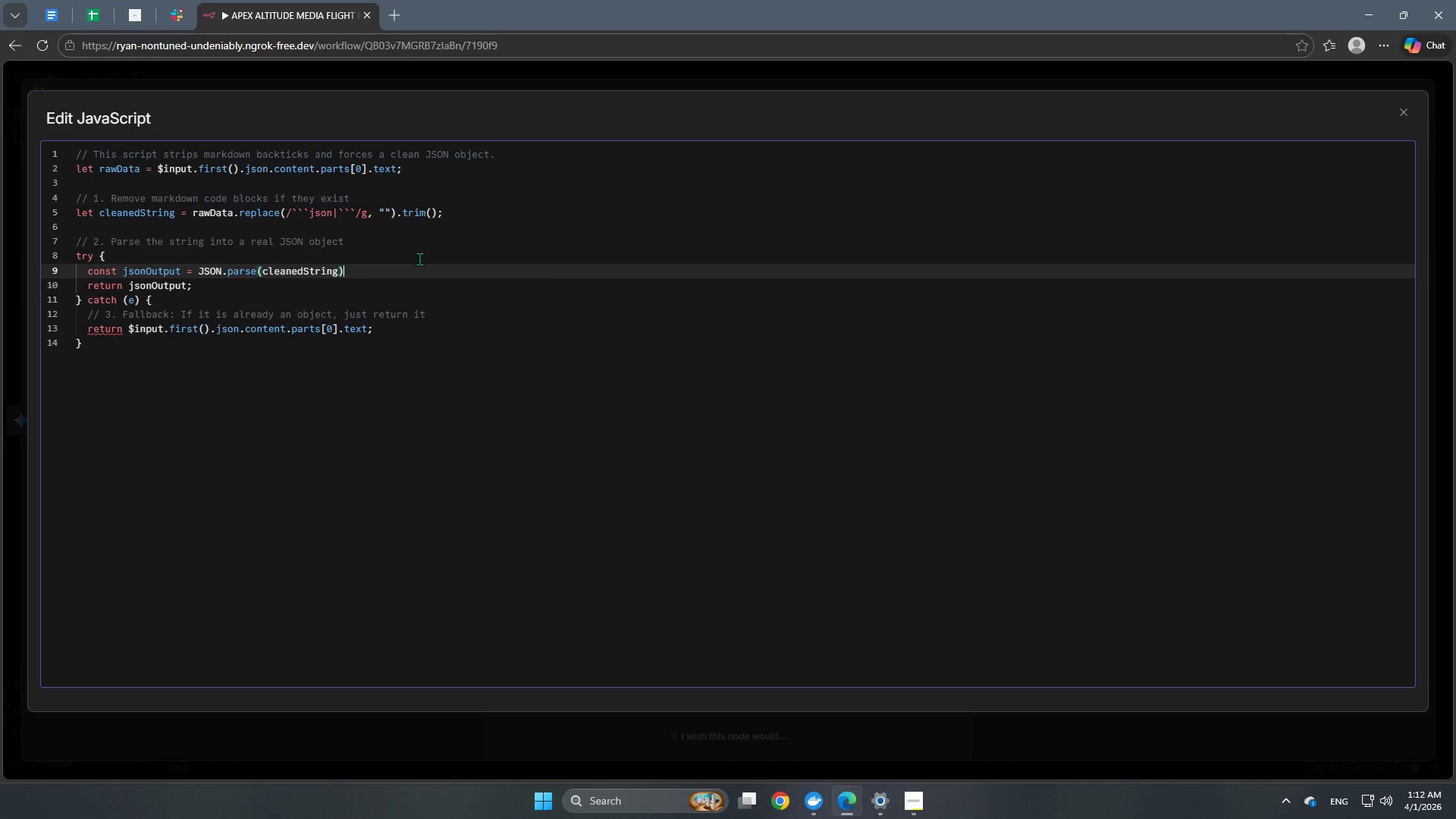 
key(Semicolon)
 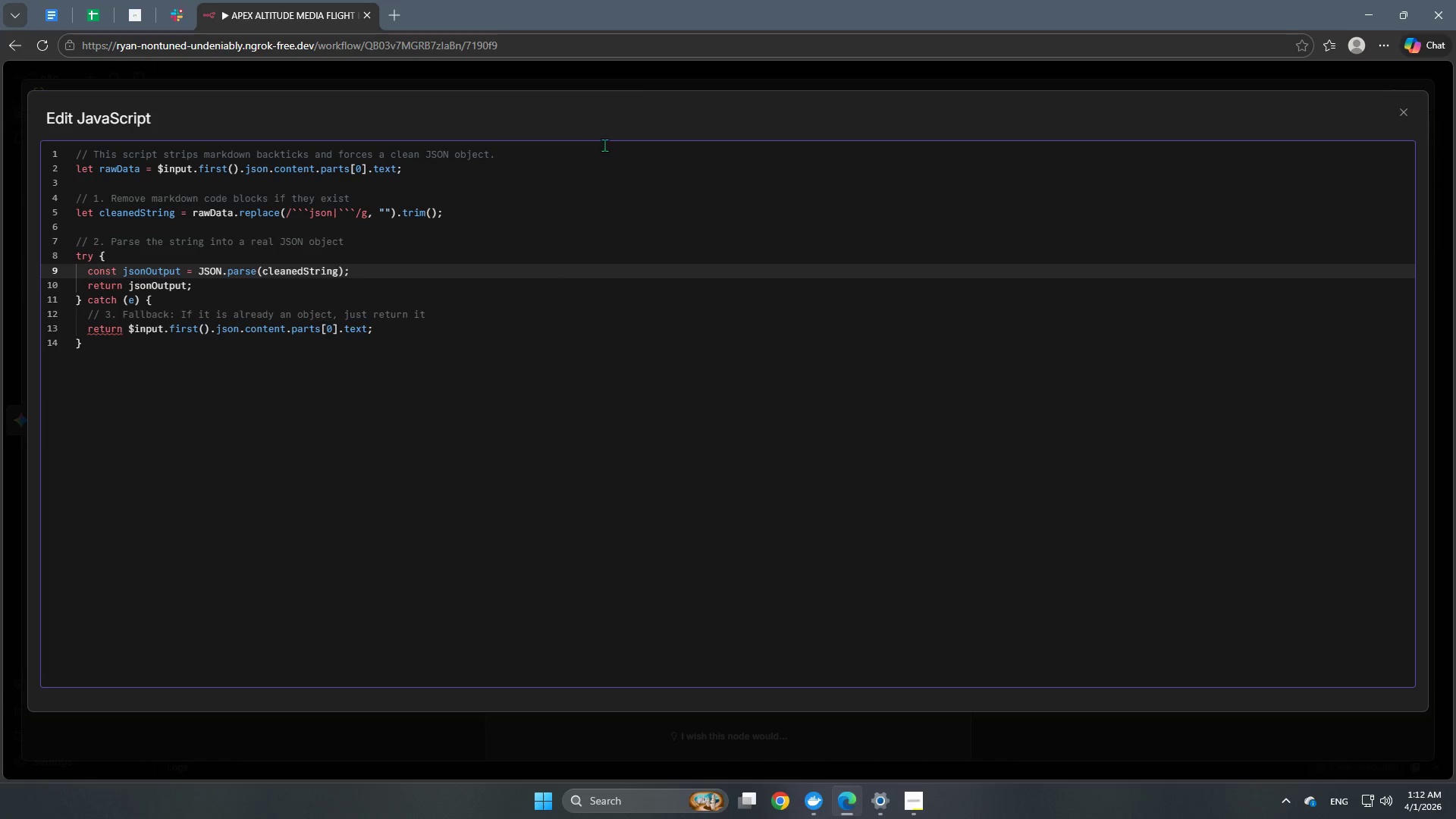 
left_click([640, 85])
 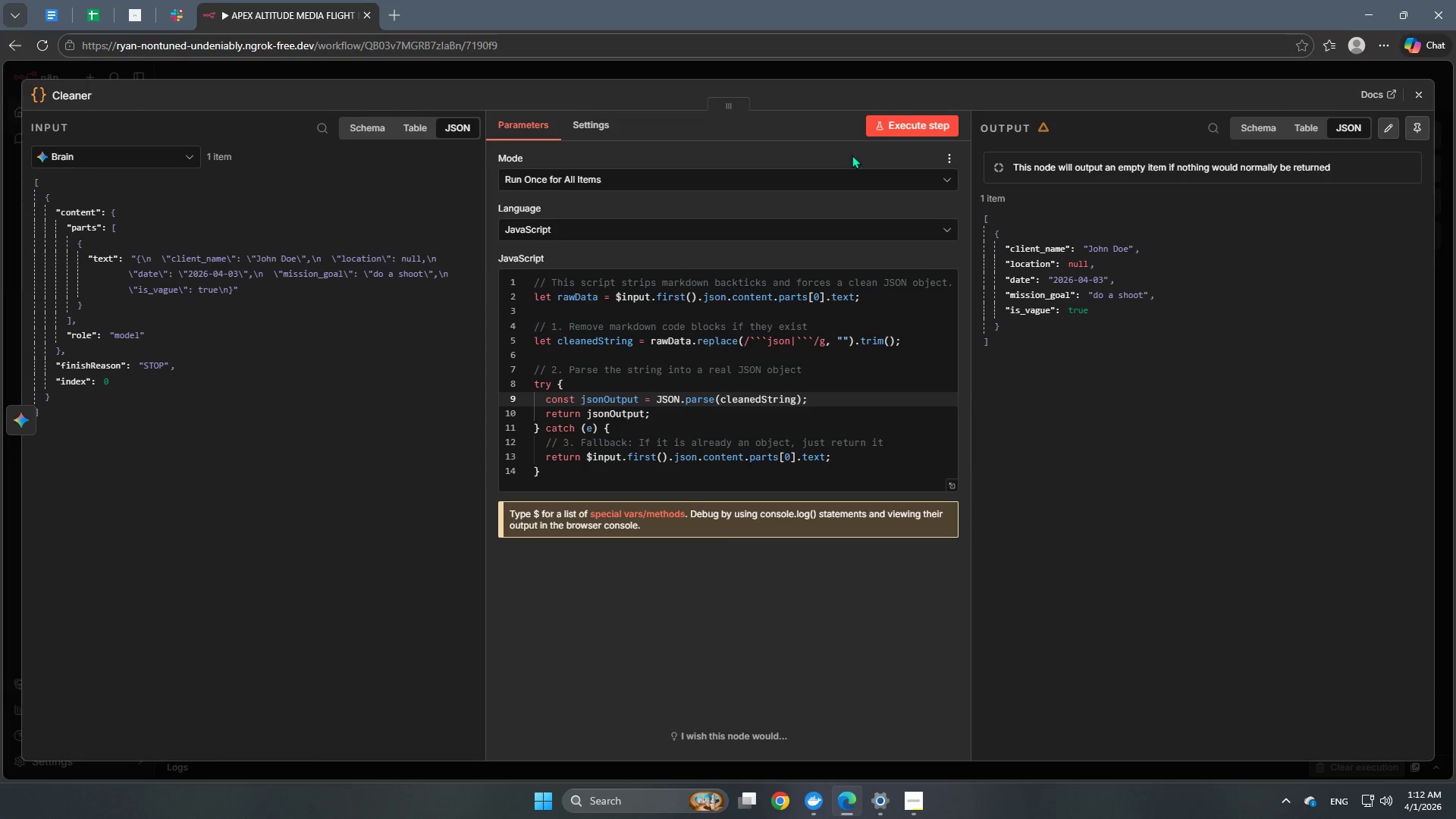 
left_click([918, 124])
 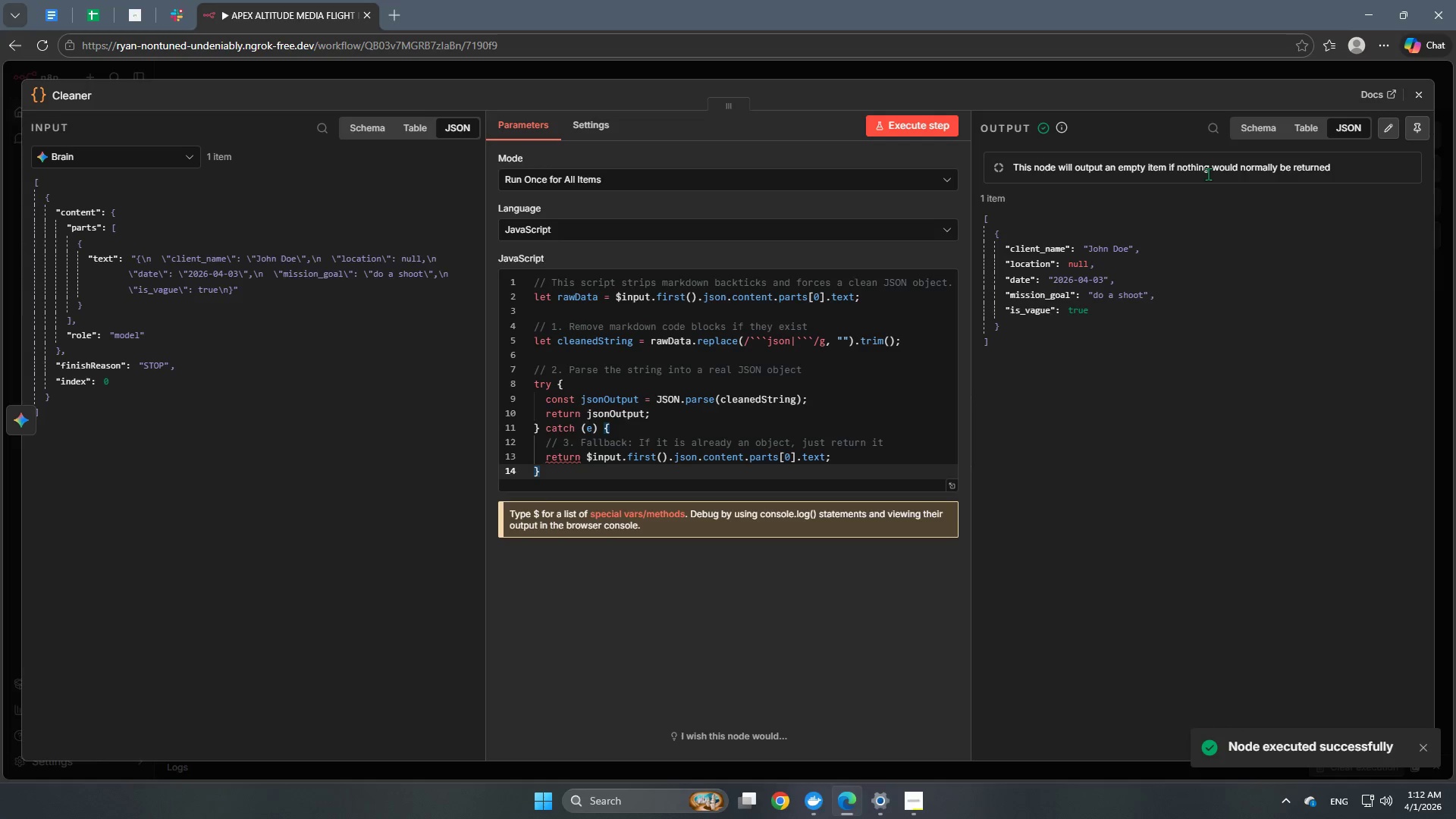 
left_click([1422, 130])
 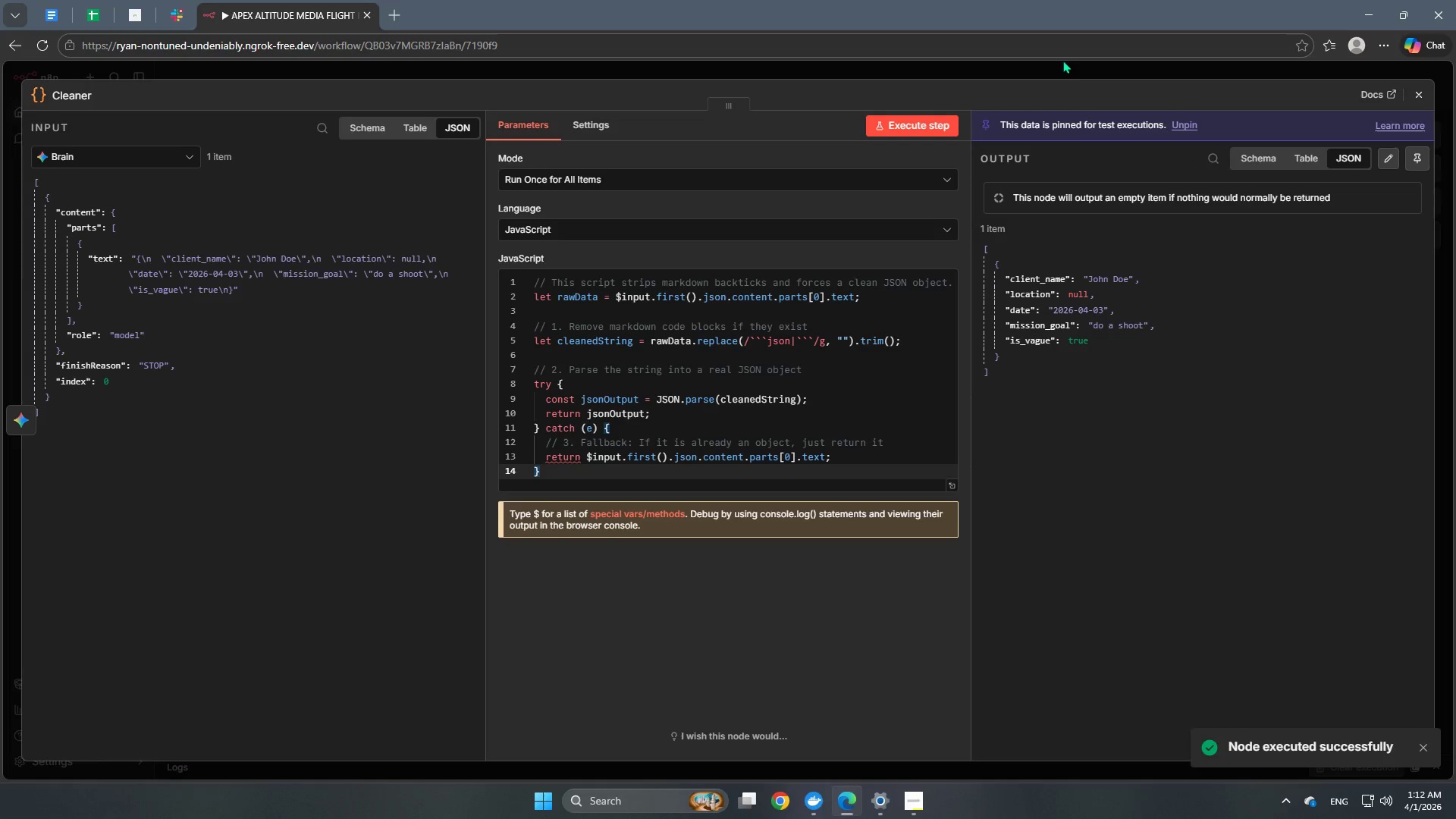 
left_click([1060, 70])
 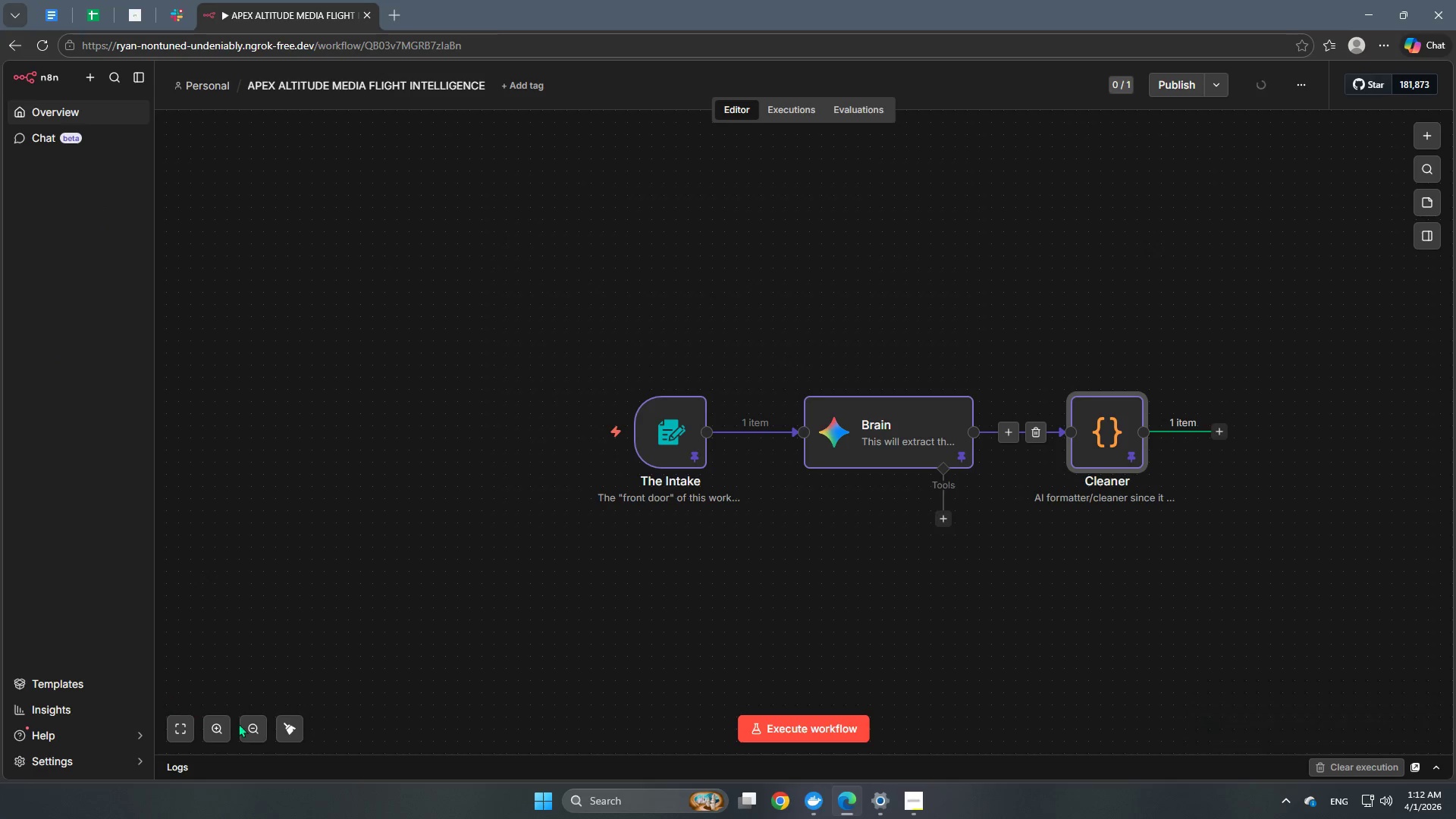 
left_click([284, 734])
 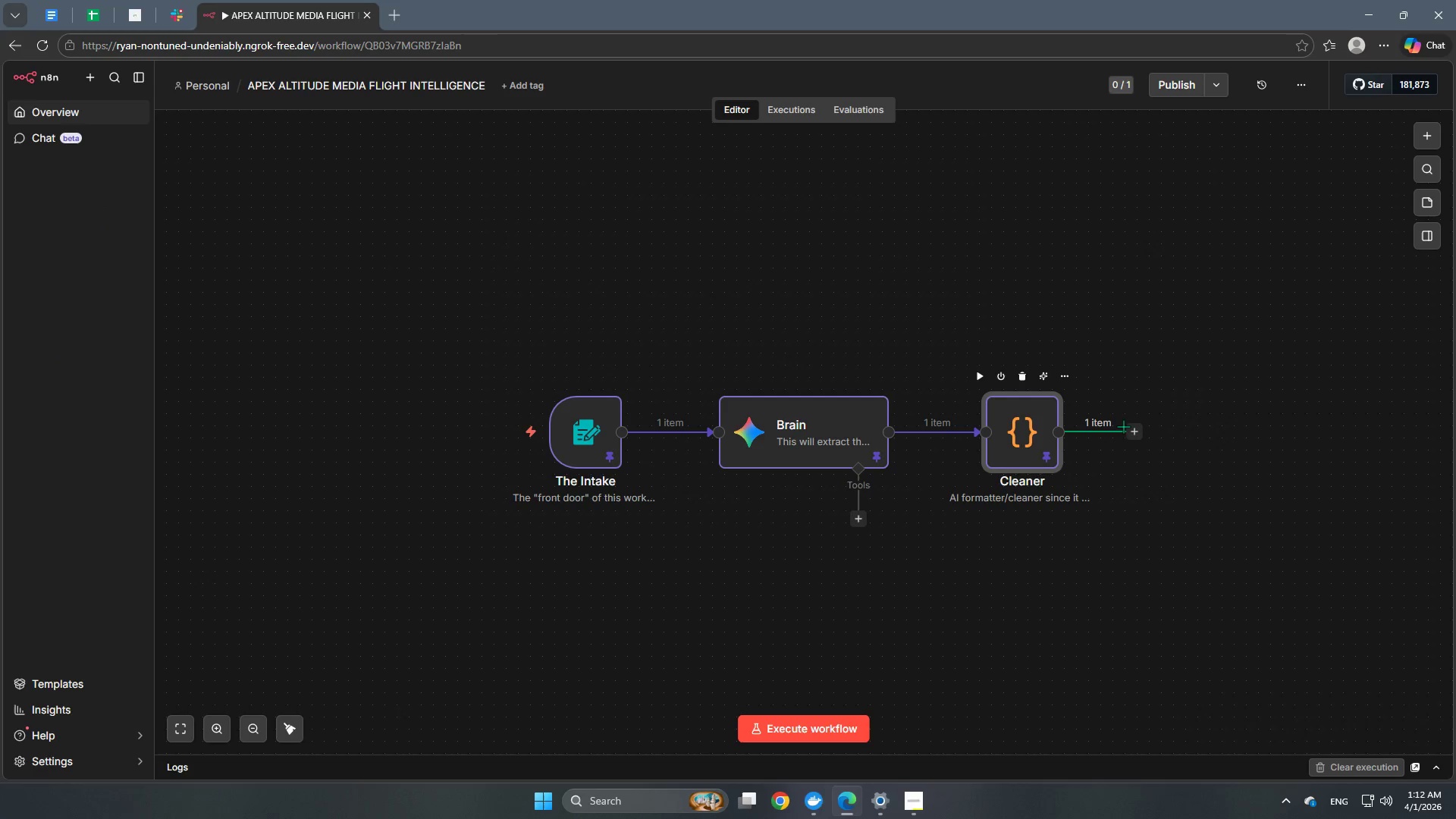 
left_click([1136, 432])
 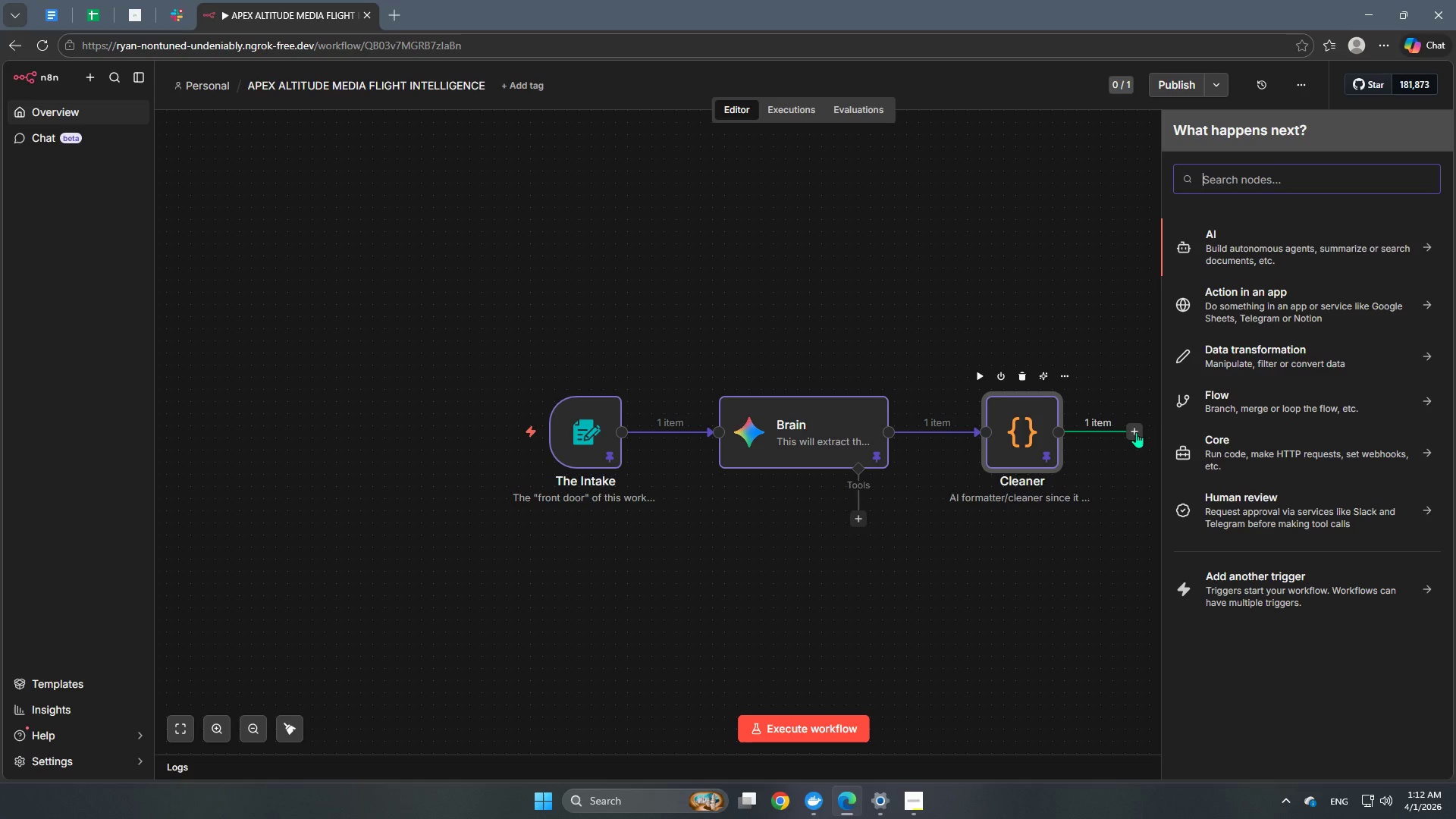 
wait(15.56)
 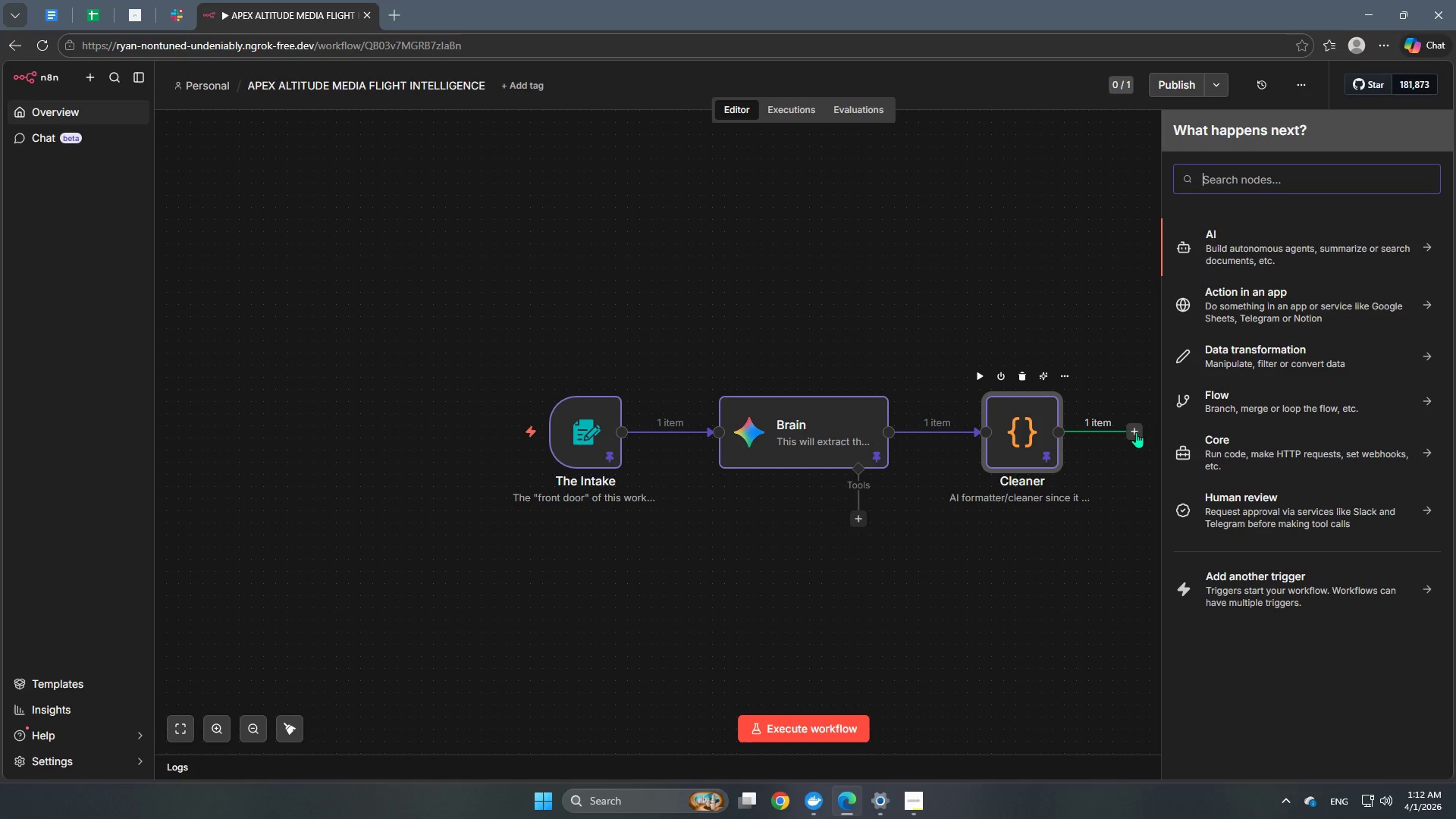 
type(if)
 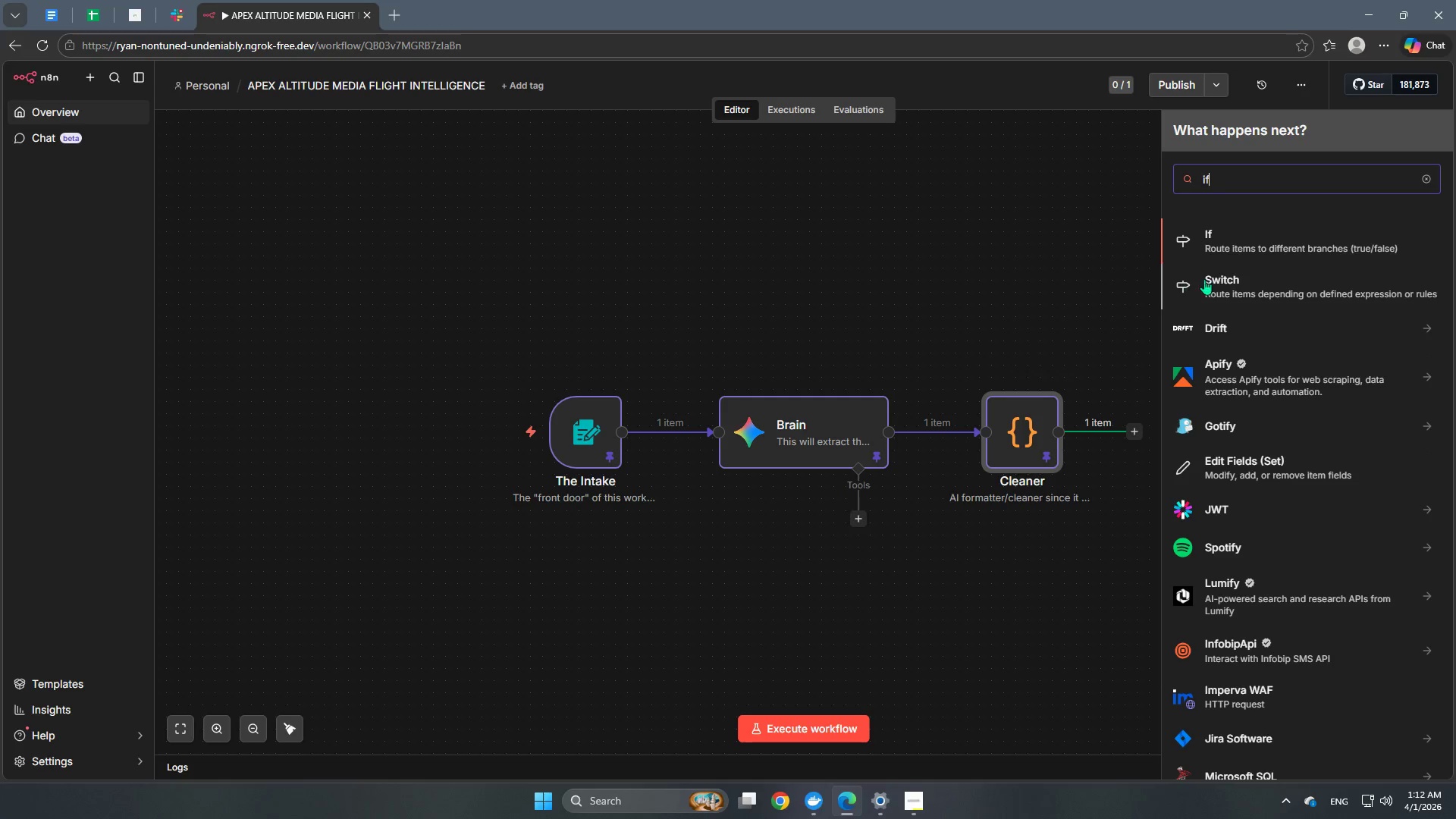 
left_click([1243, 243])
 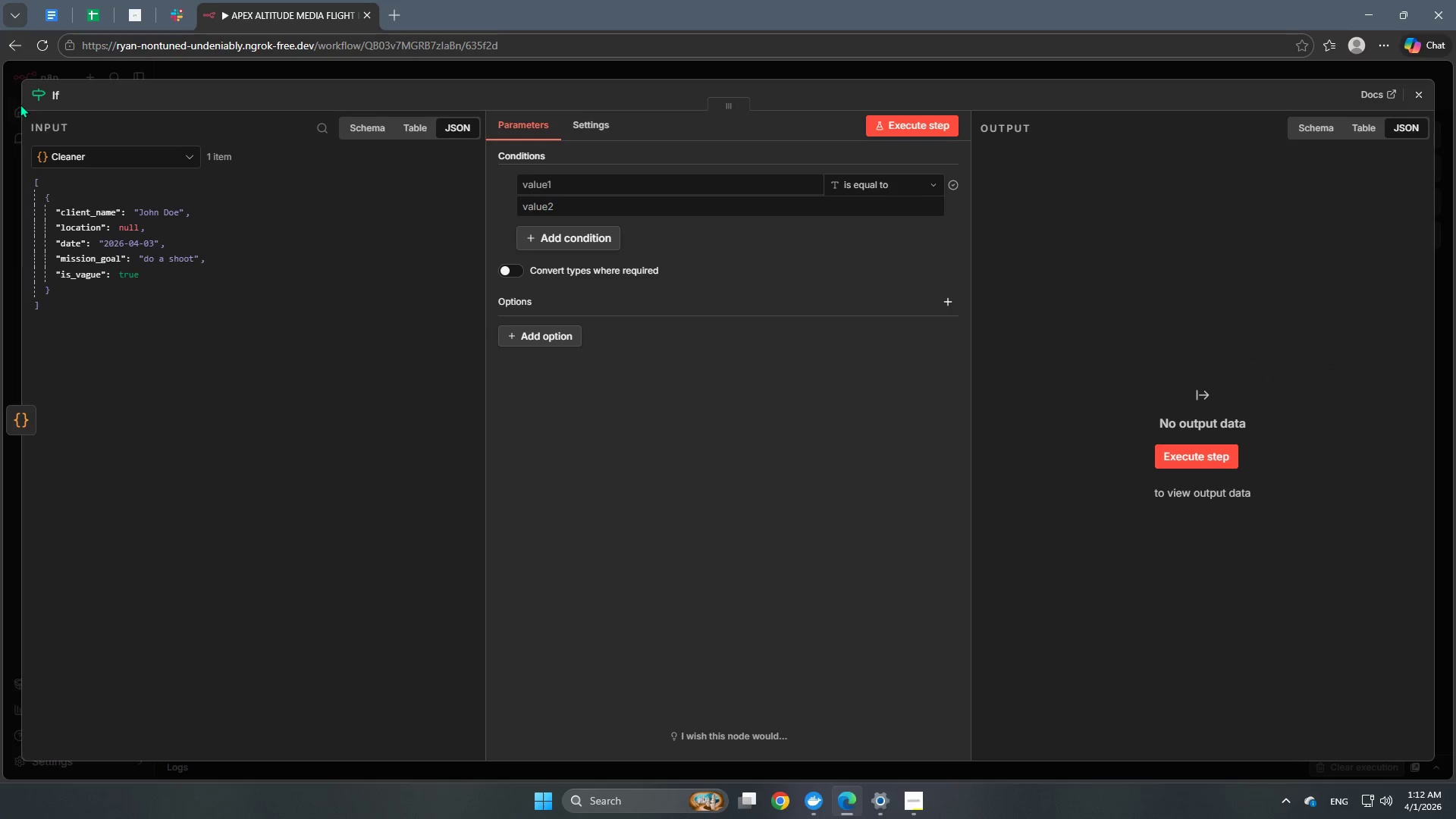 
left_click([52, 90])
 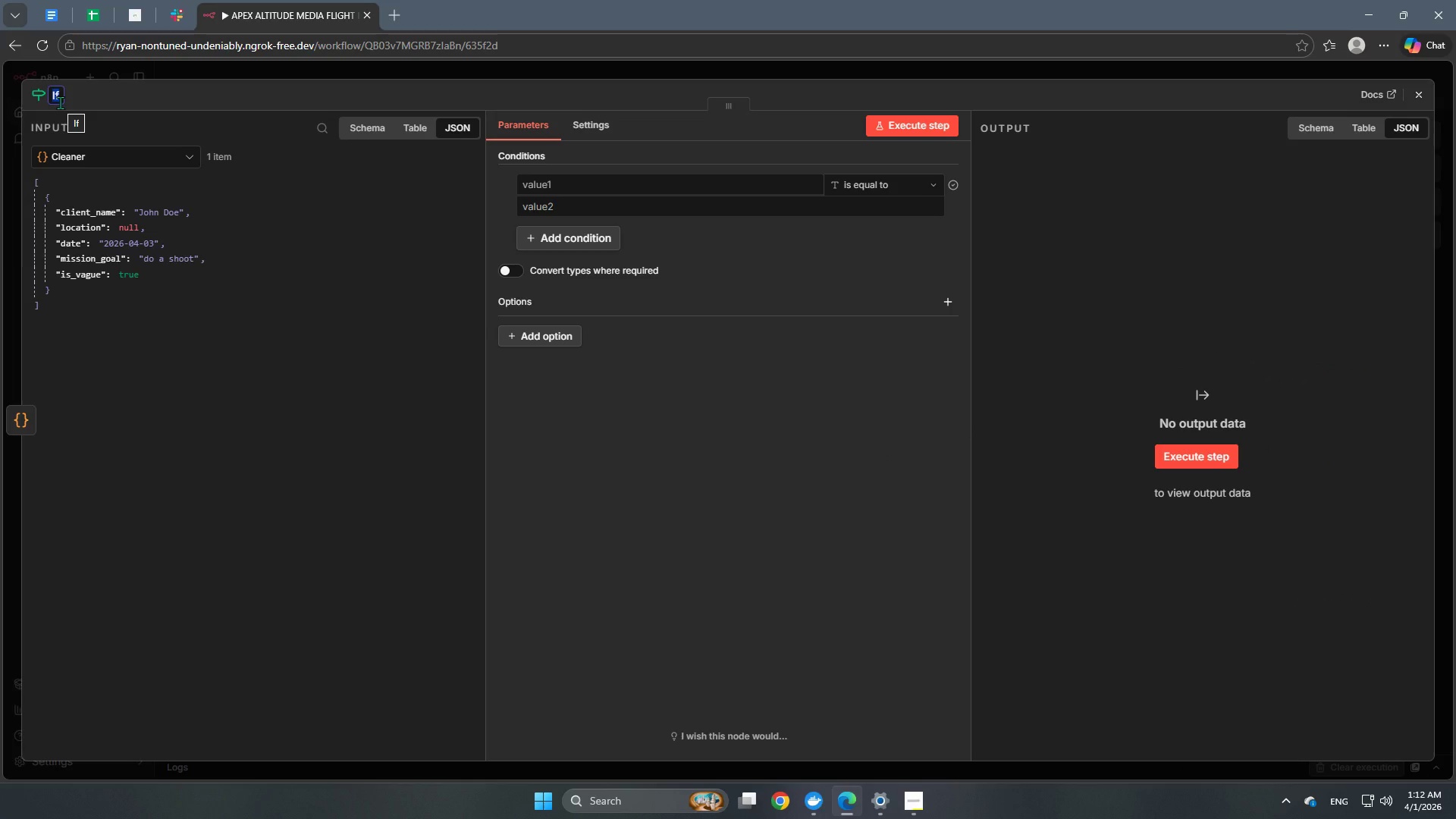 
type(LO)
key(Backspace)
type(ocation Validator)
 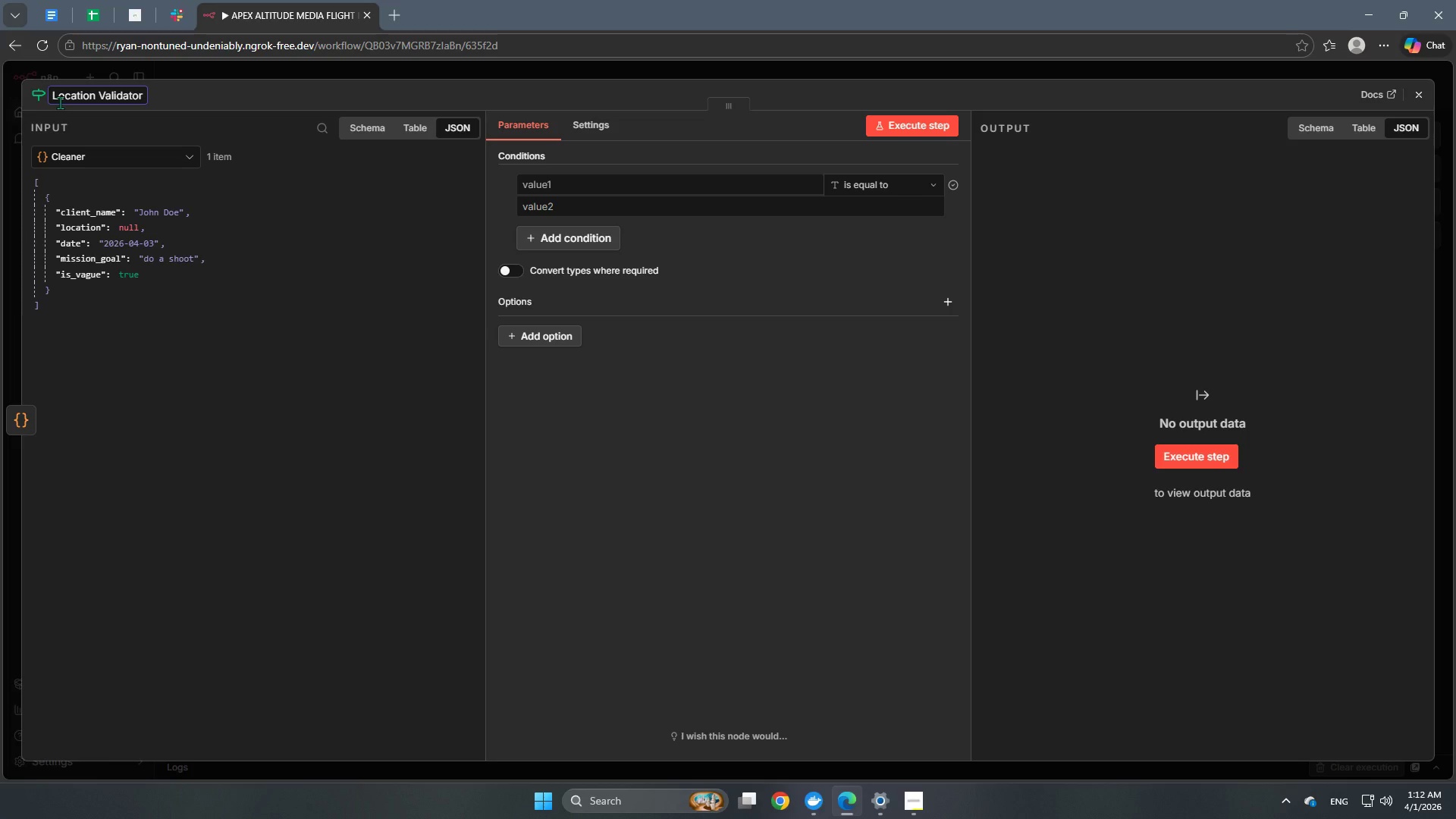 
wait(12.22)
 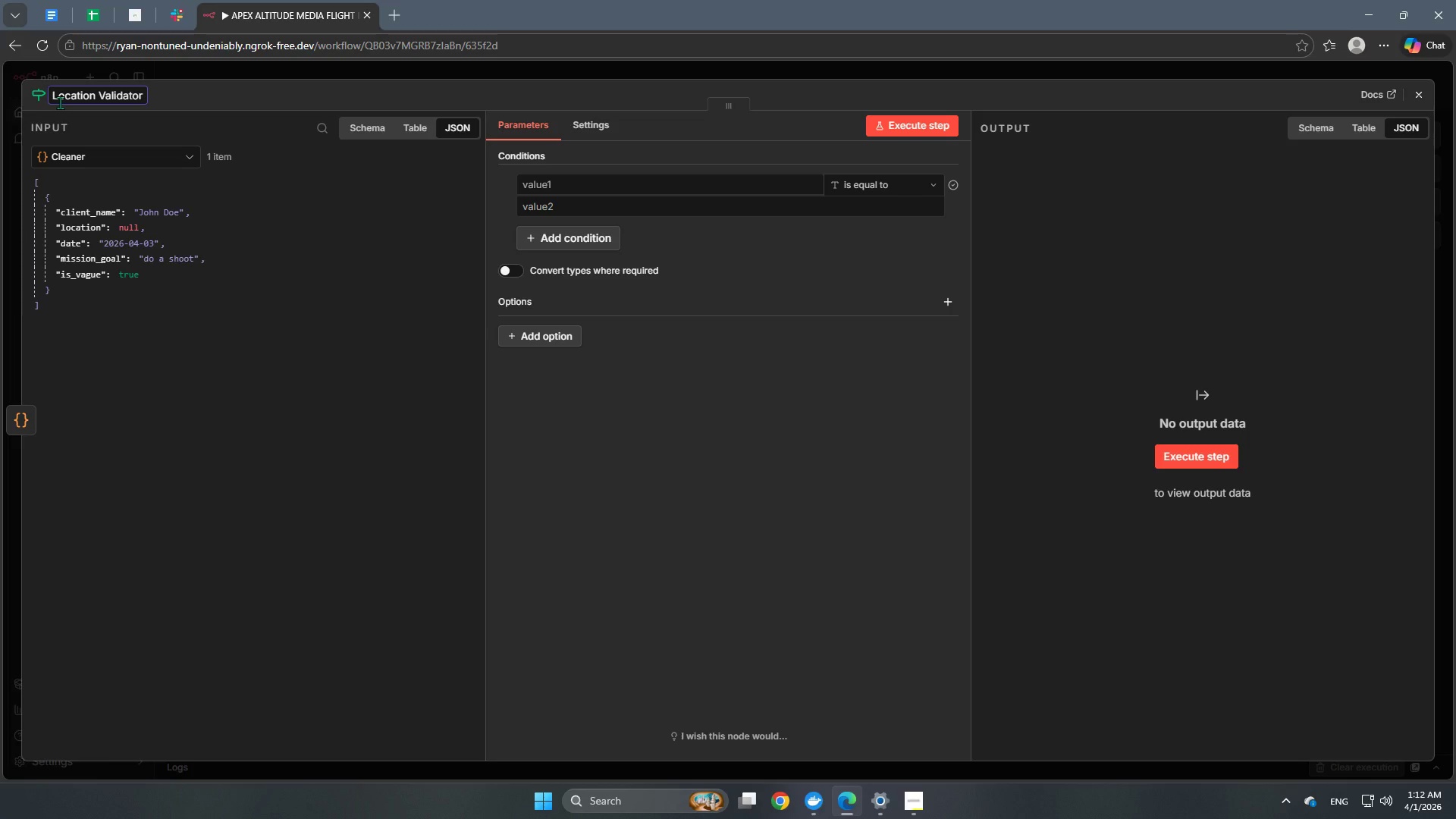 
left_click([252, 400])
 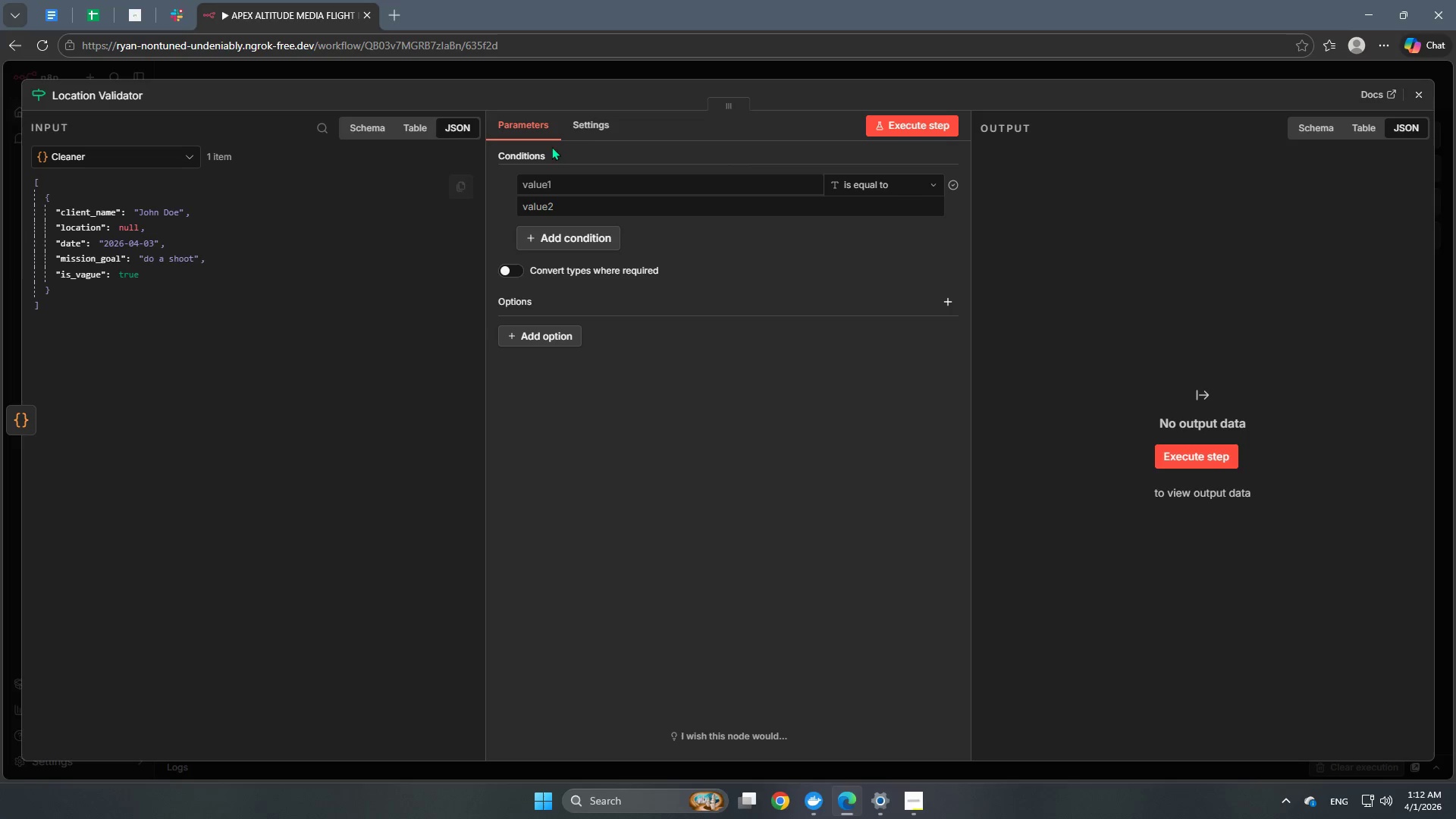 
left_click([587, 127])
 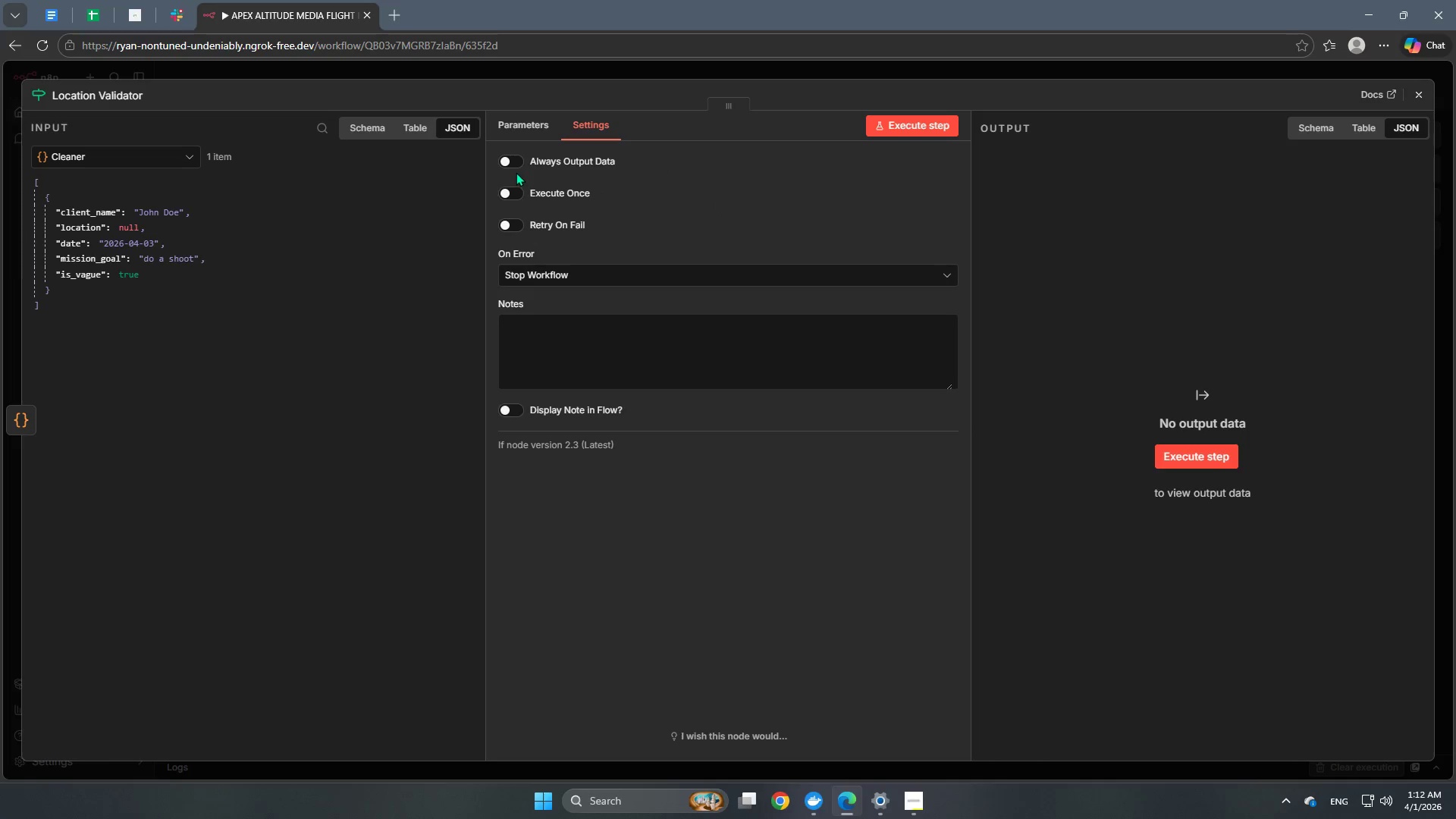 
left_click([507, 162])
 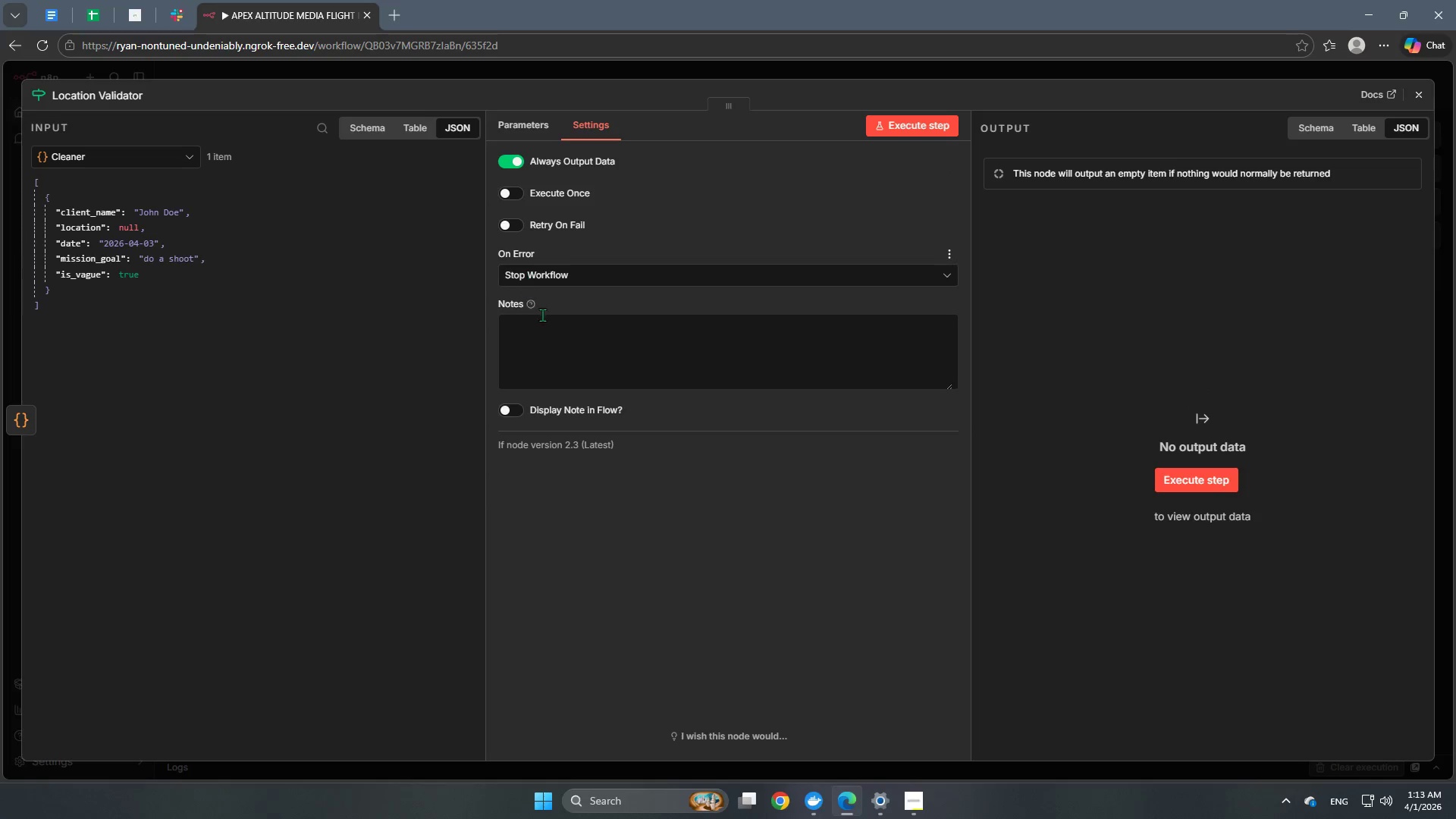 
left_click([510, 413])
 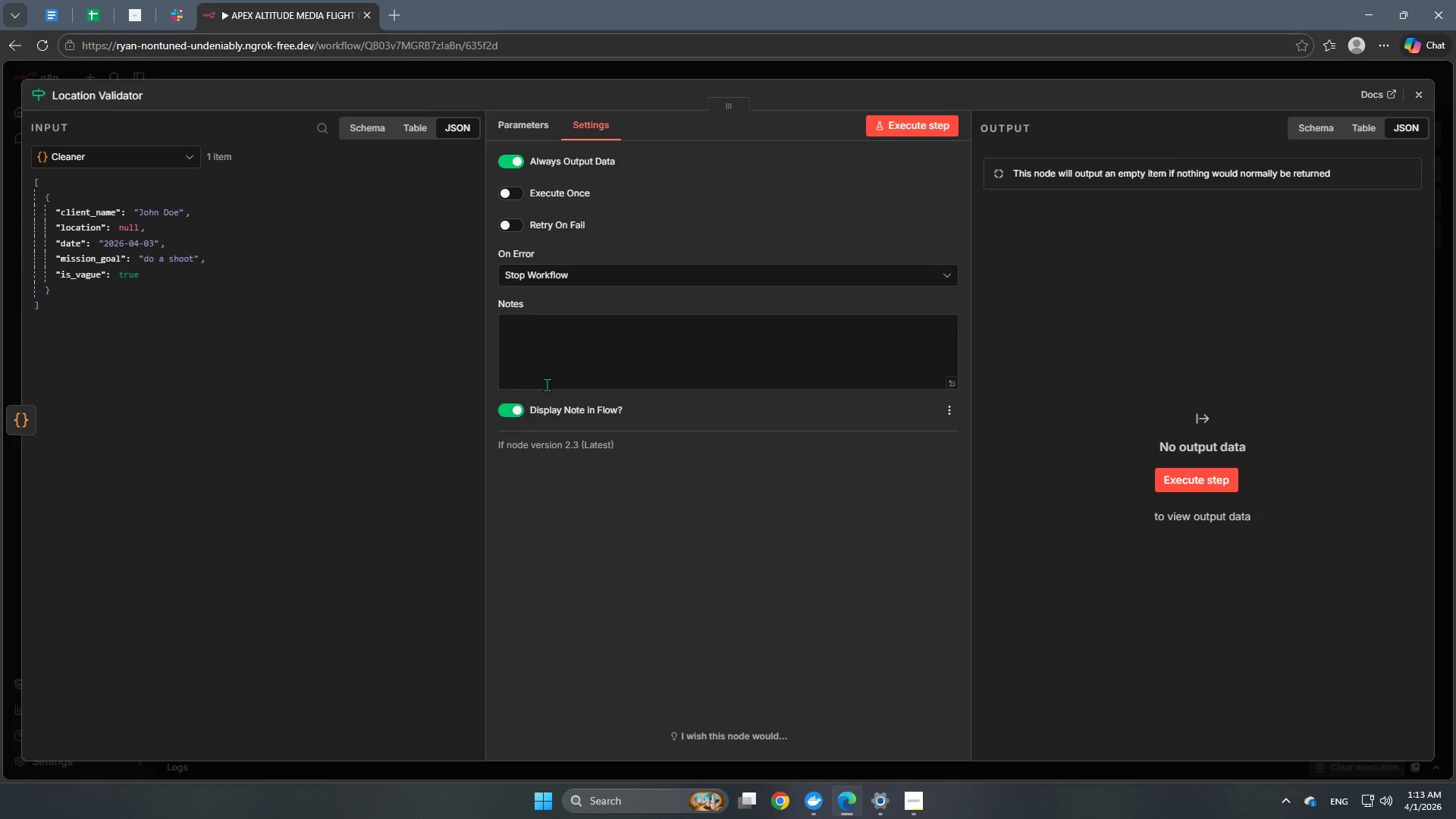 
left_click([565, 366])
 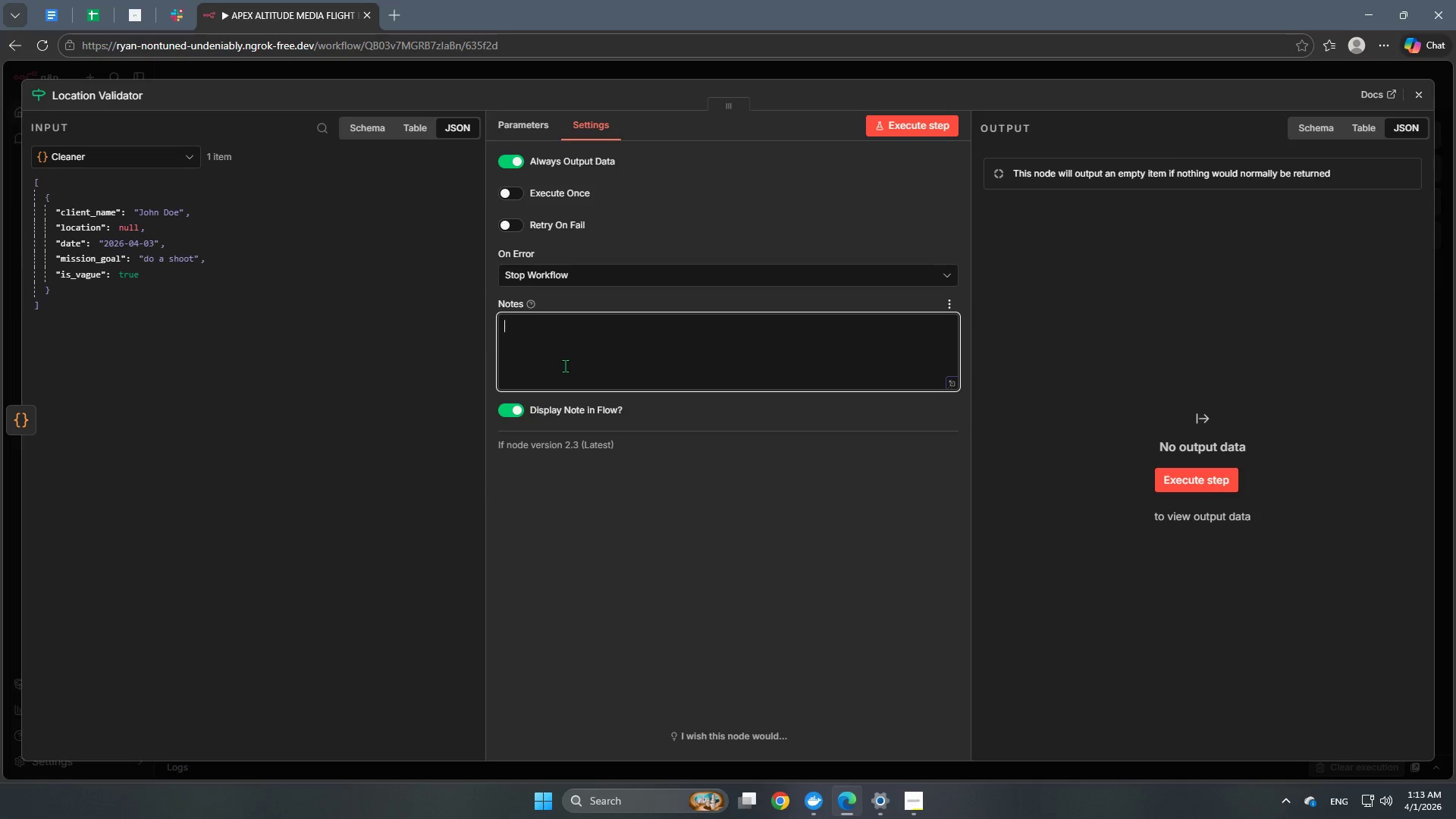 
type(This will filter if the internal team needs to personall)
 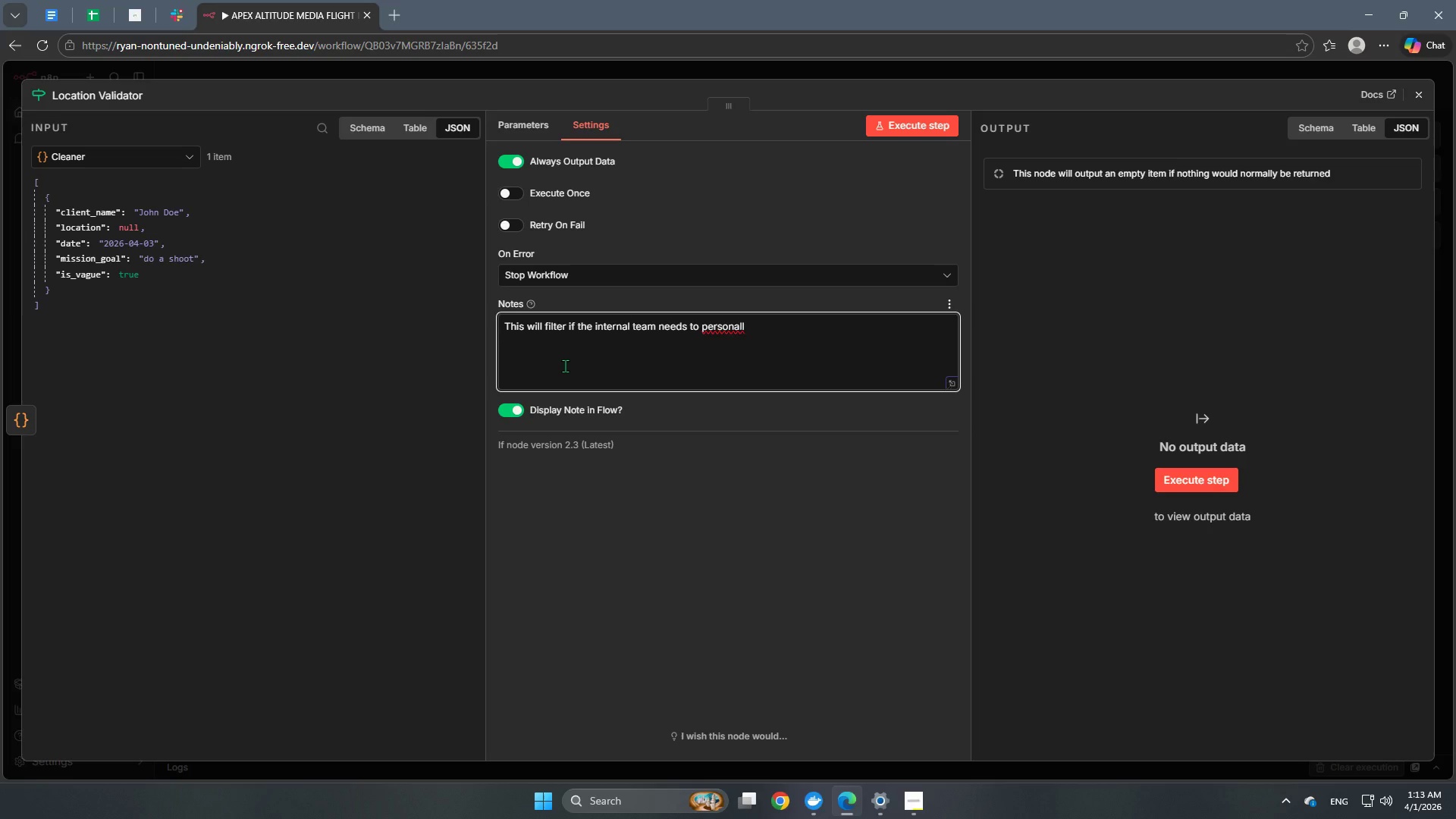 
type(y reach out to the client/)
key(Backspace)
type(.)
key(Backspace)
type( for th)
key(Backspace)
key(Backspace)
type(location.)
 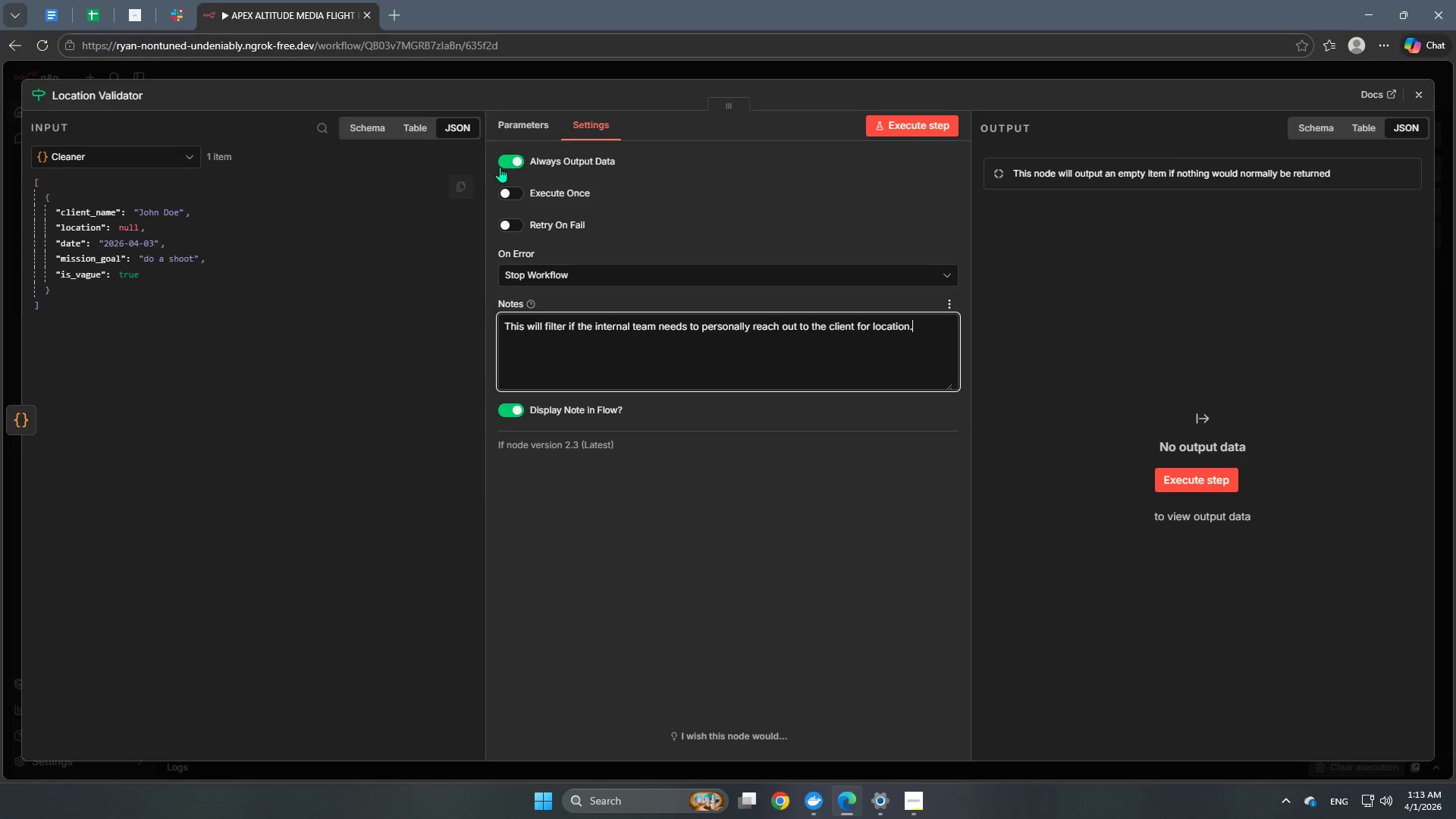 
left_click([526, 123])
 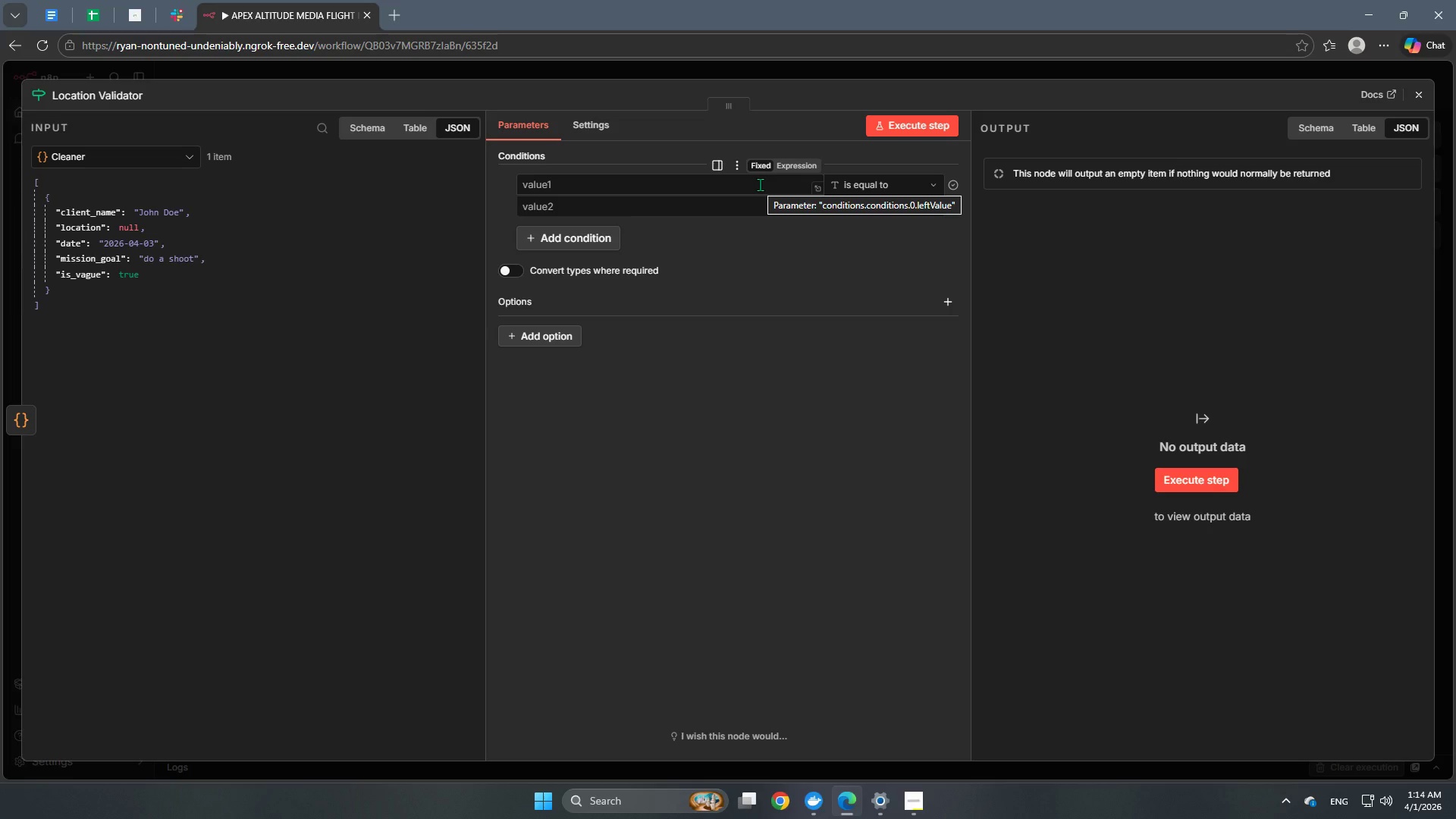 
wait(81.22)
 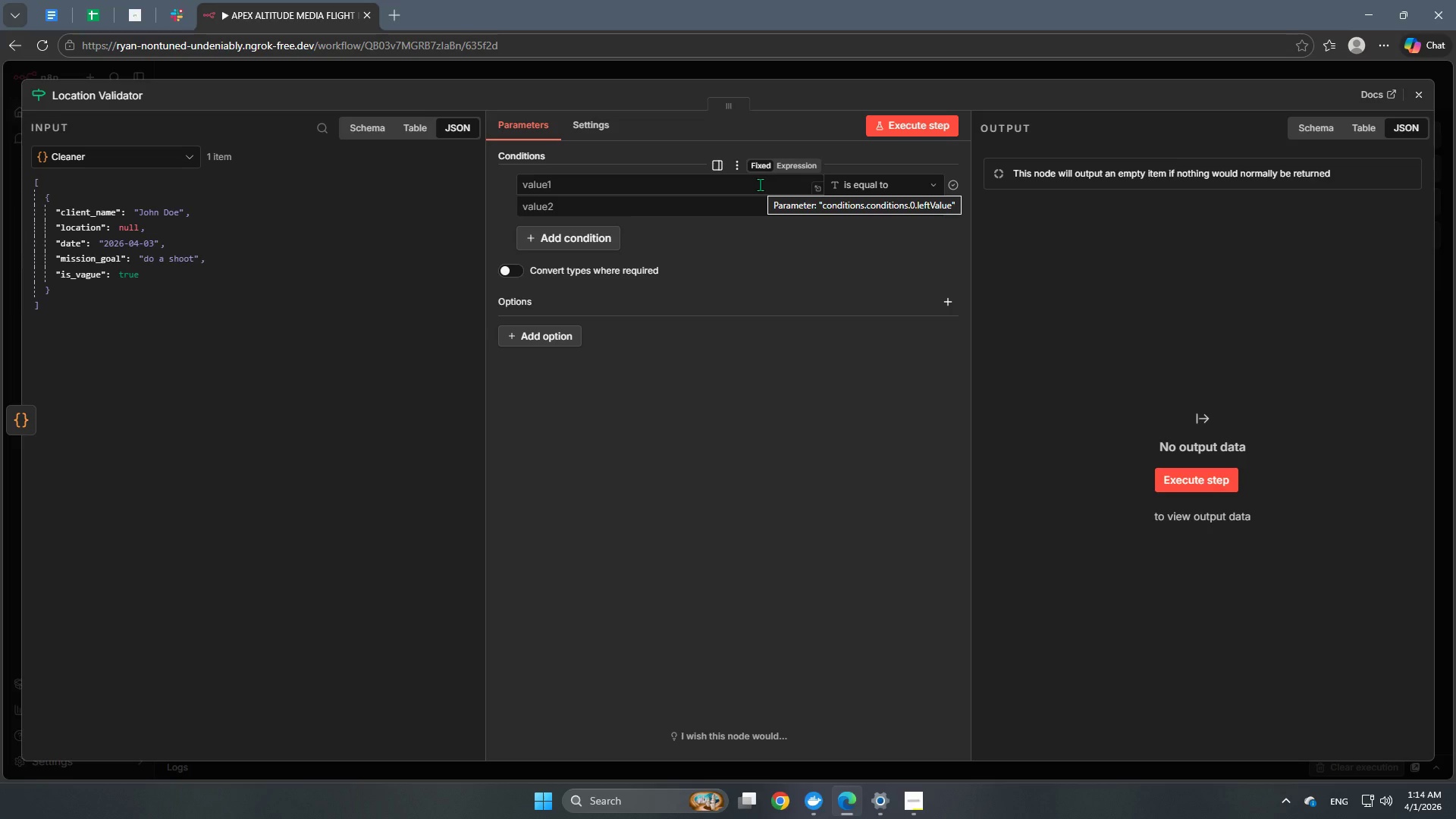 
left_click([584, 188])
 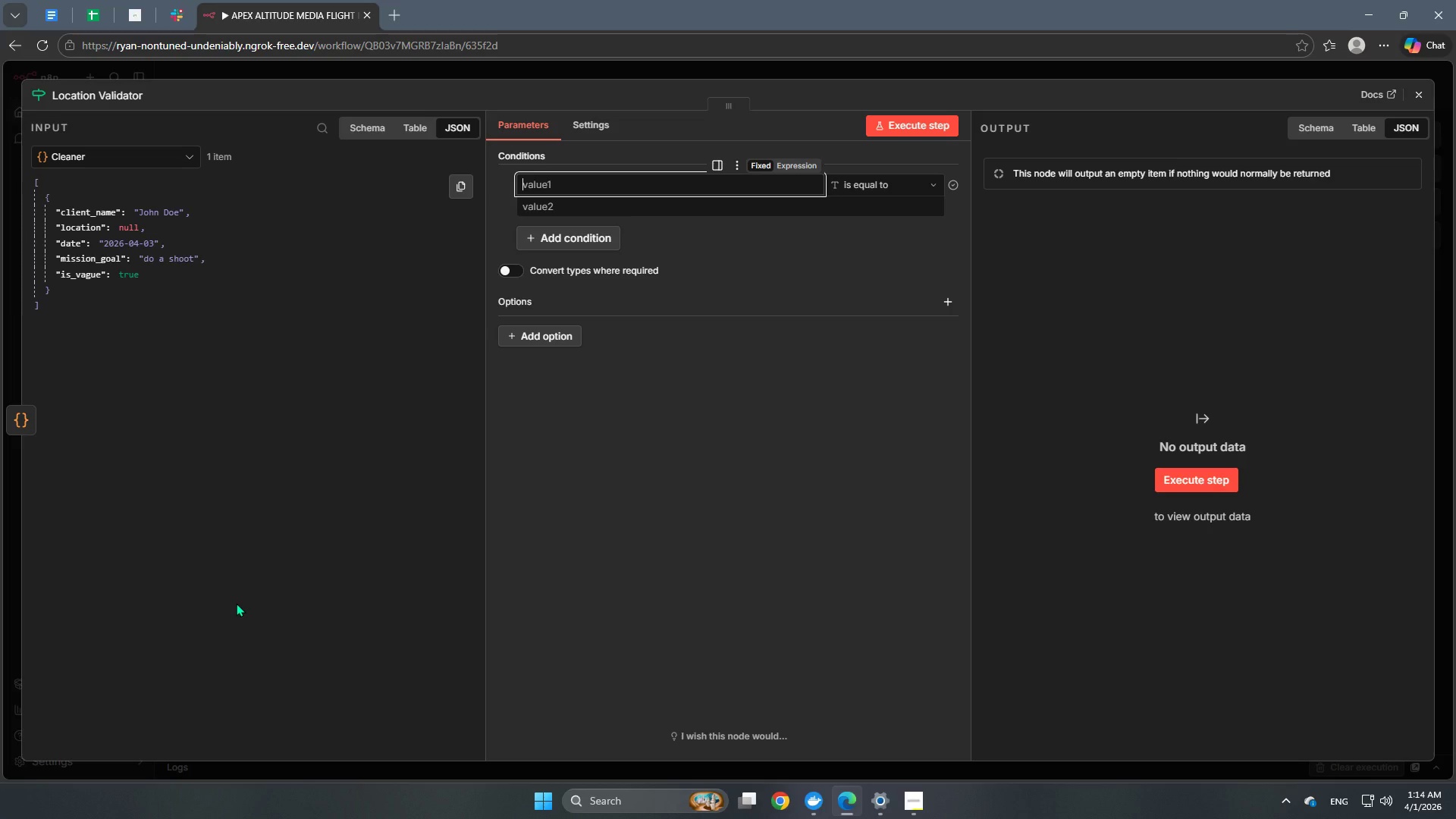 
wait(5.98)
 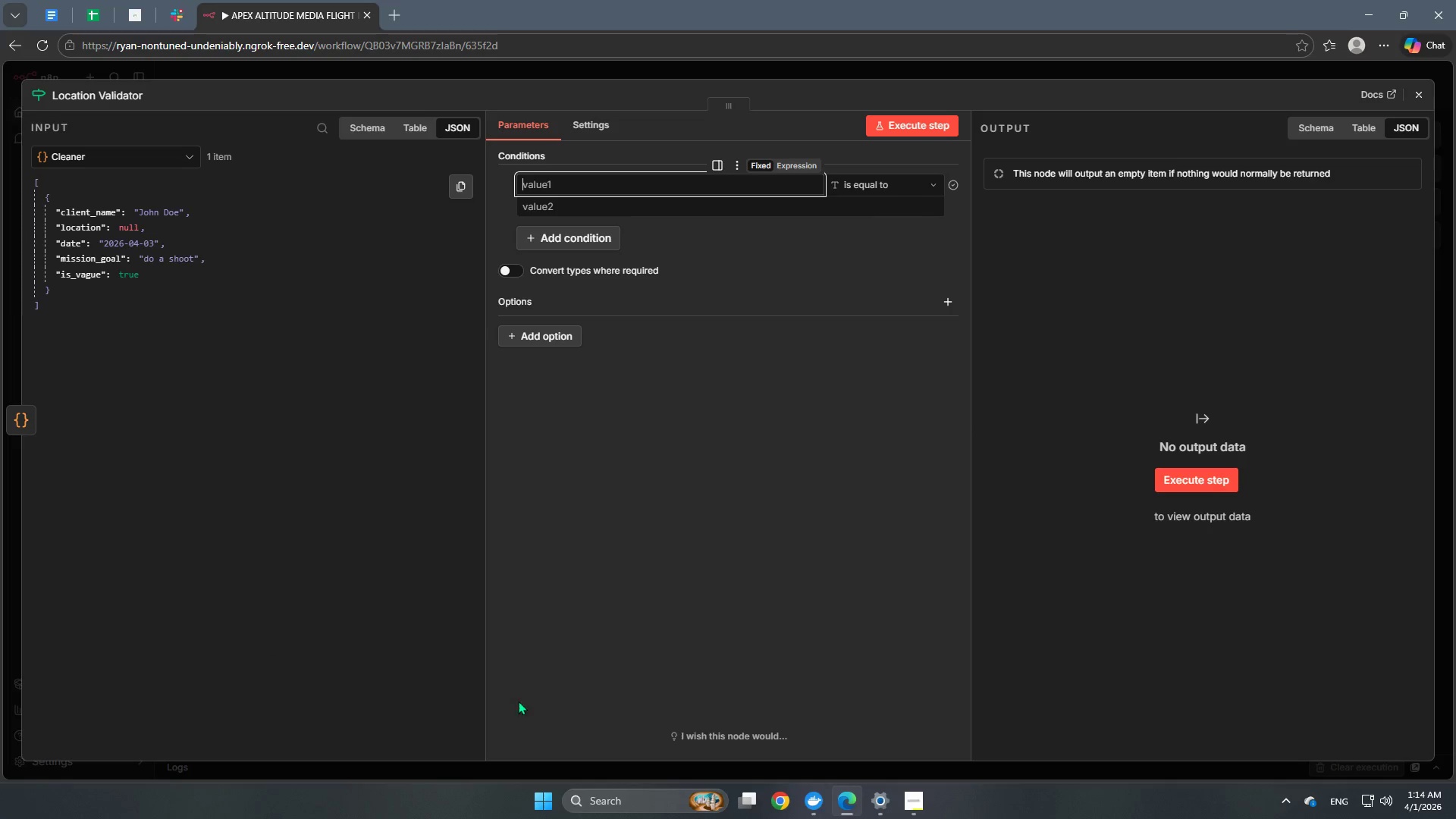 
left_click_drag(start_coordinate=[74, 278], to_coordinate=[618, 186])
 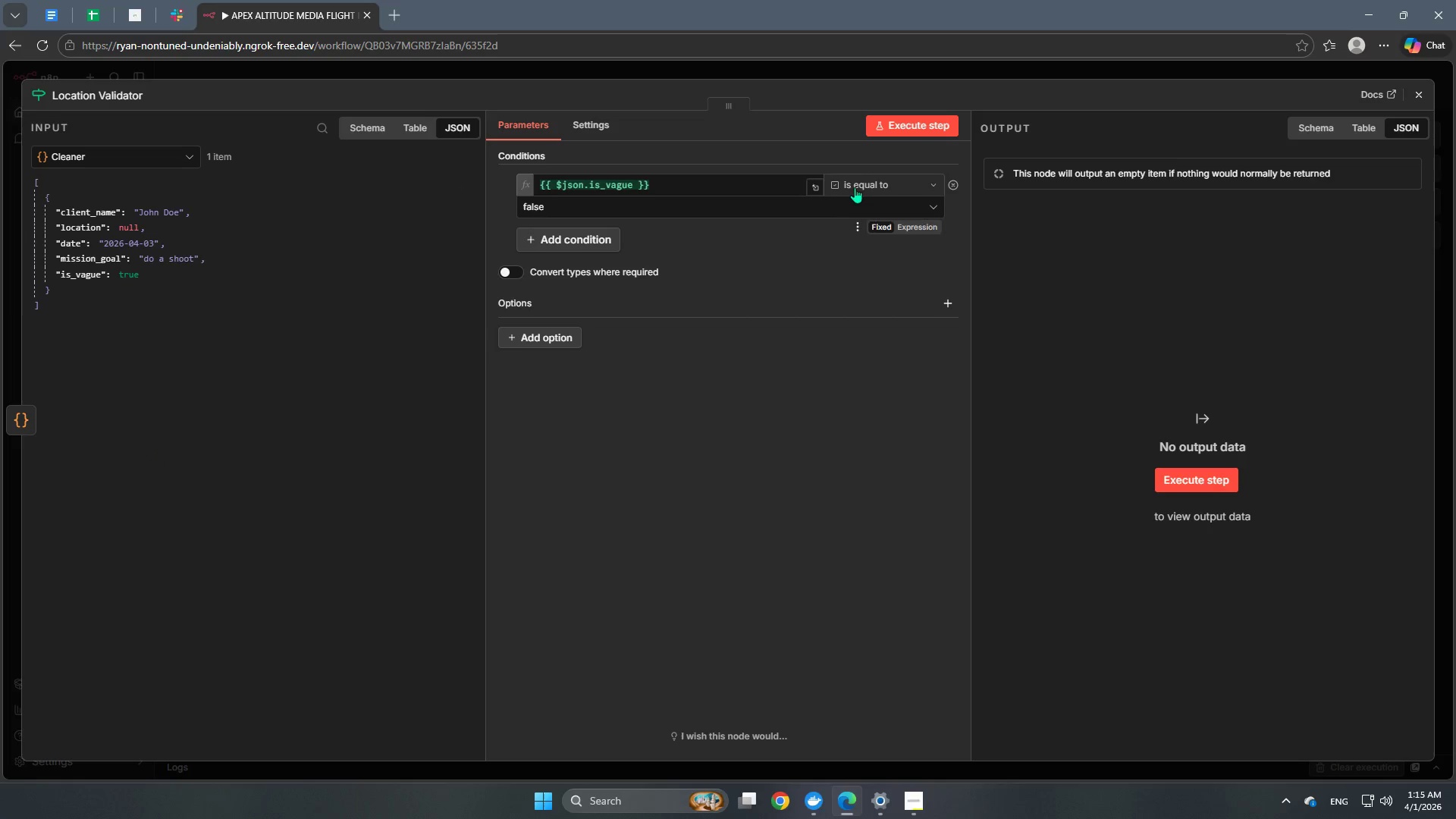 
left_click([869, 180])
 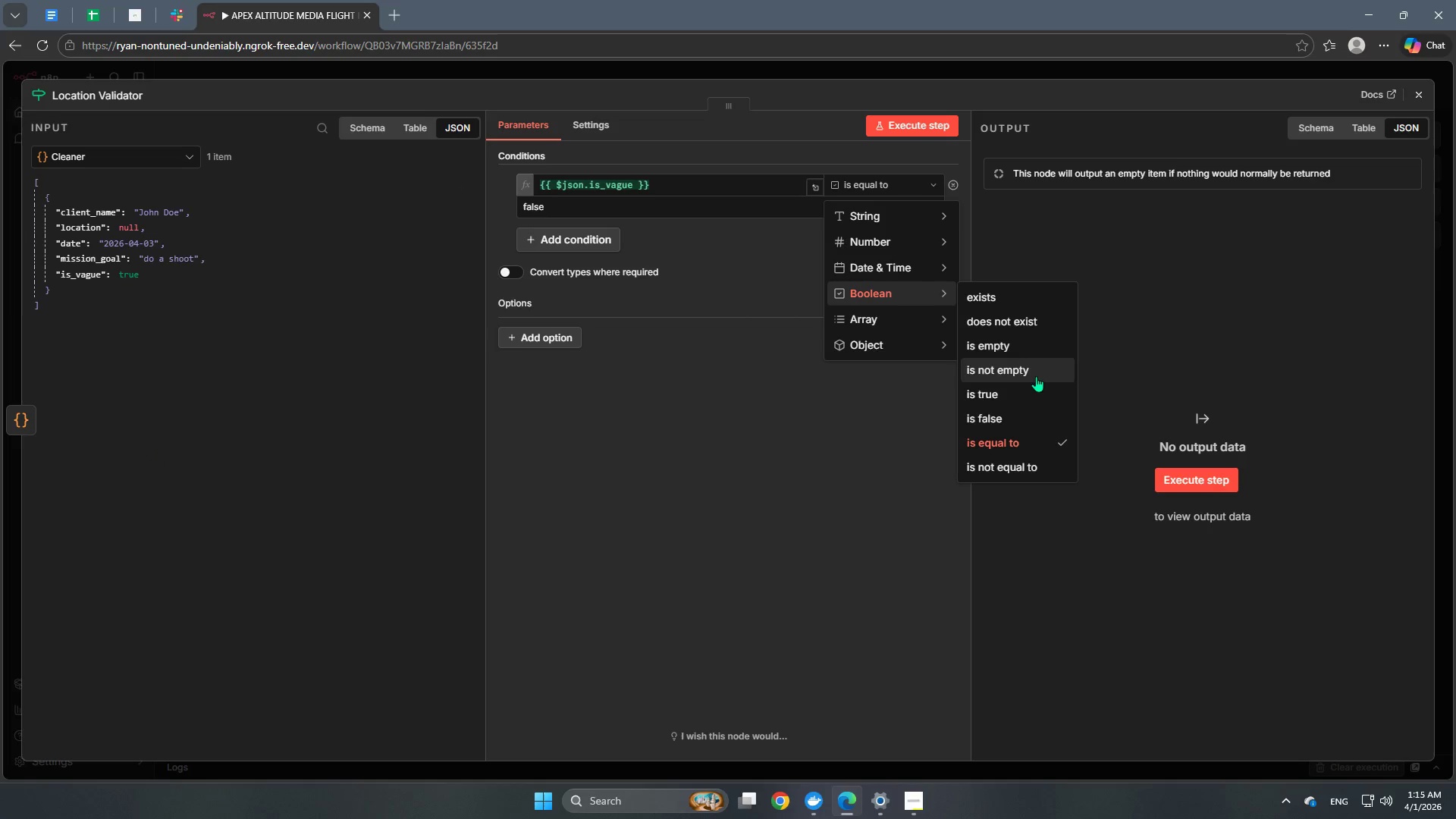 
left_click([1034, 395])
 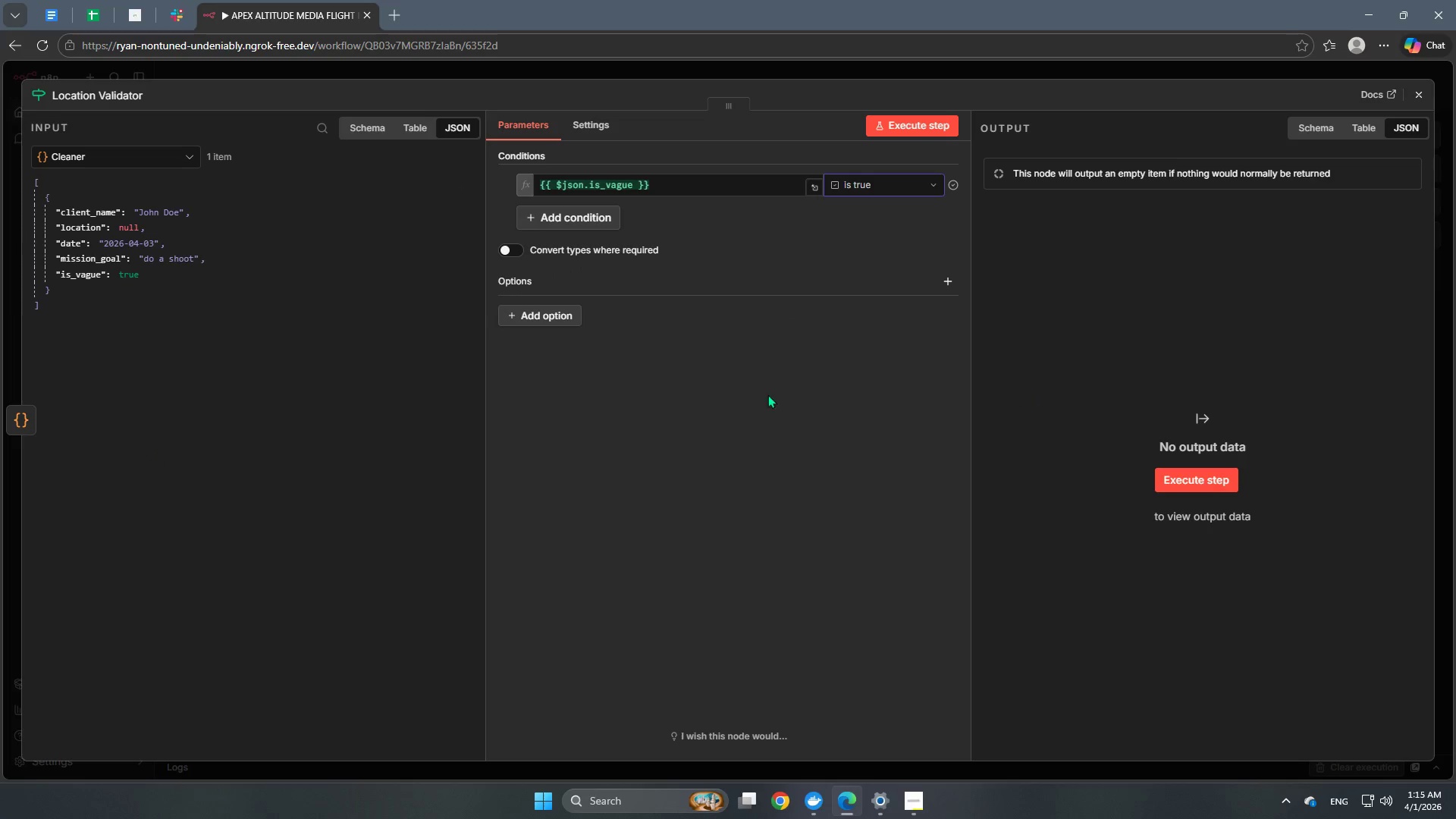 
left_click([760, 394])
 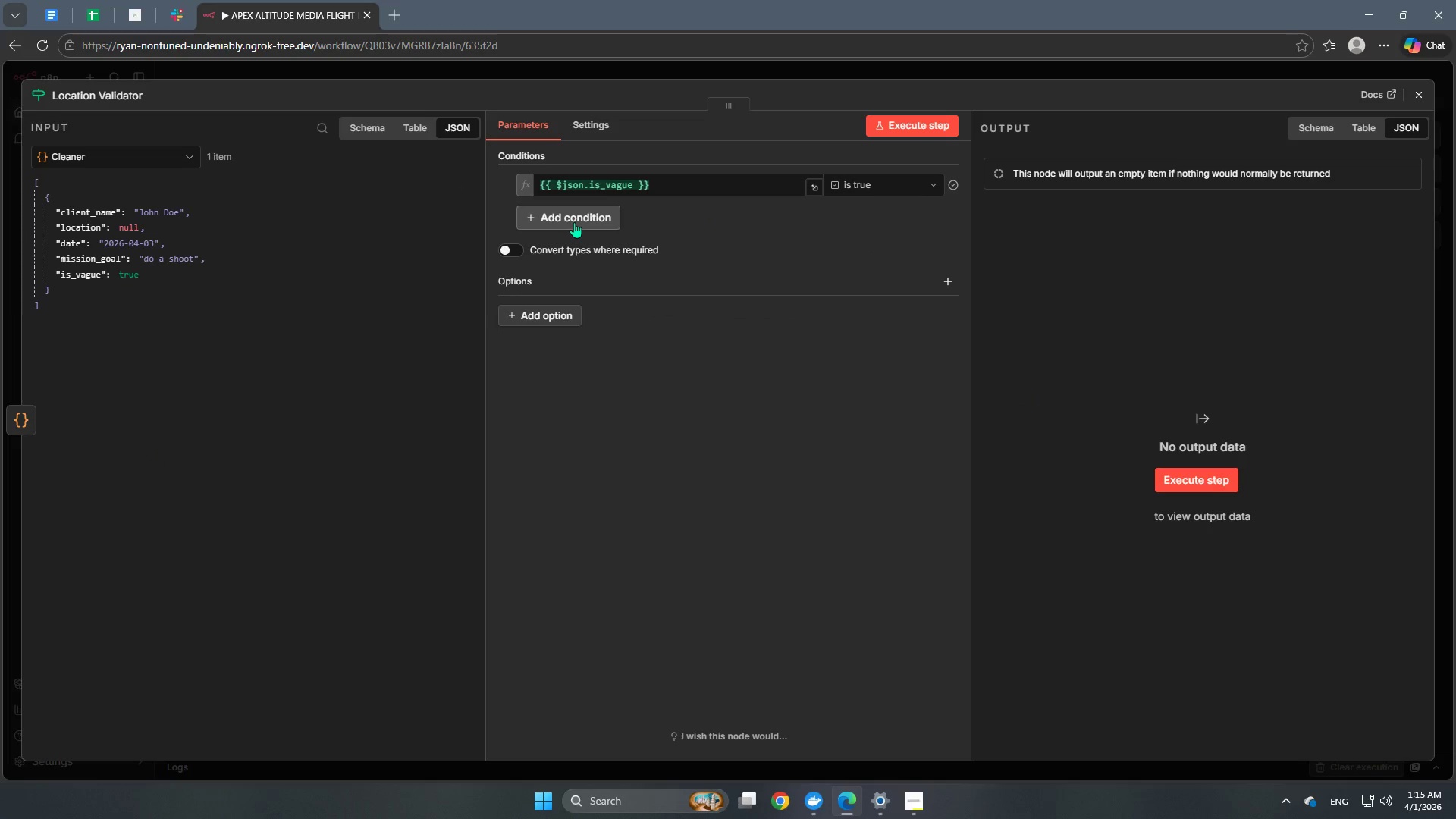 
left_click([574, 222])
 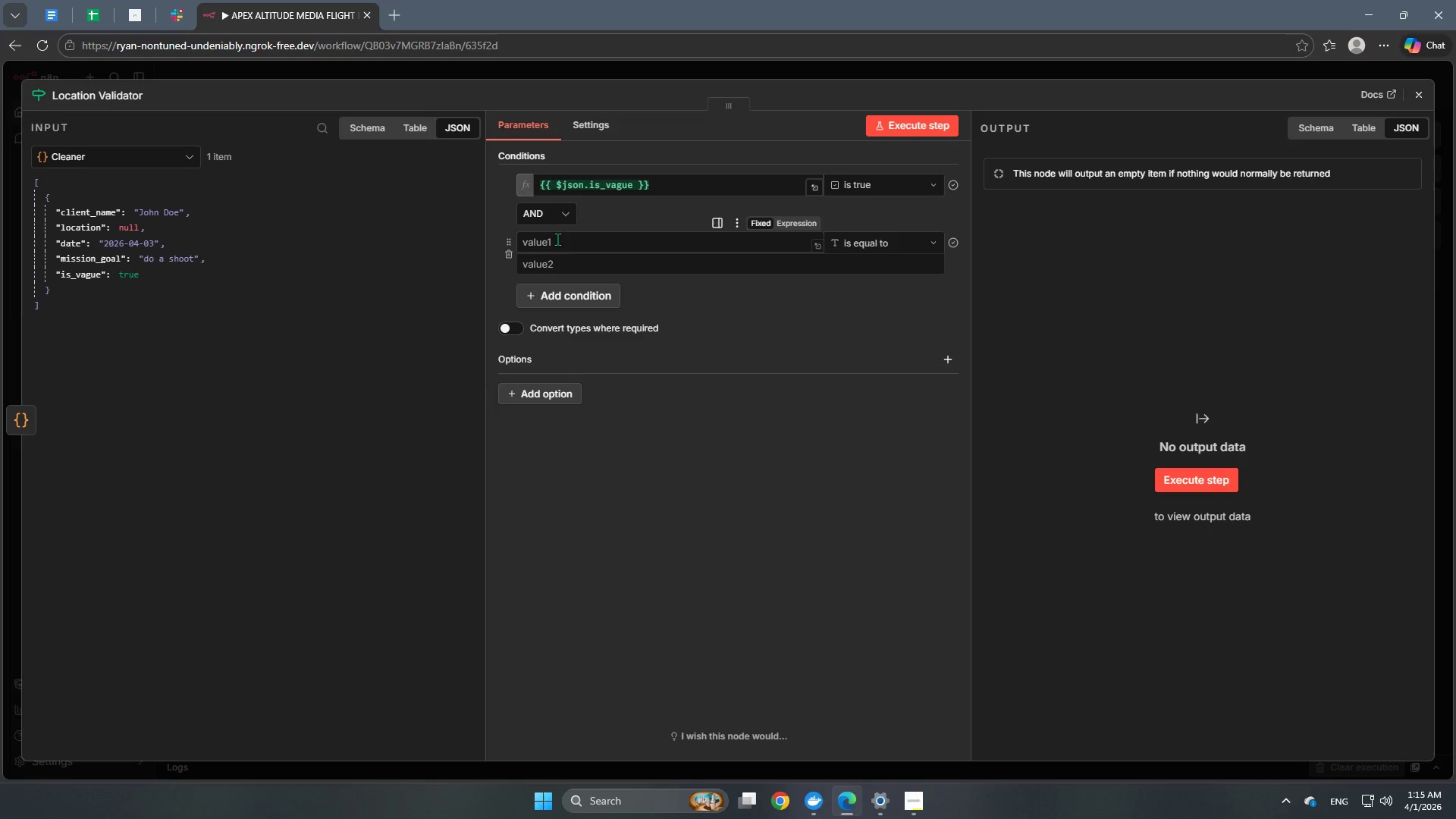 
left_click([551, 217])
 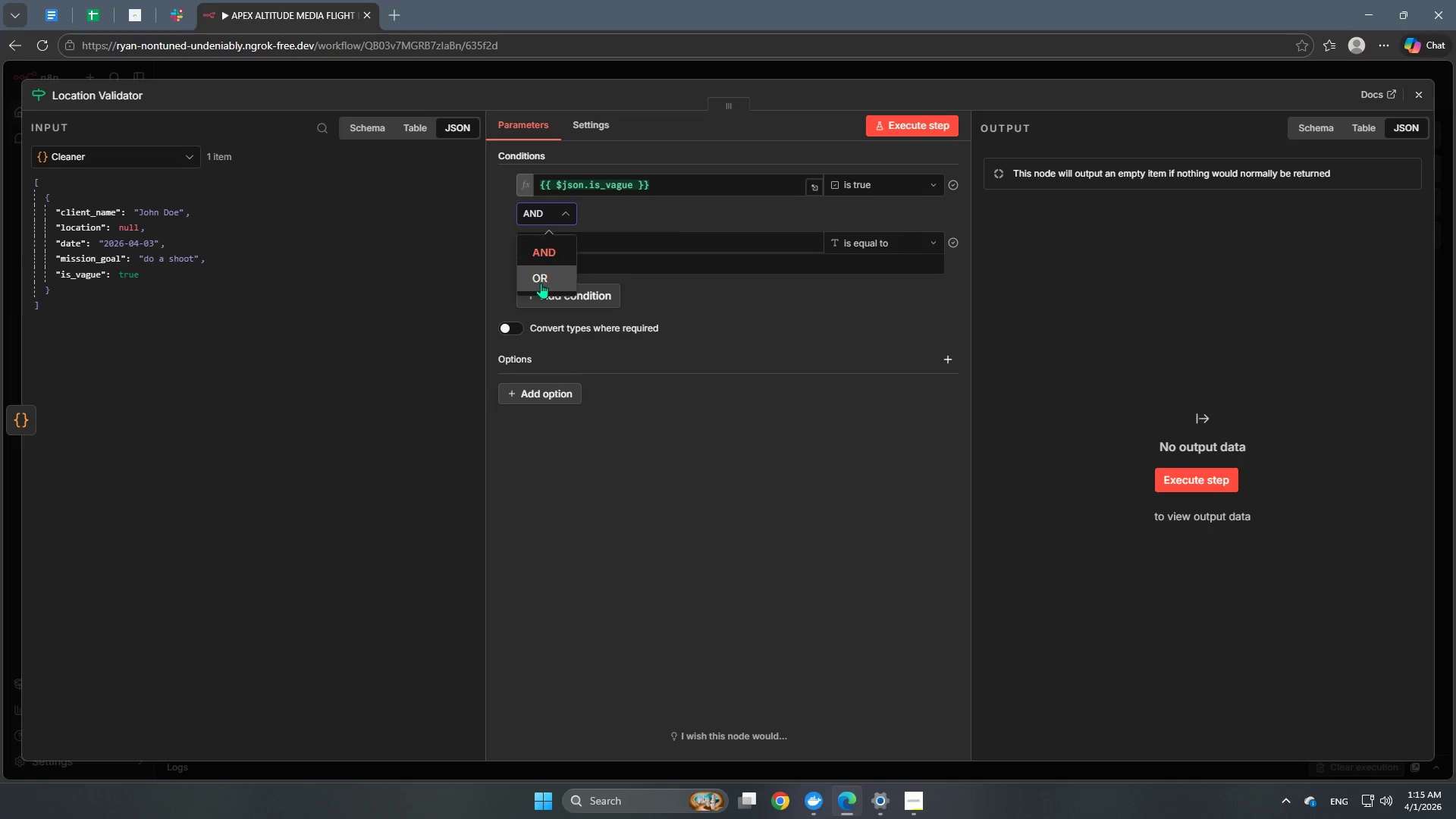 
left_click([541, 287])
 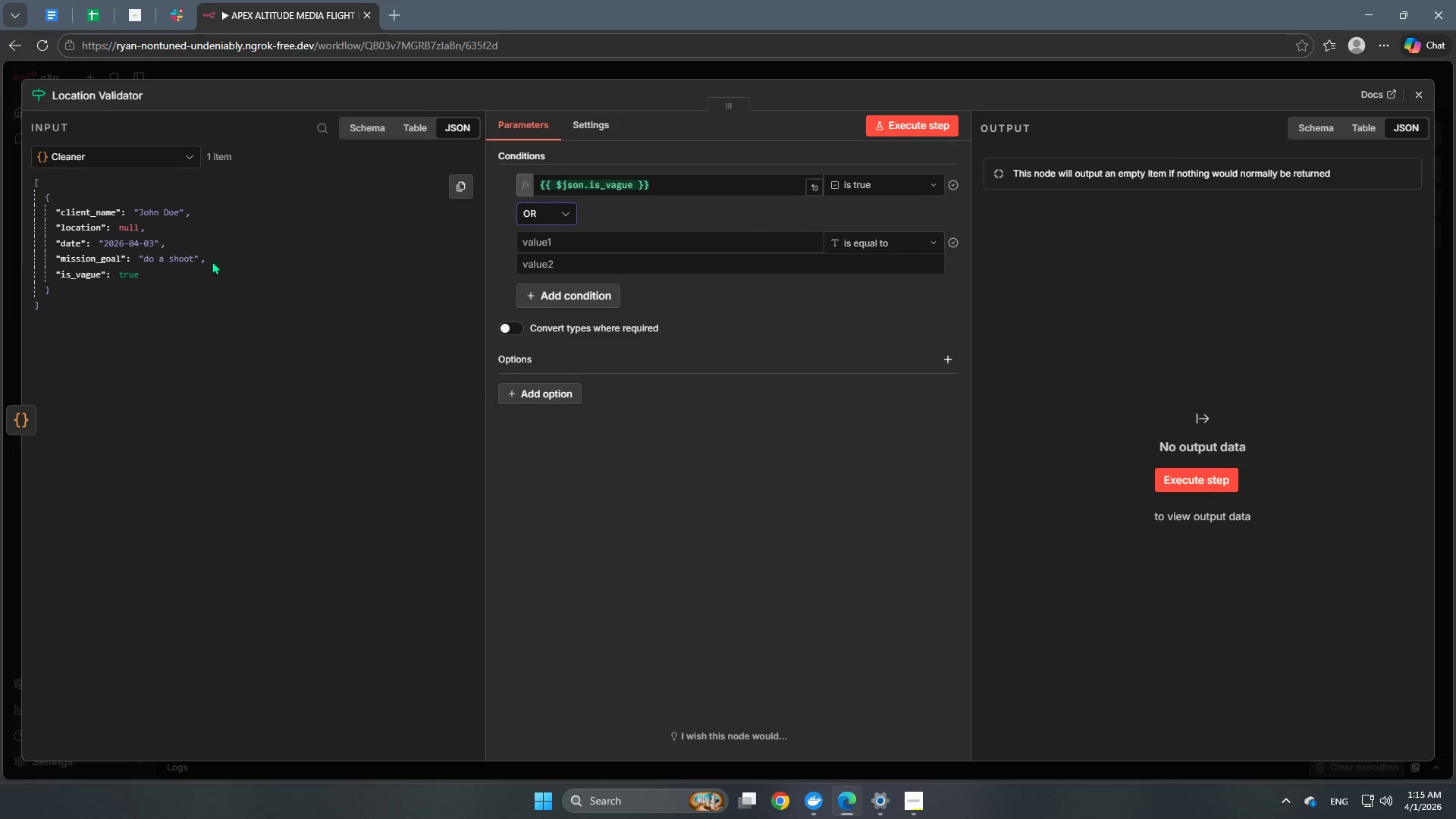 
left_click_drag(start_coordinate=[96, 230], to_coordinate=[655, 245])
 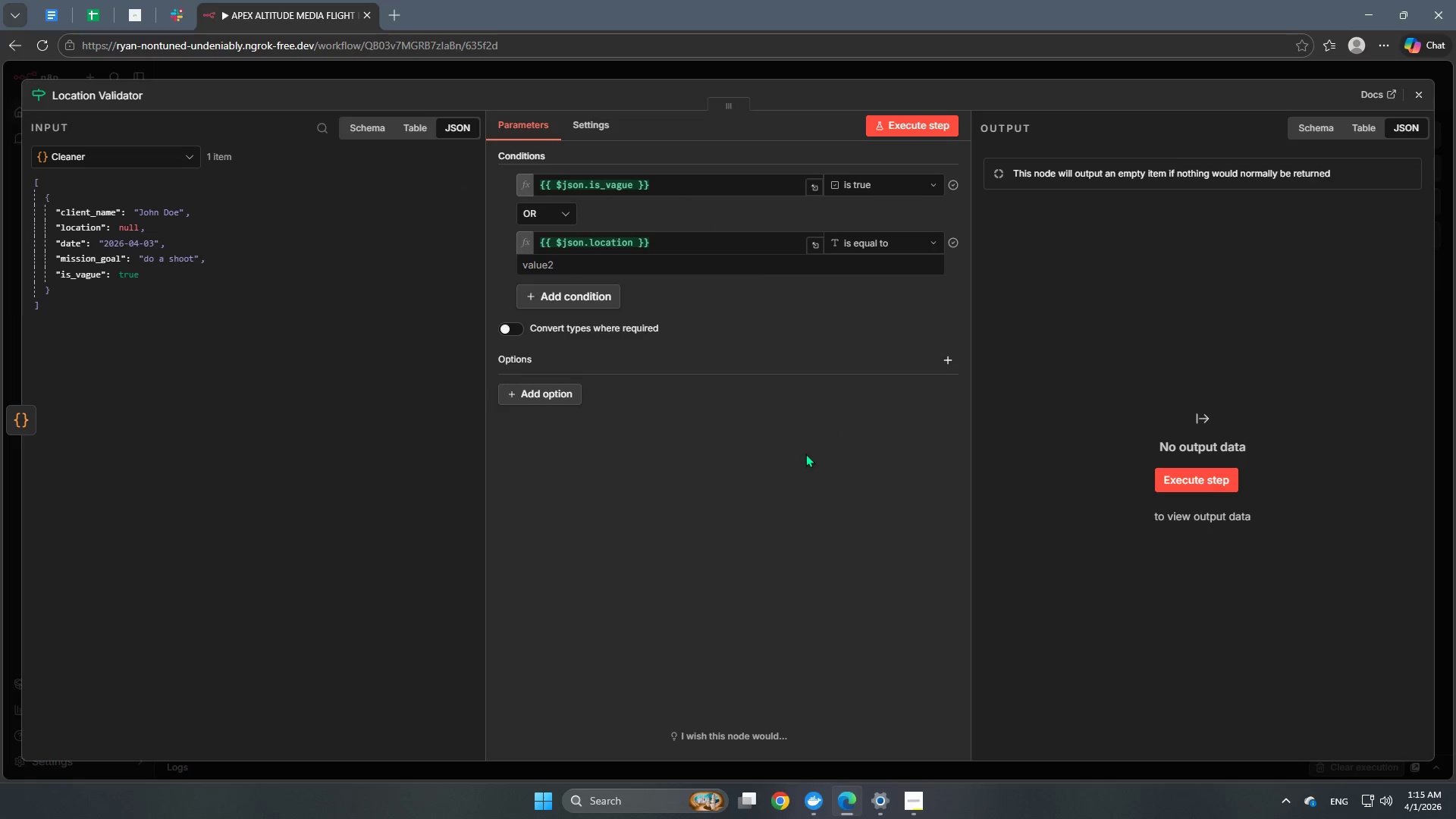 
left_click([798, 466])
 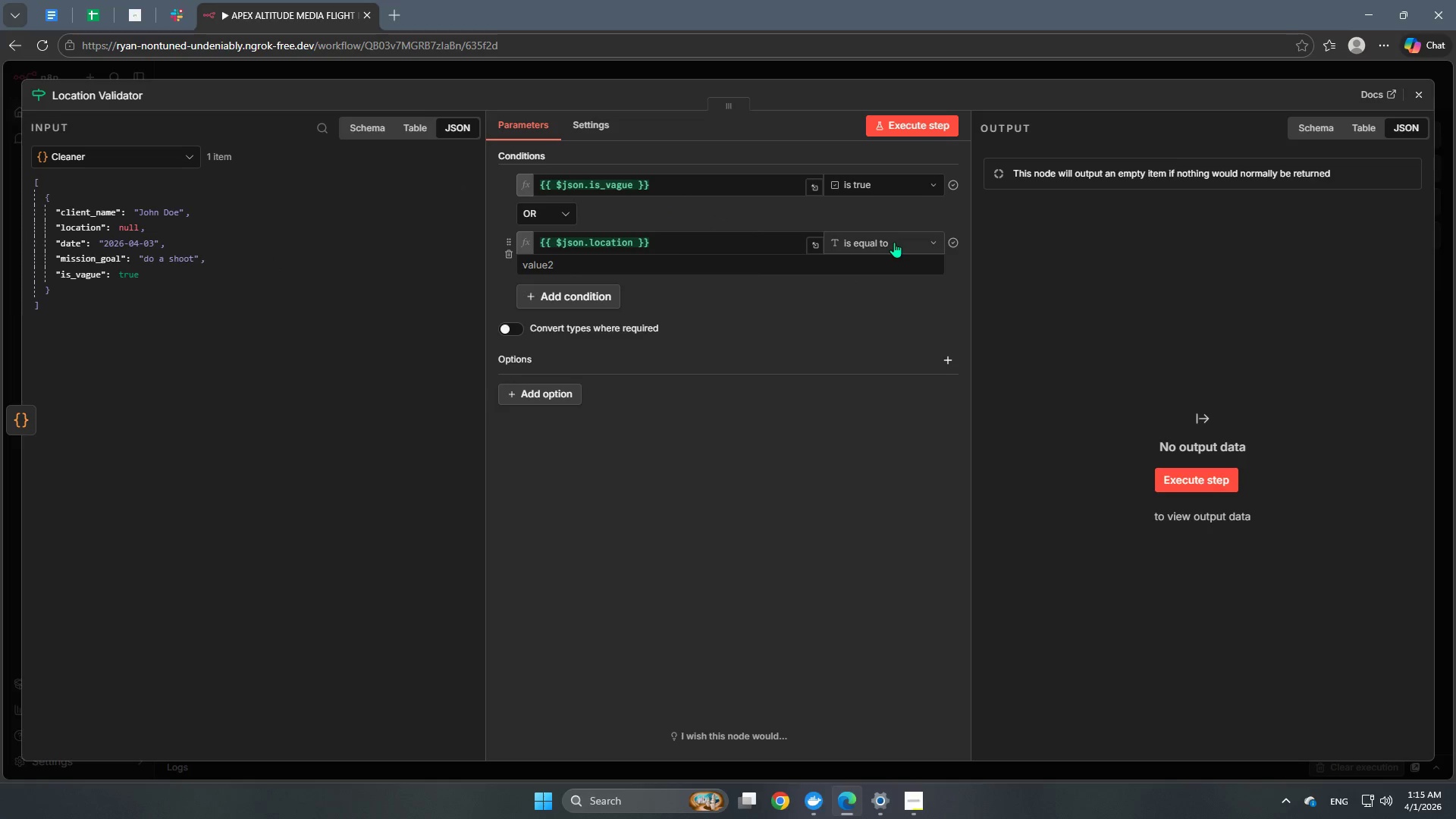 
left_click([894, 242])
 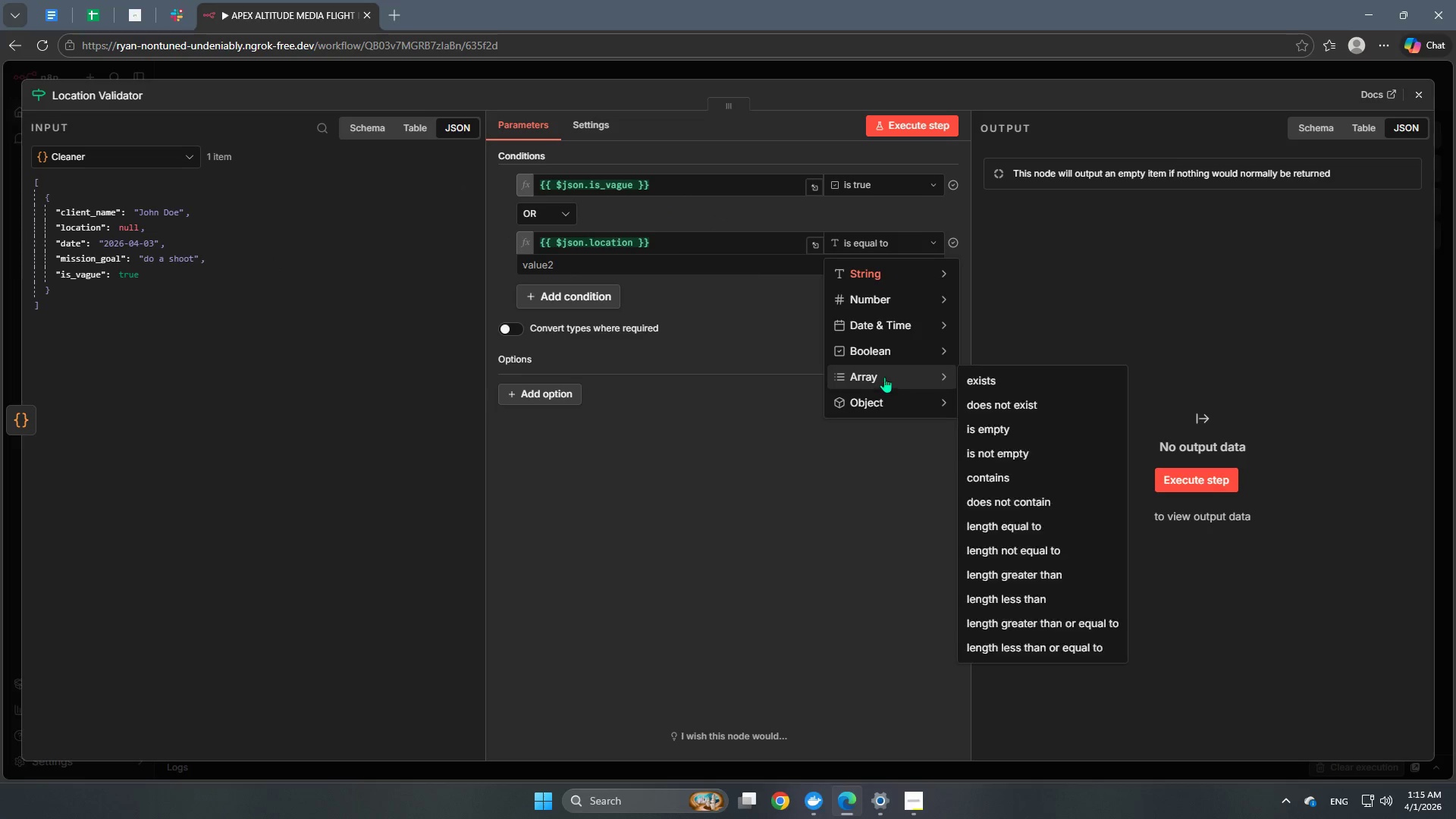 
mouse_move([905, 275])
 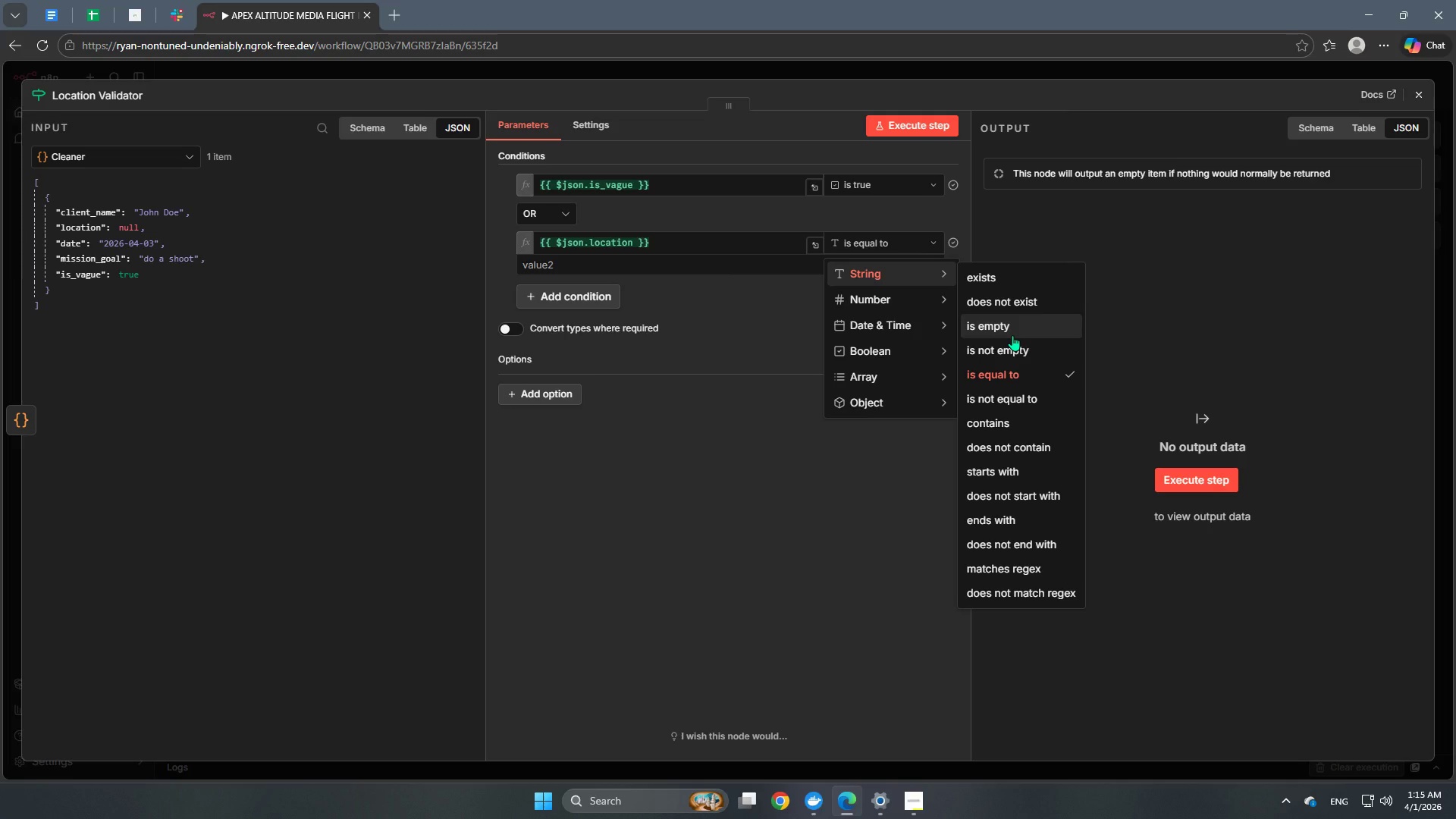 
left_click([1012, 335])
 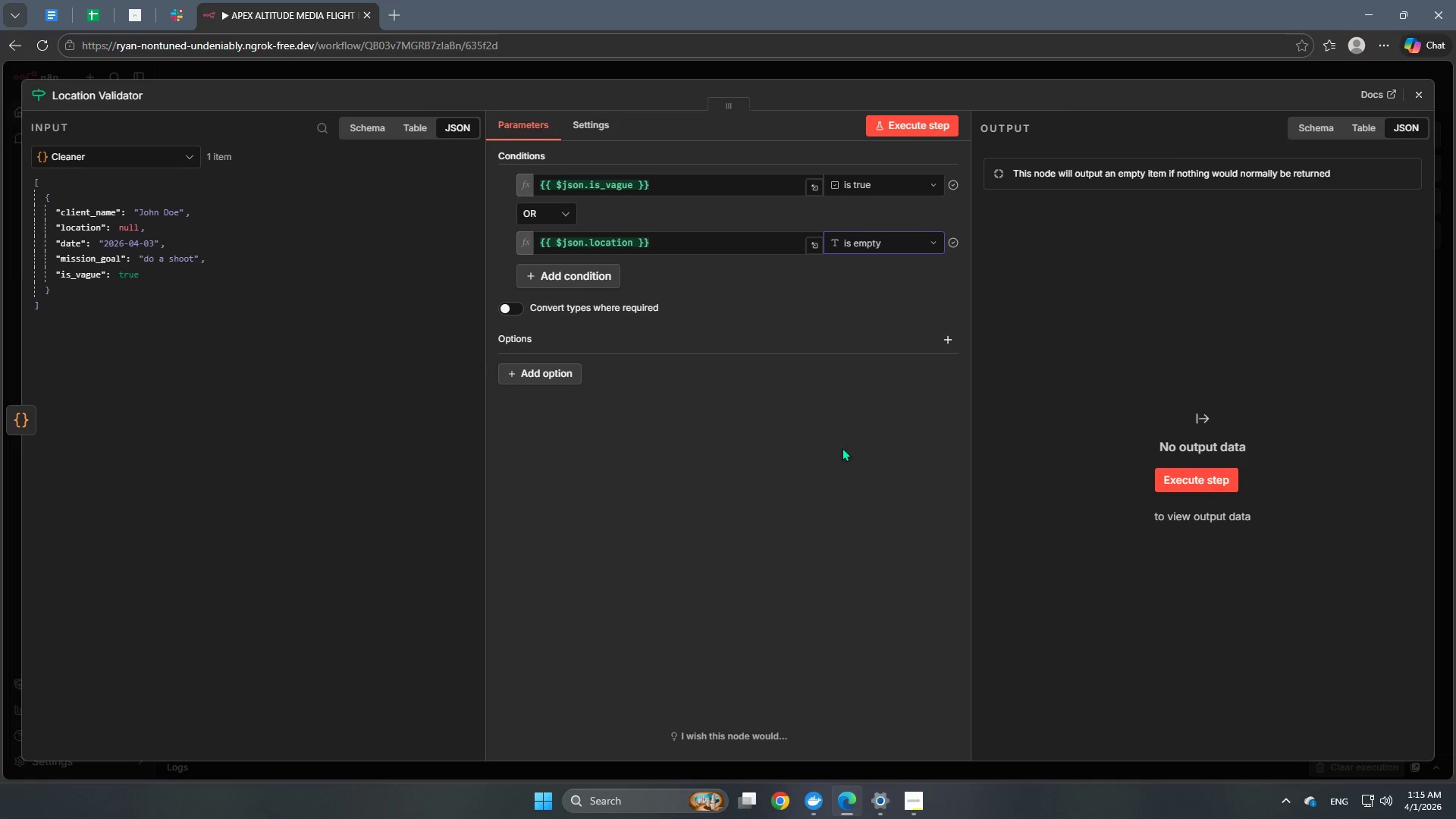 
left_click([832, 476])
 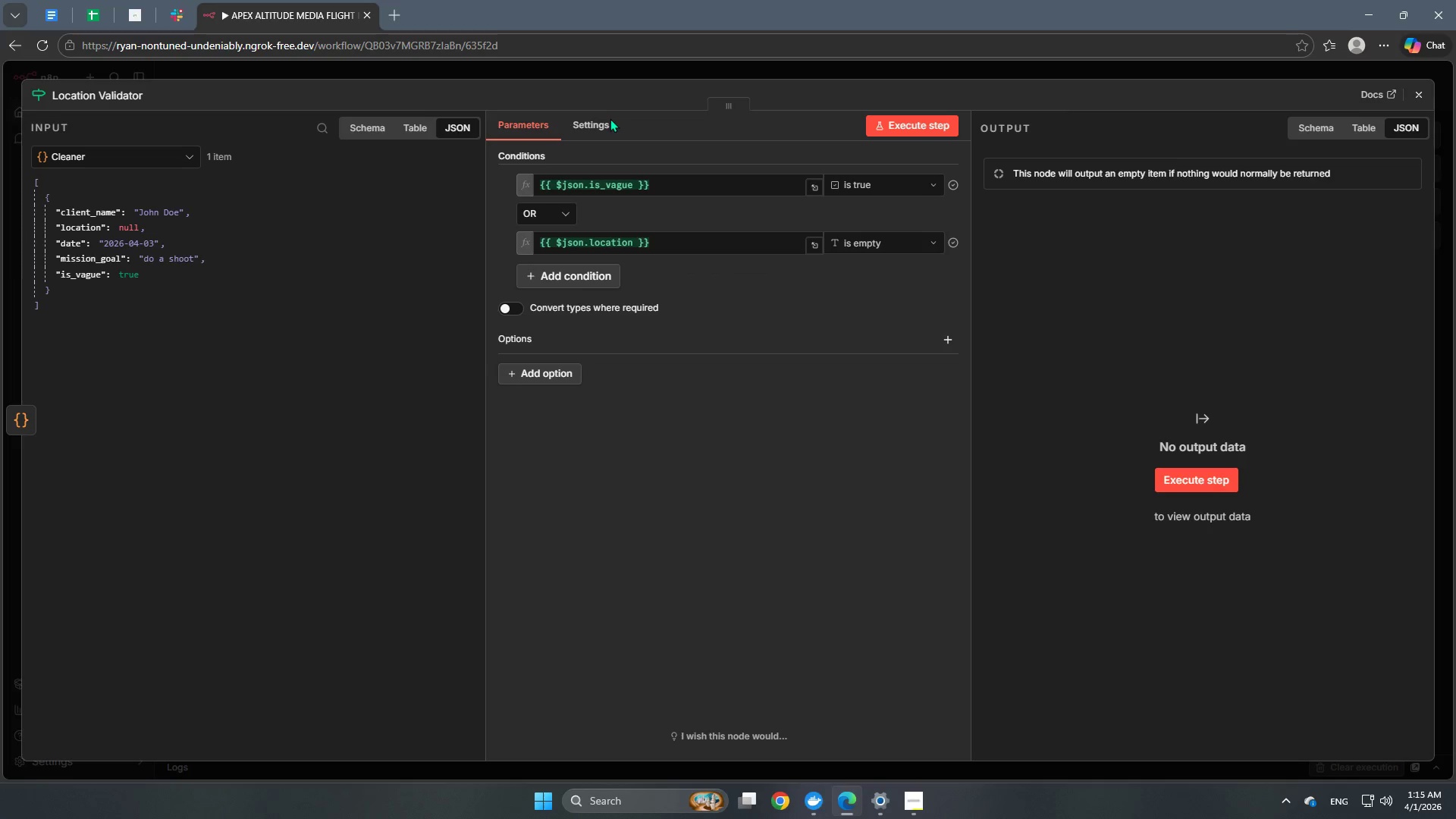 
left_click([940, 135])
 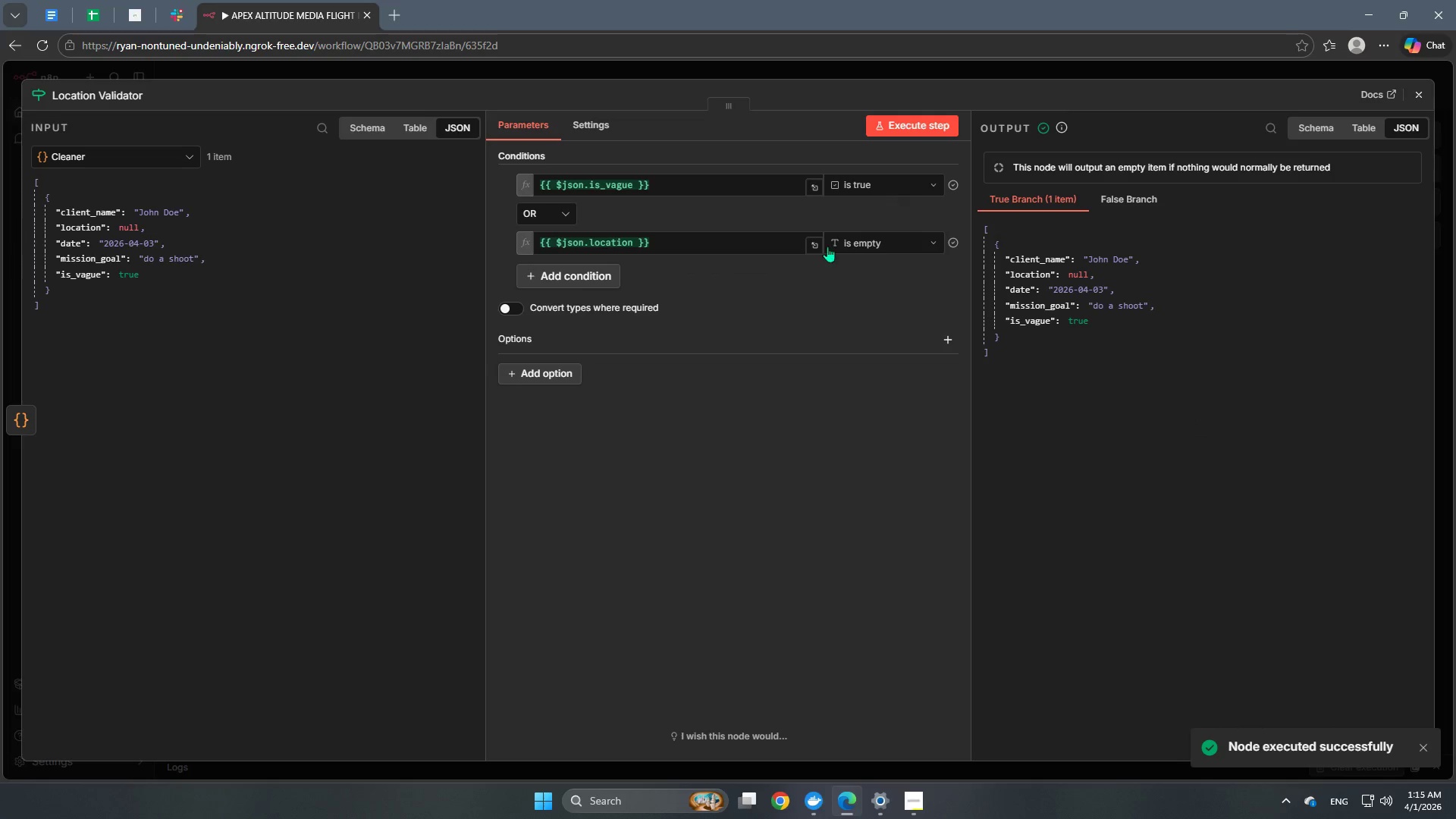 
left_click([828, 70])
 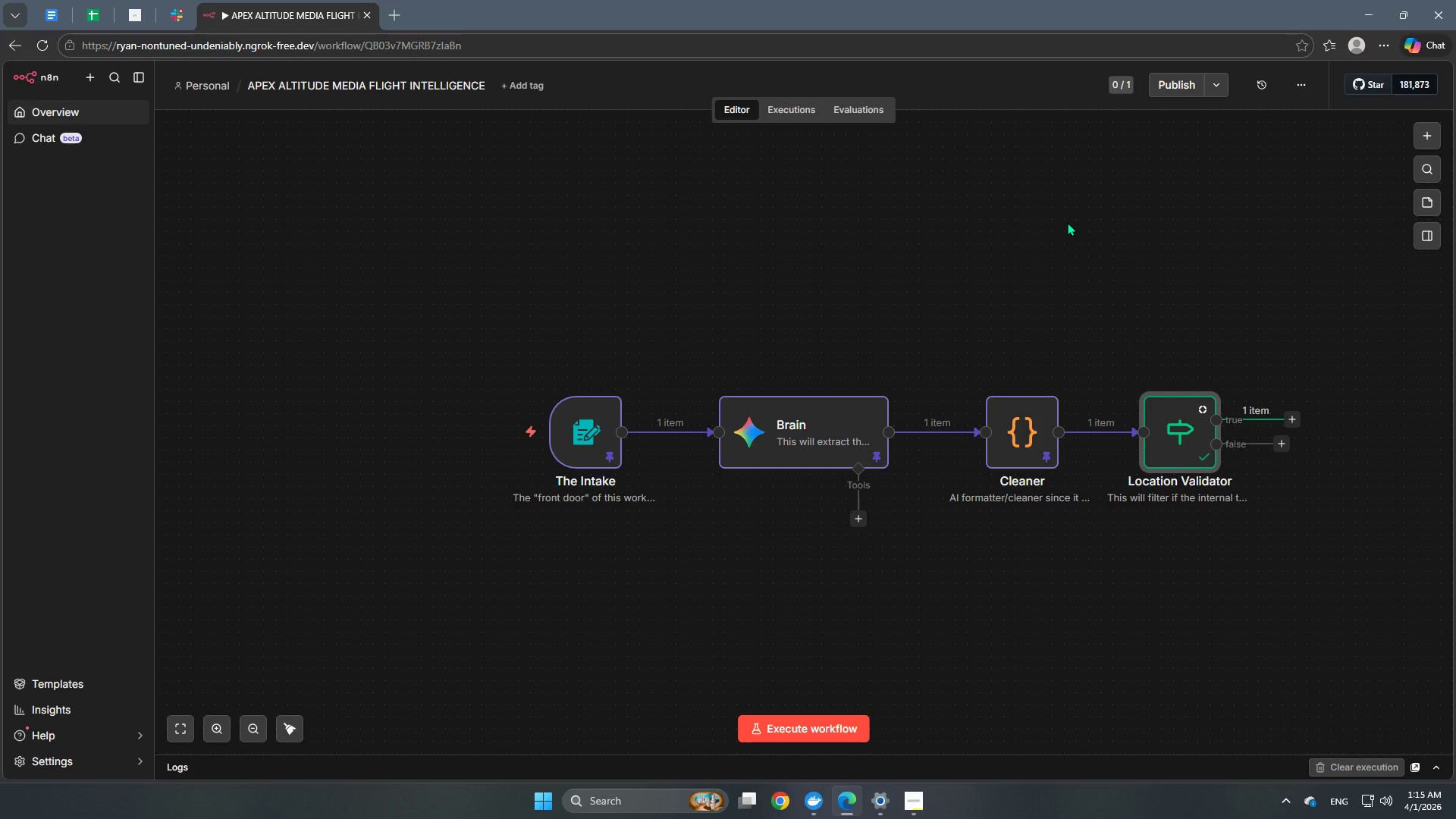 
wait(6.62)
 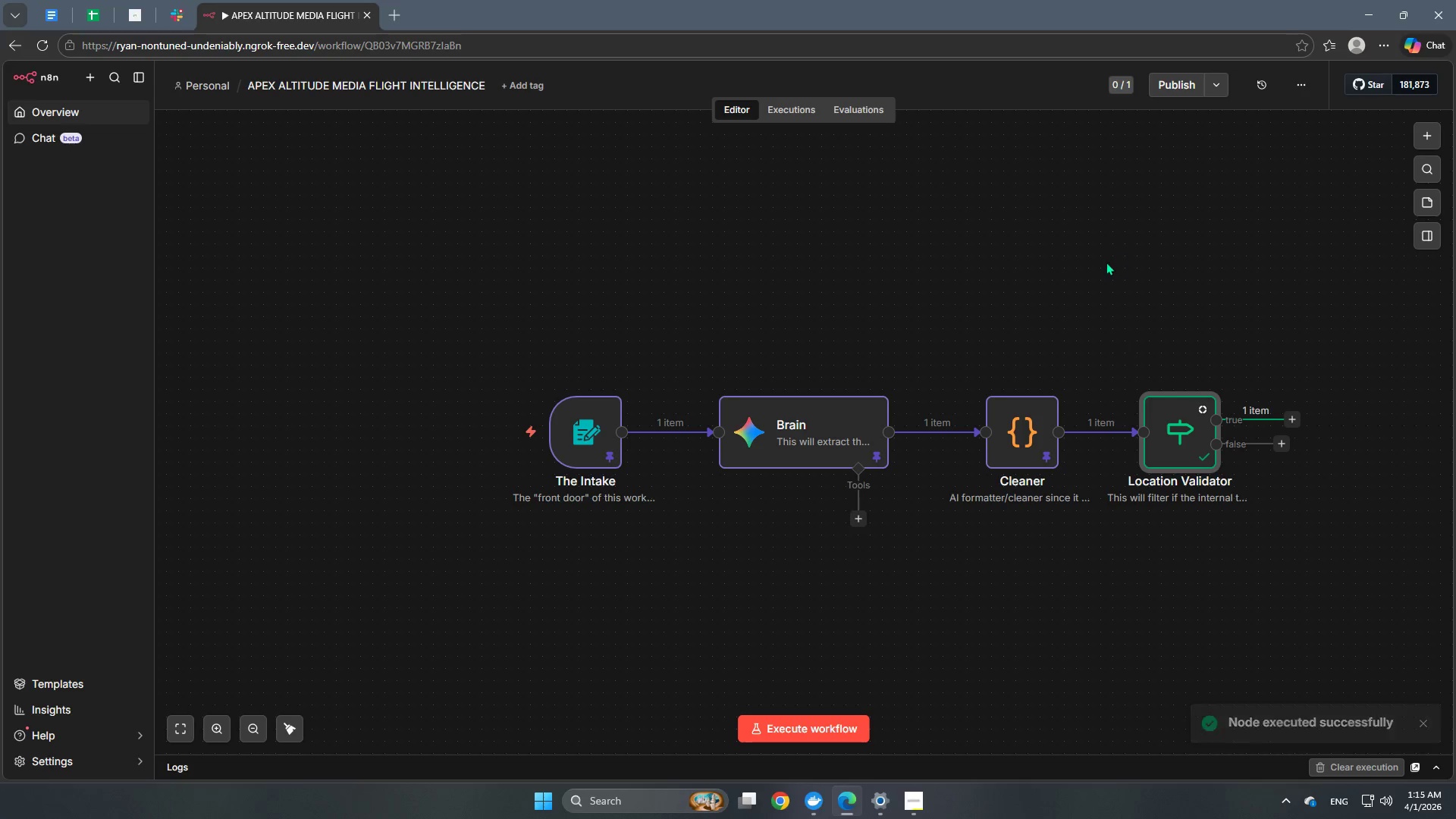 
double_click([1188, 423])
 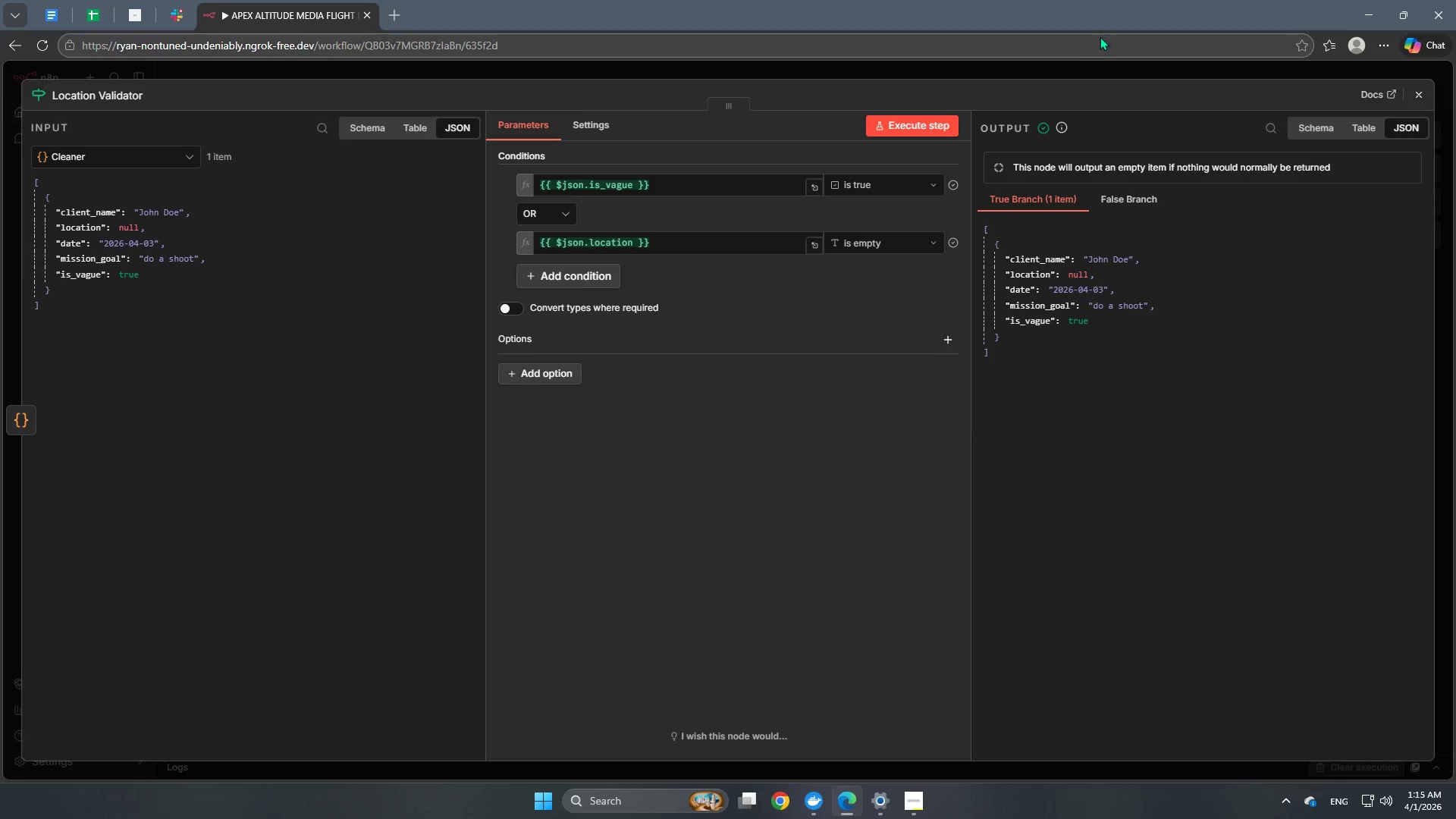 
left_click([1078, 77])
 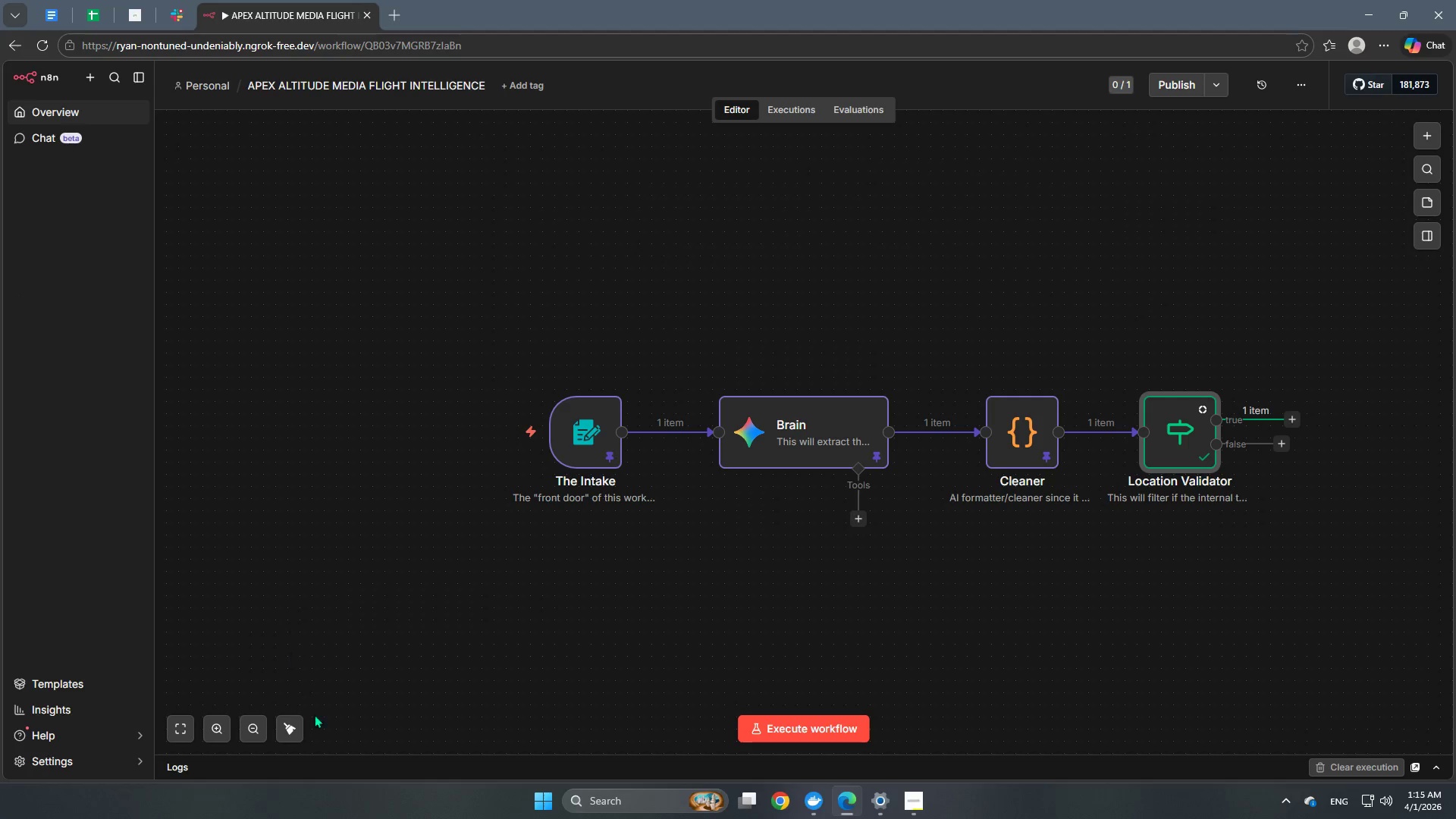 
left_click([301, 727])
 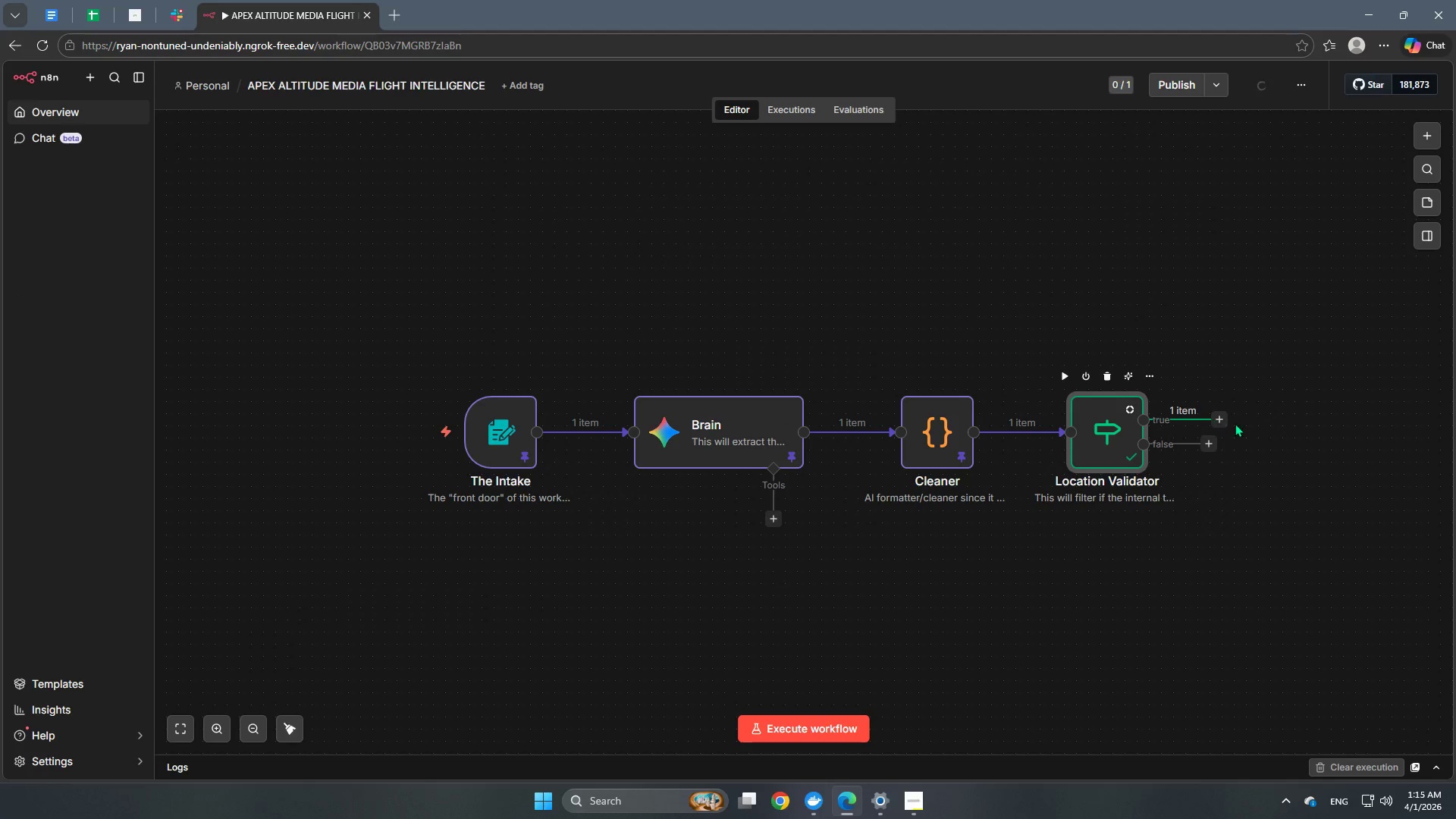 
left_click([1210, 425])
 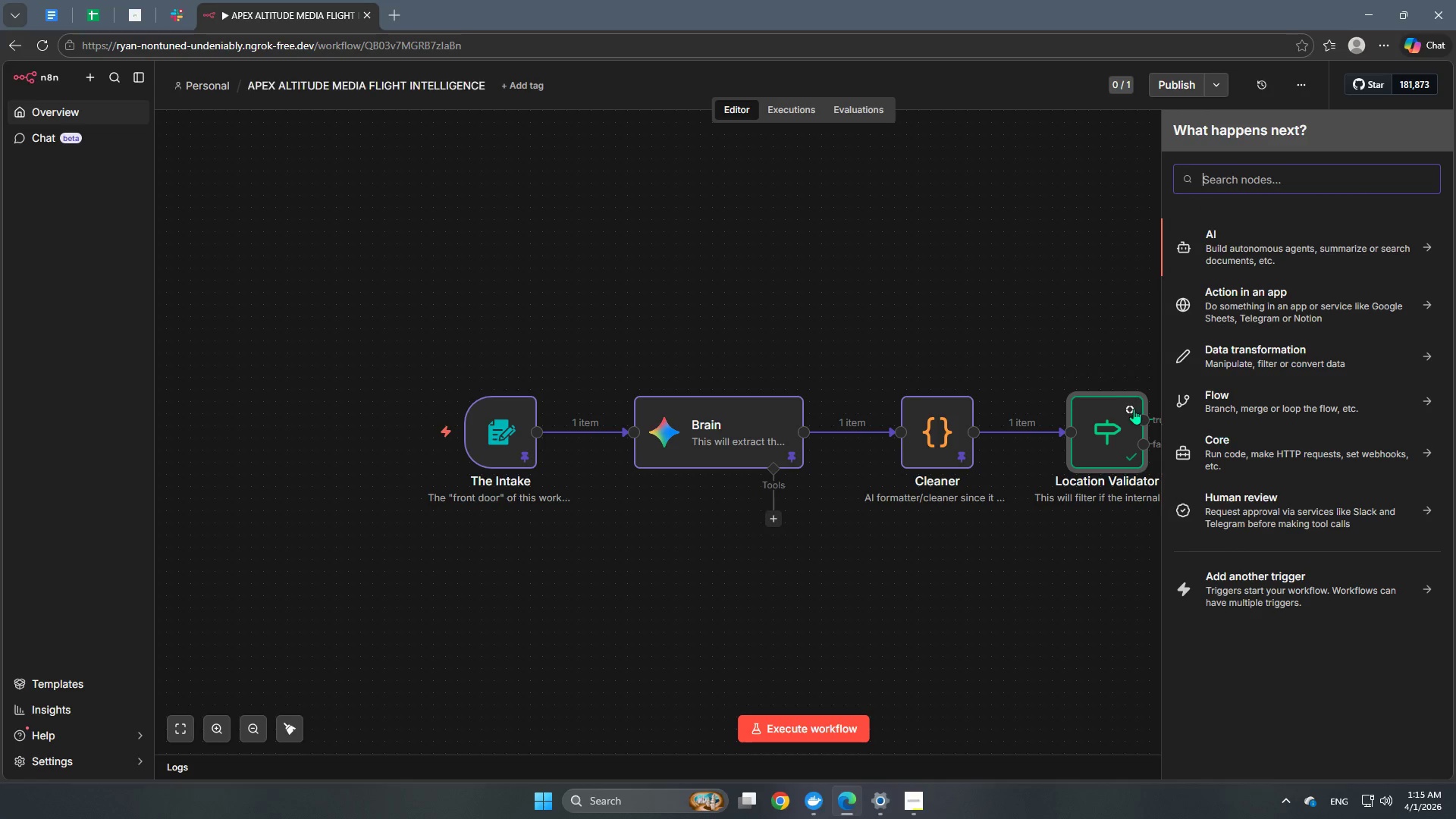 
left_click([1065, 333])
 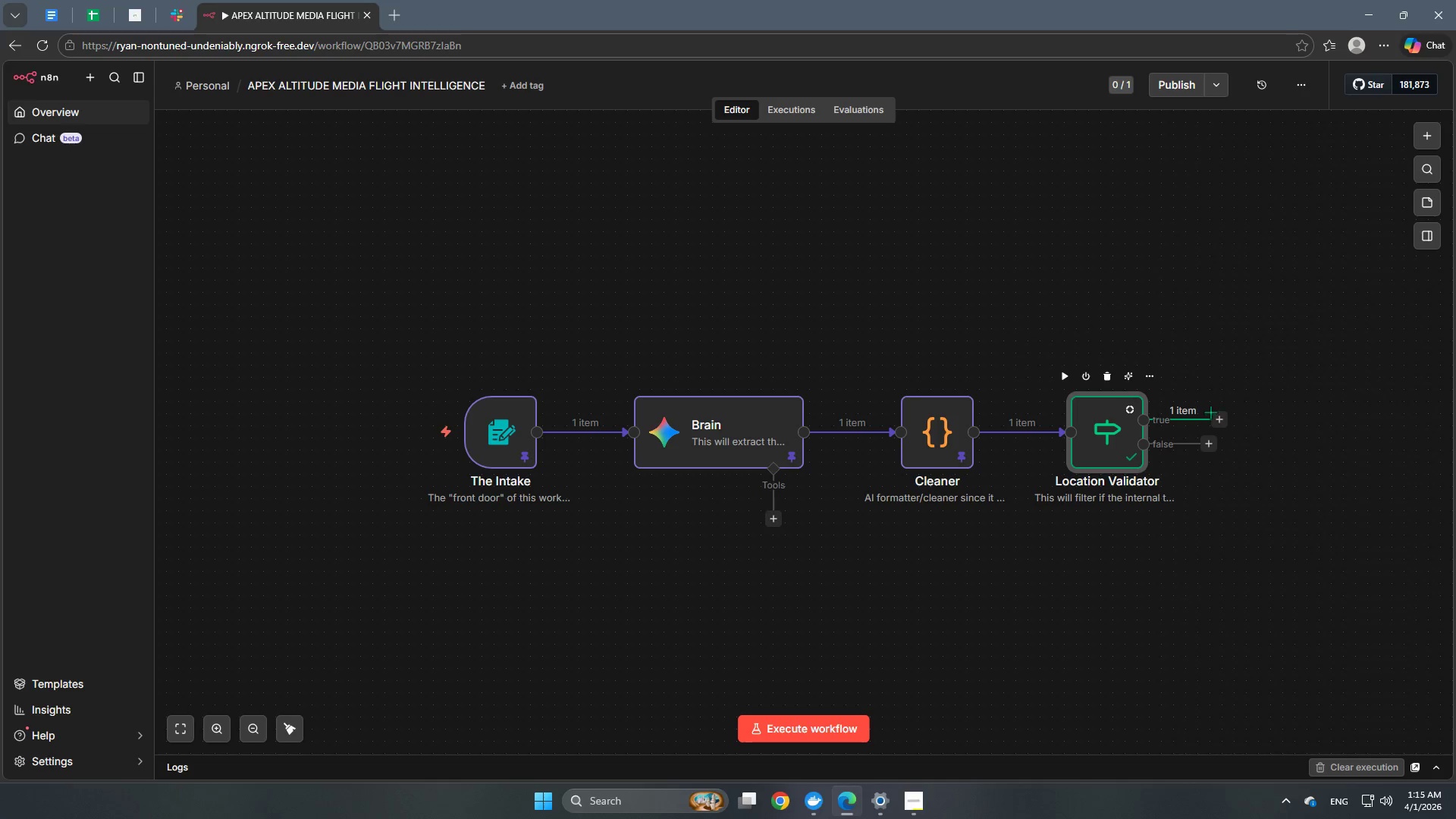 
left_click([1220, 411])
 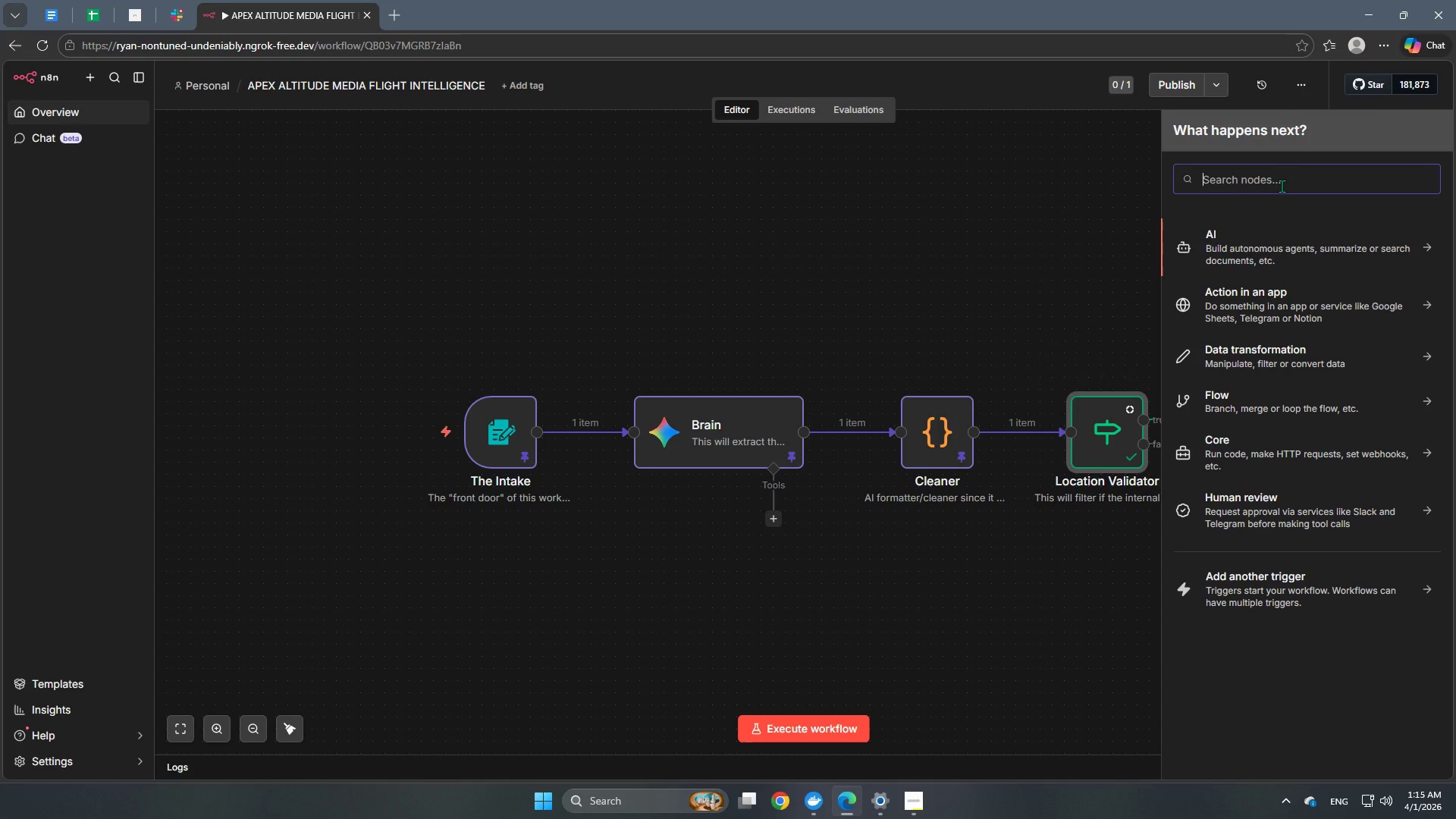 
type(slac)
 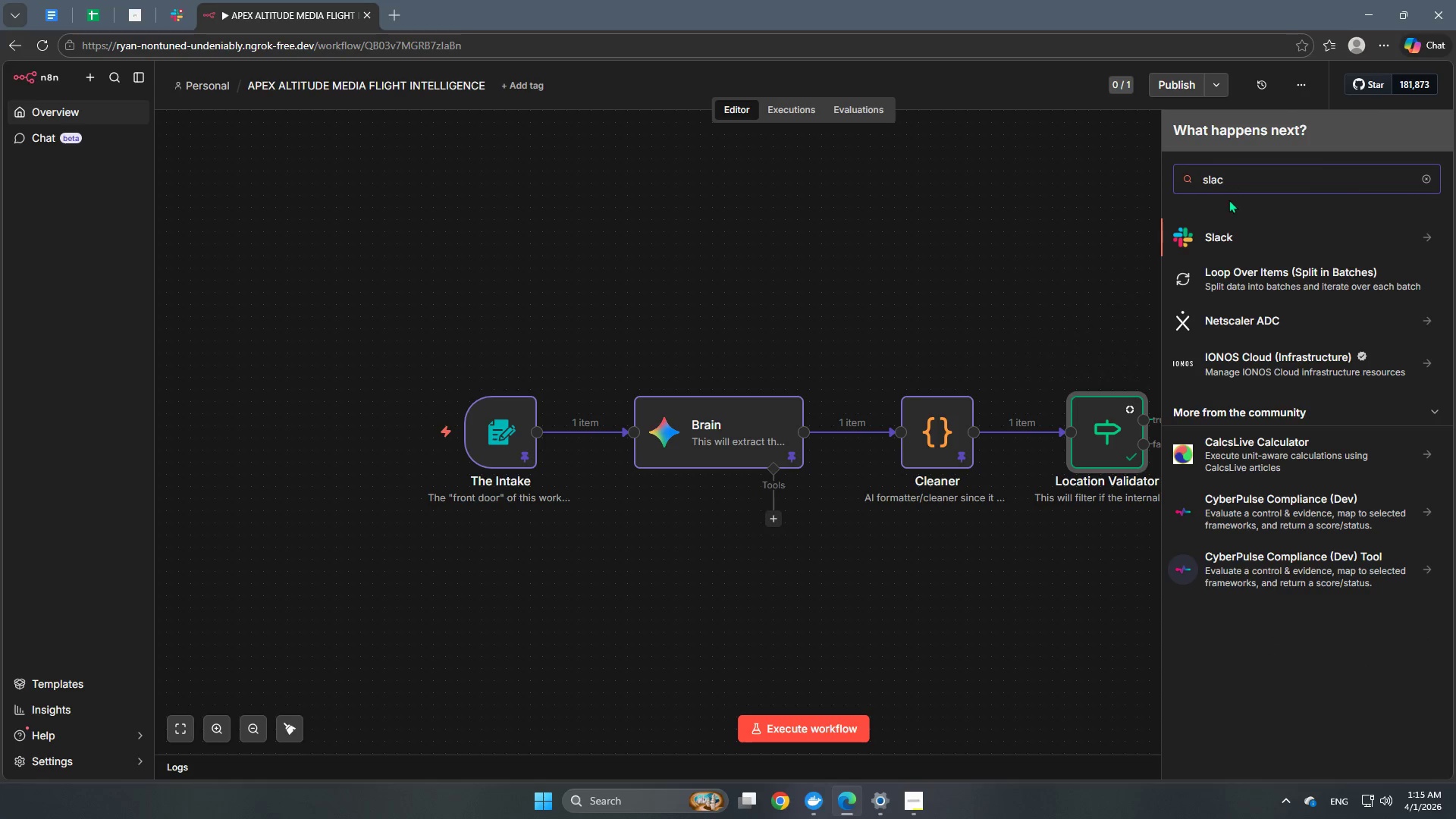 
left_click([1223, 237])
 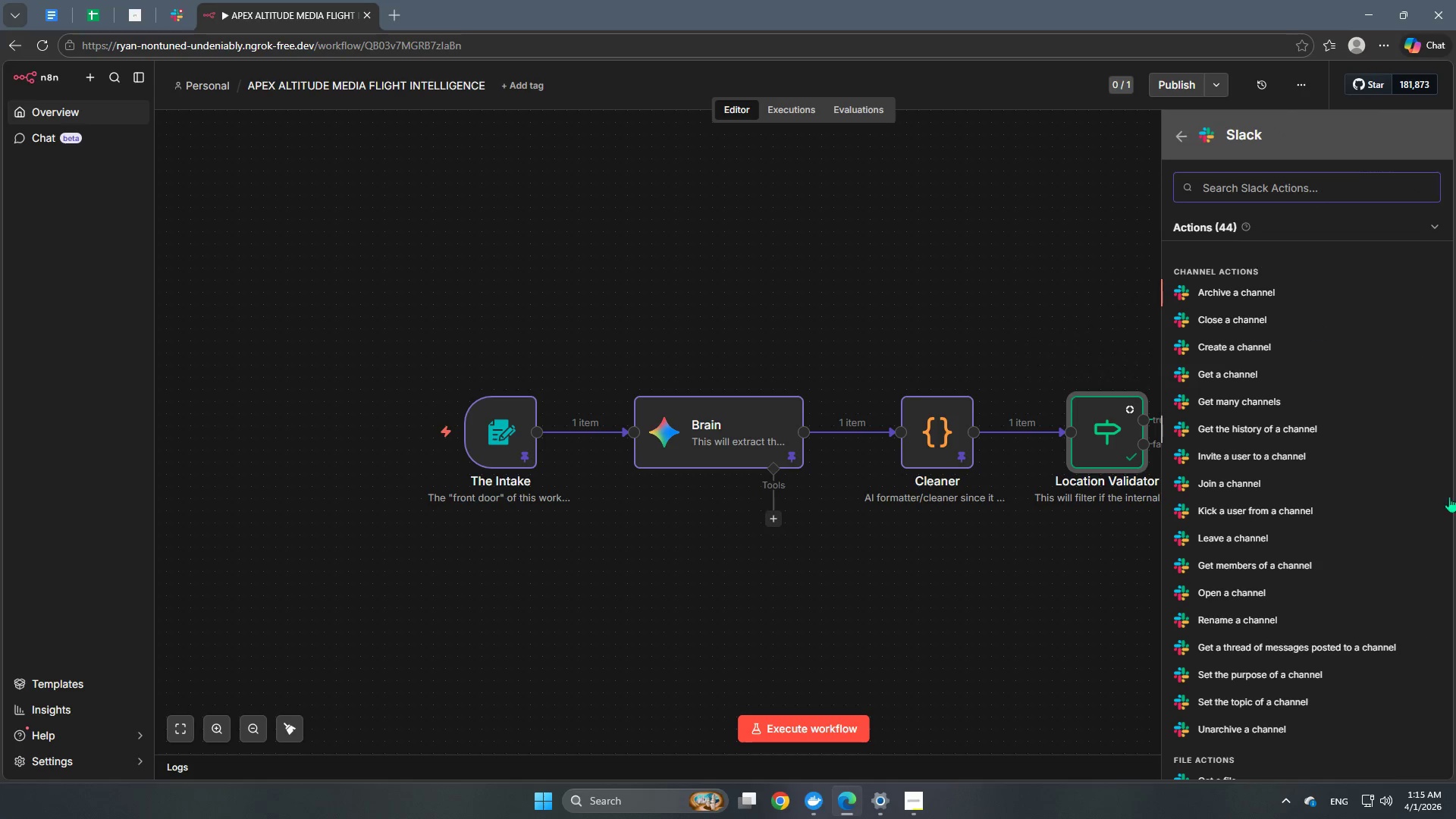 
scroll: coordinate [1261, 629], scroll_direction: down, amount: 16.0
 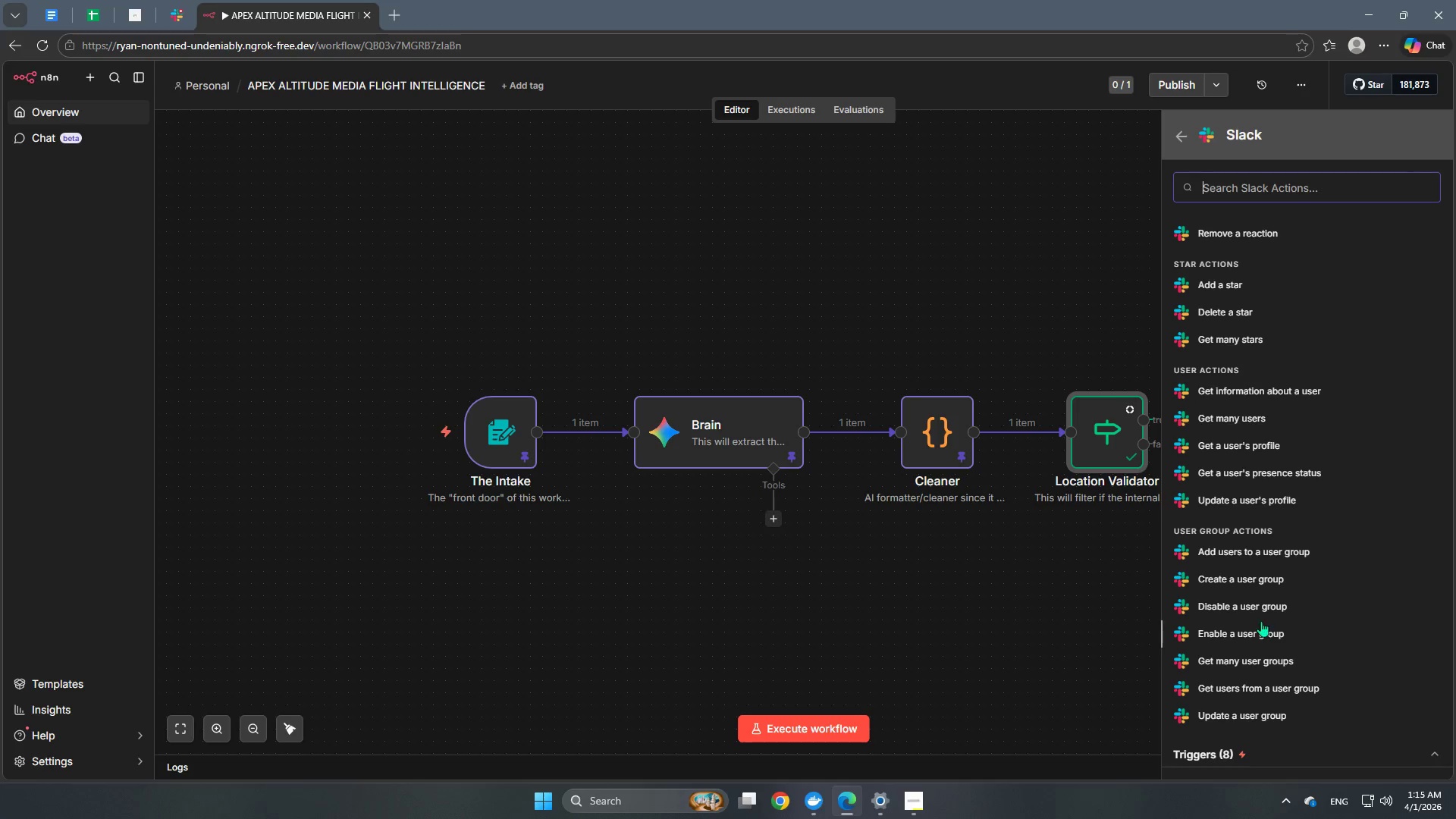 
scroll: coordinate [1263, 611], scroll_direction: up, amount: 4.0
 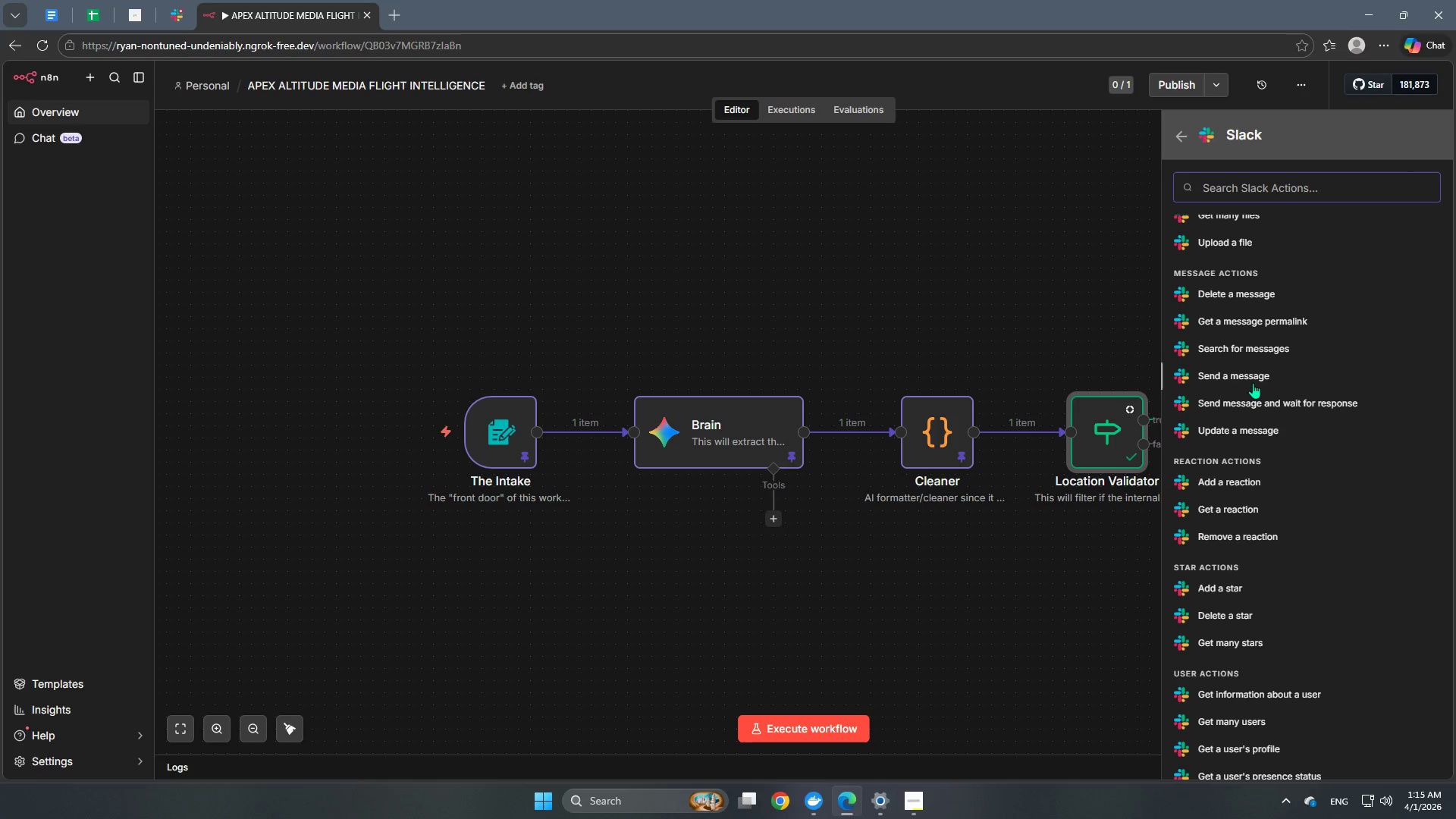 
left_click([1251, 374])
 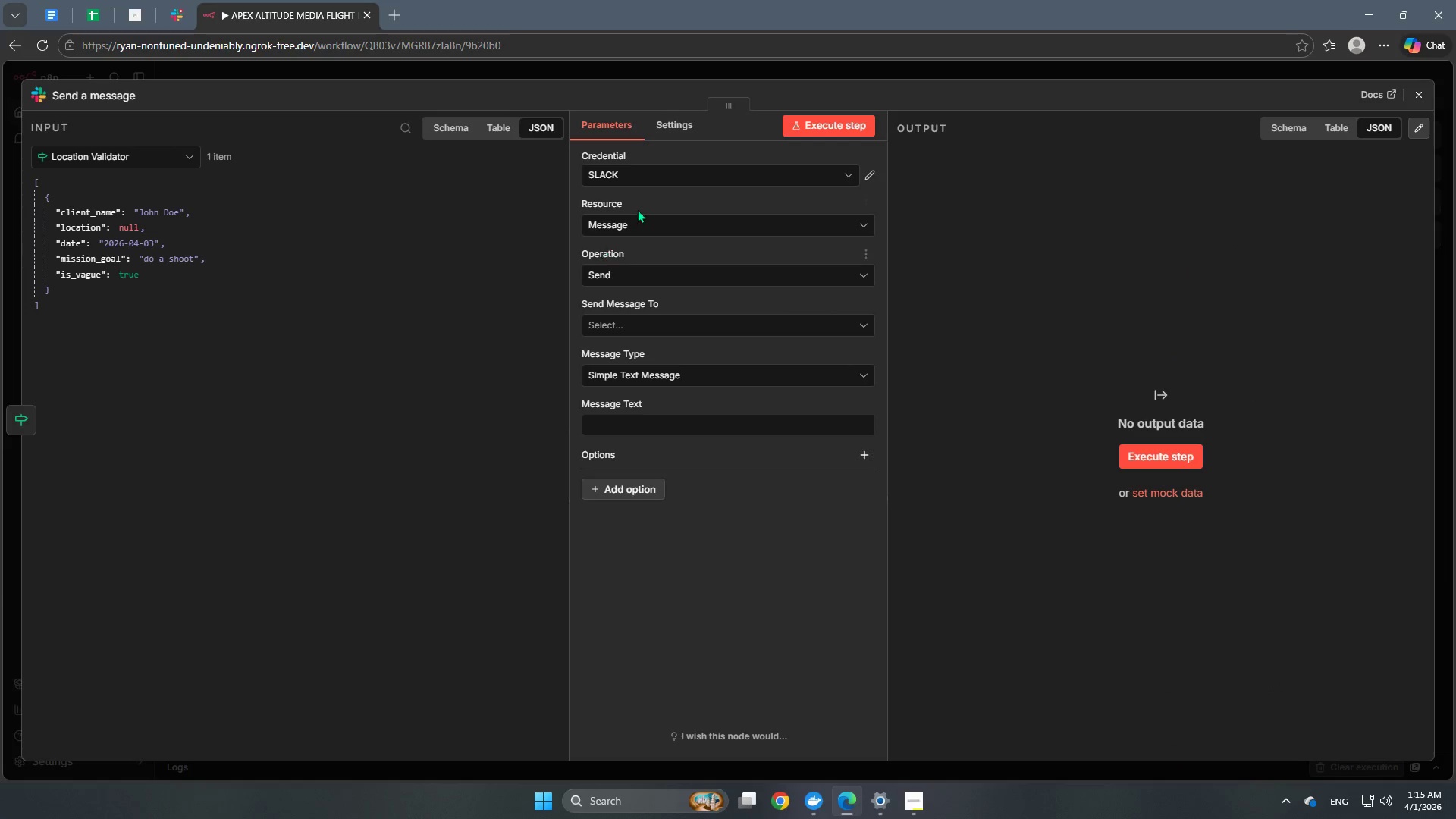 
left_click([669, 130])
 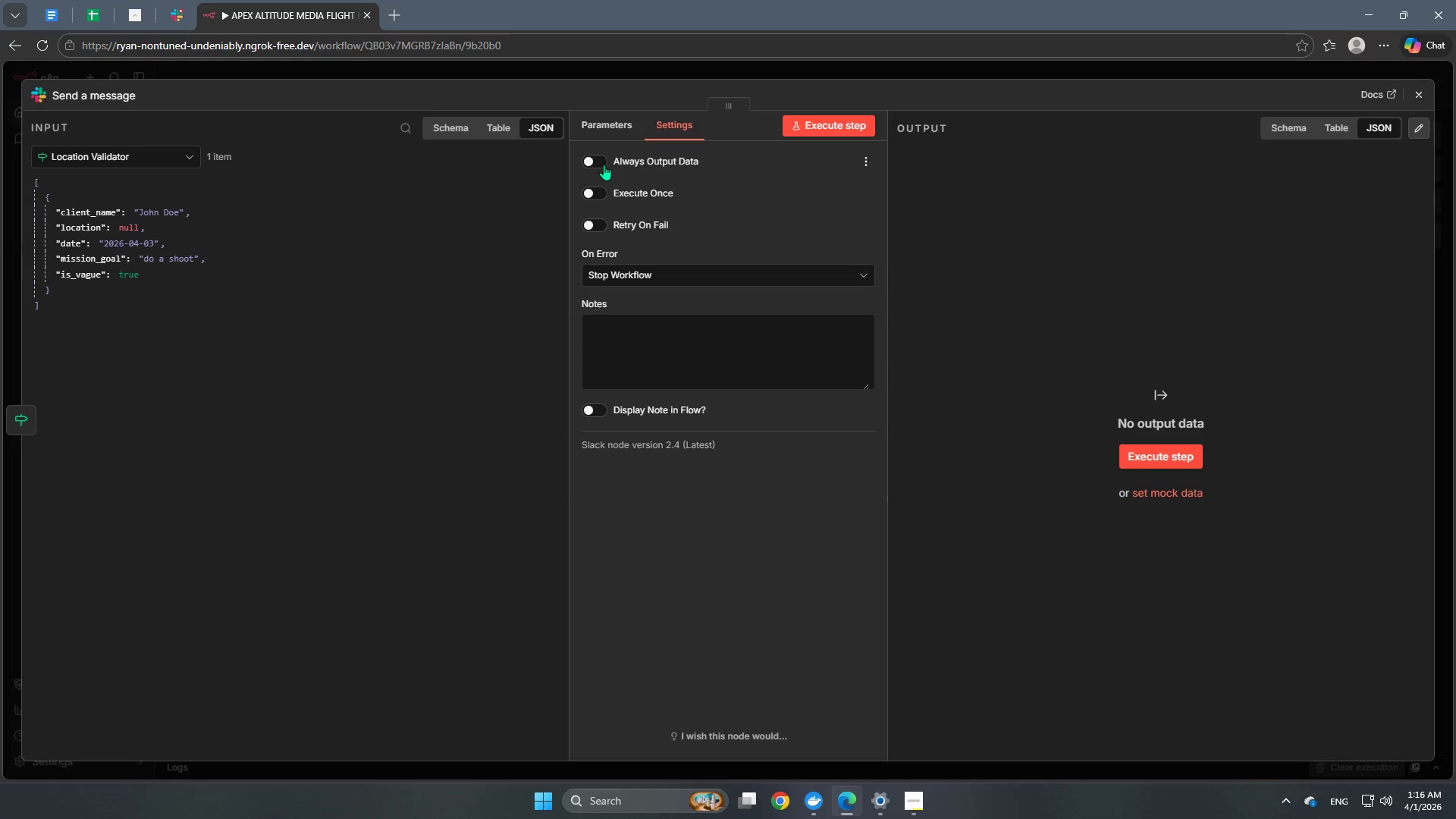 
left_click([595, 165])
 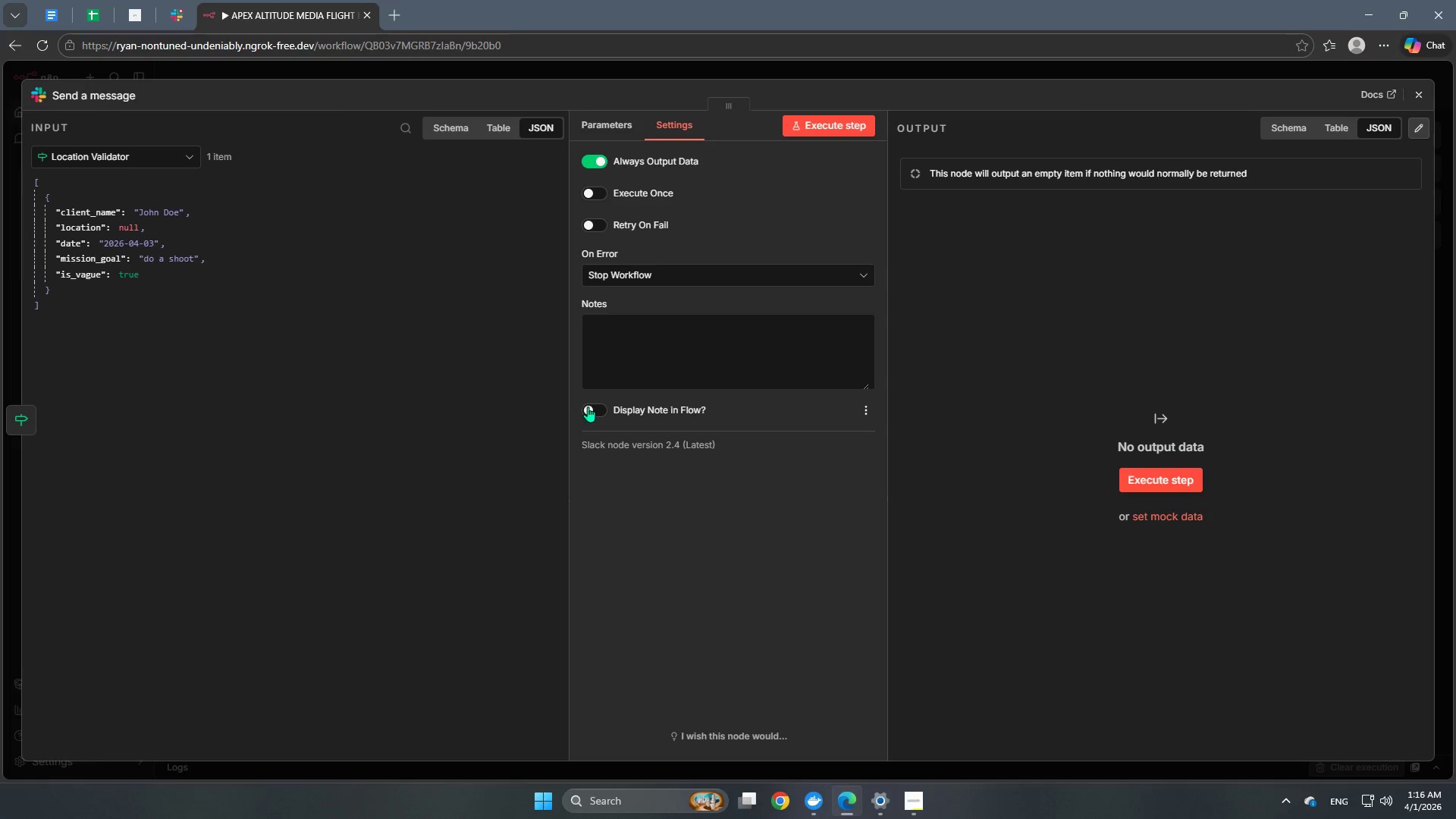 
left_click([652, 356])
 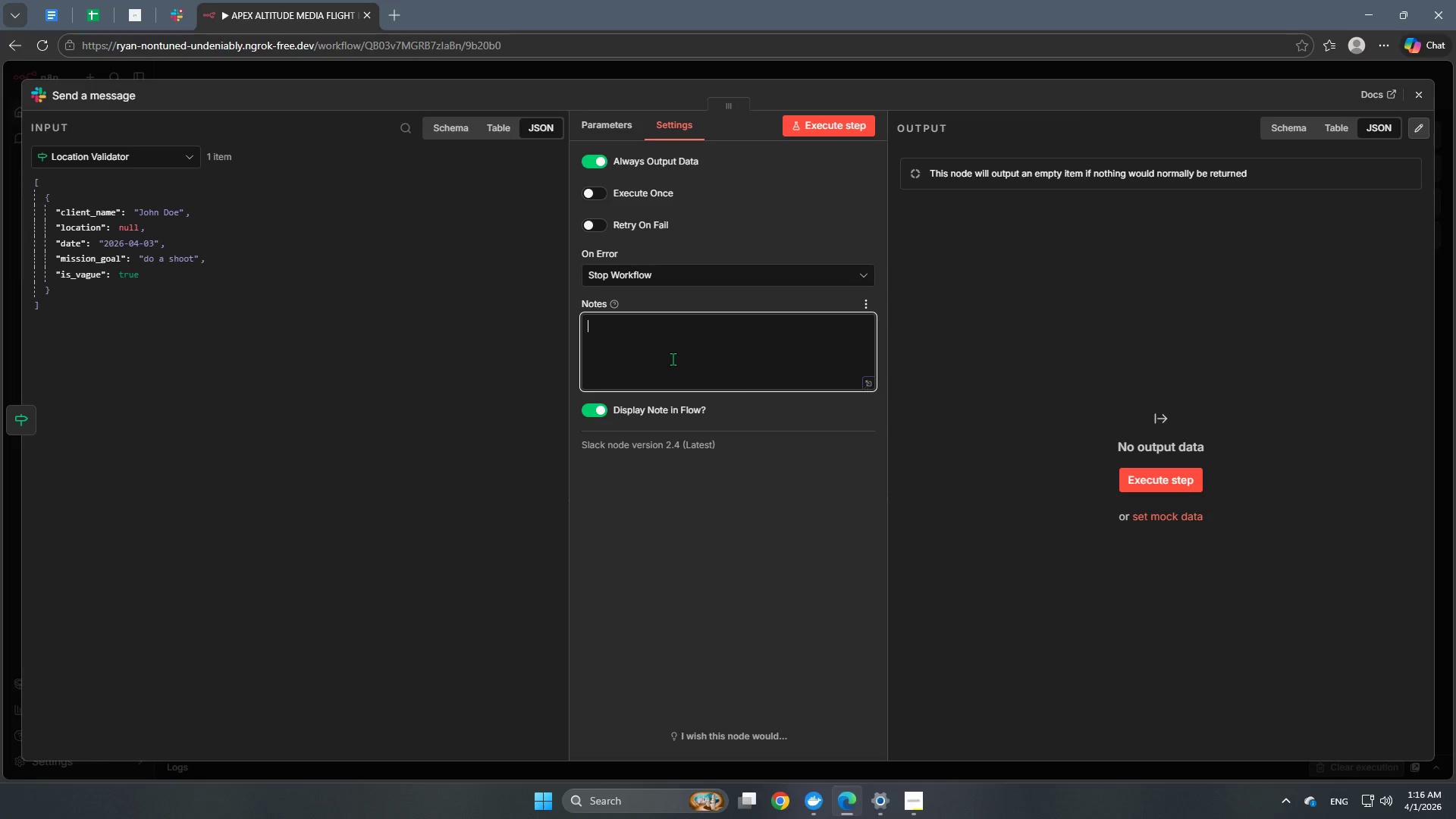 
type(The internal team will be notified via Slack)
 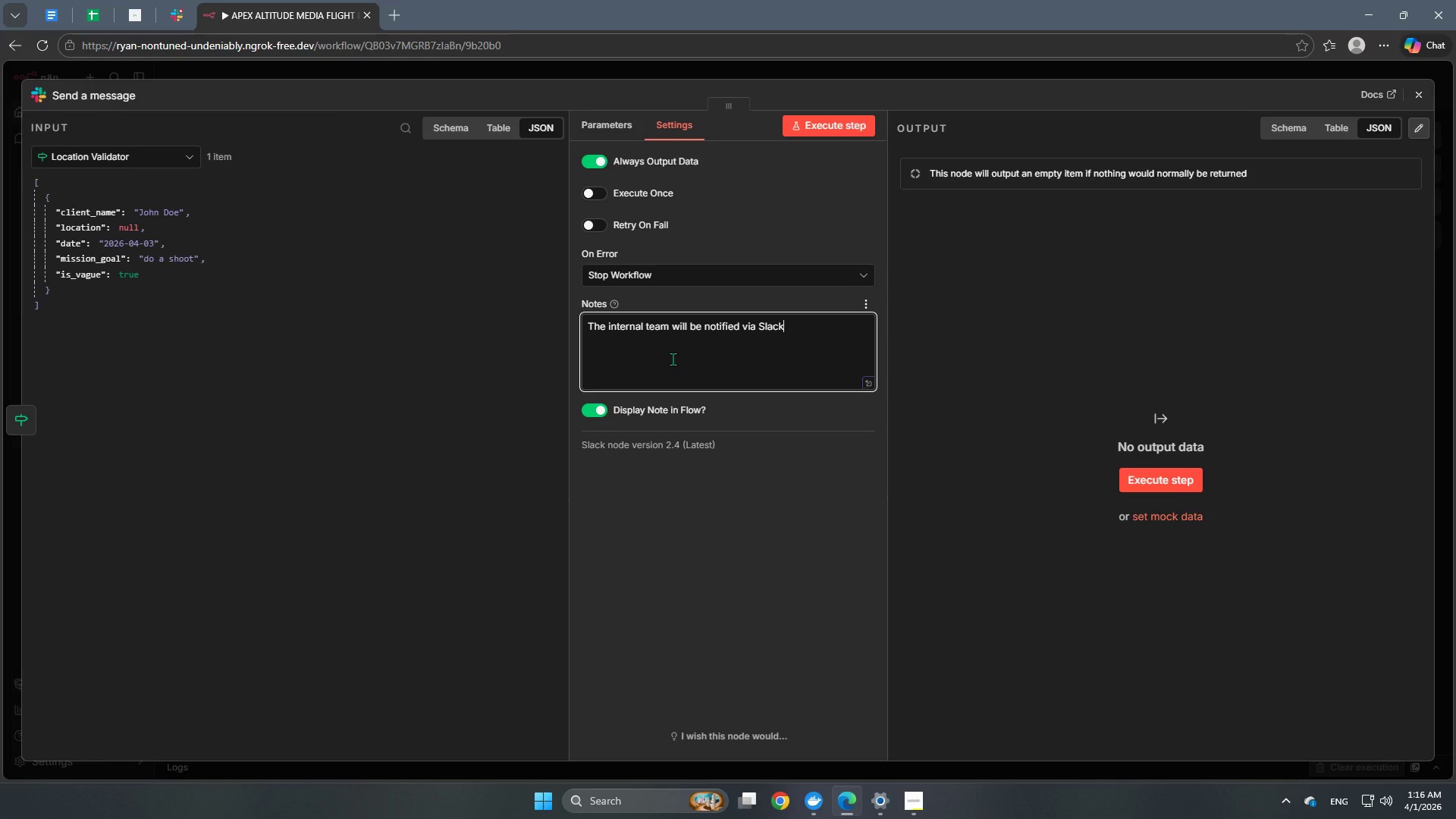 
type( for vague or unlcear loc)
key(Backspace)
key(Backspace)
key(Backspace)
key(Backspace)
key(Backspace)
key(Backspace)
key(Backspace)
key(Backspace)
key(Backspace)
type(clear locations.)
 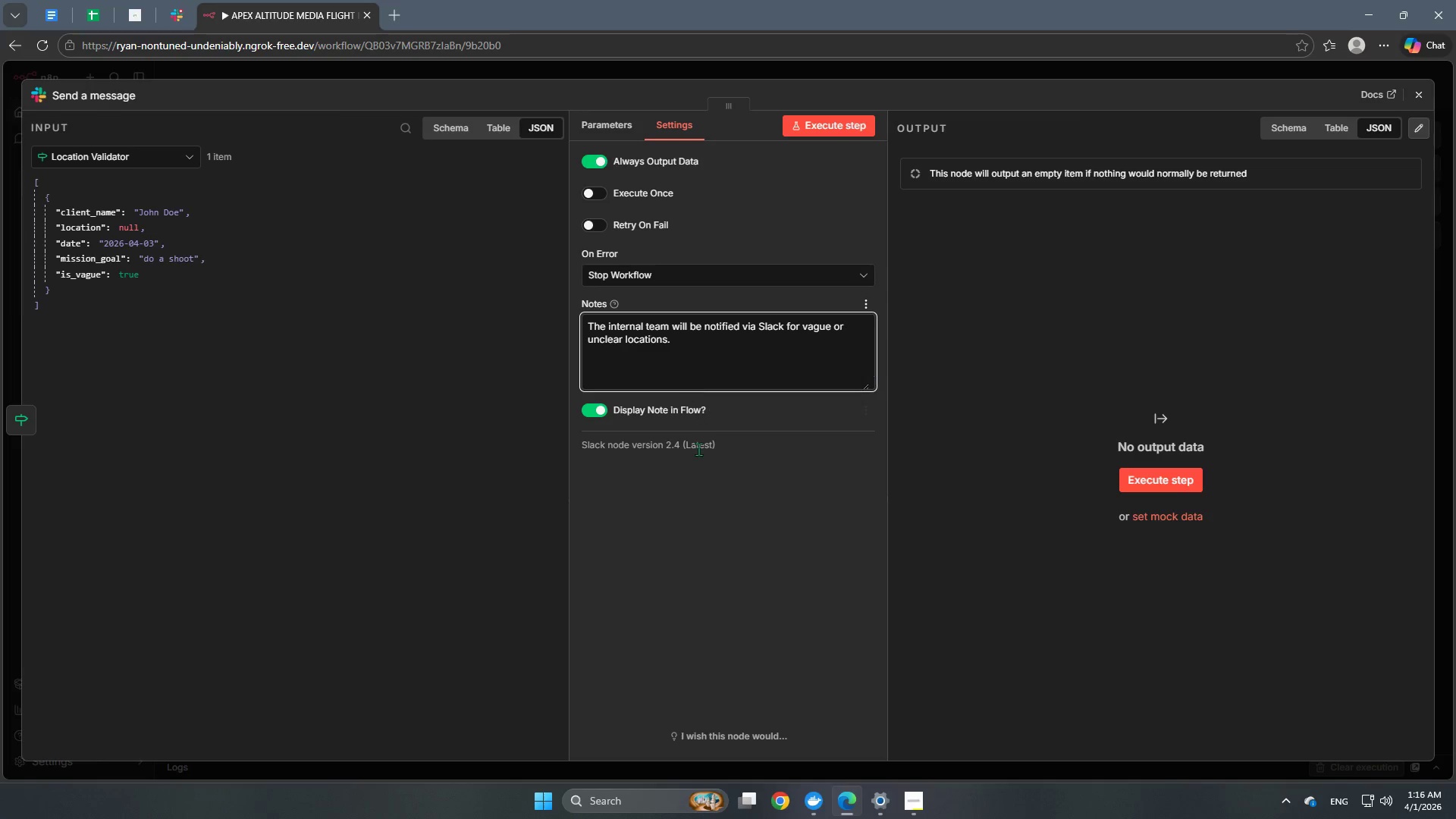 
left_click([694, 490])
 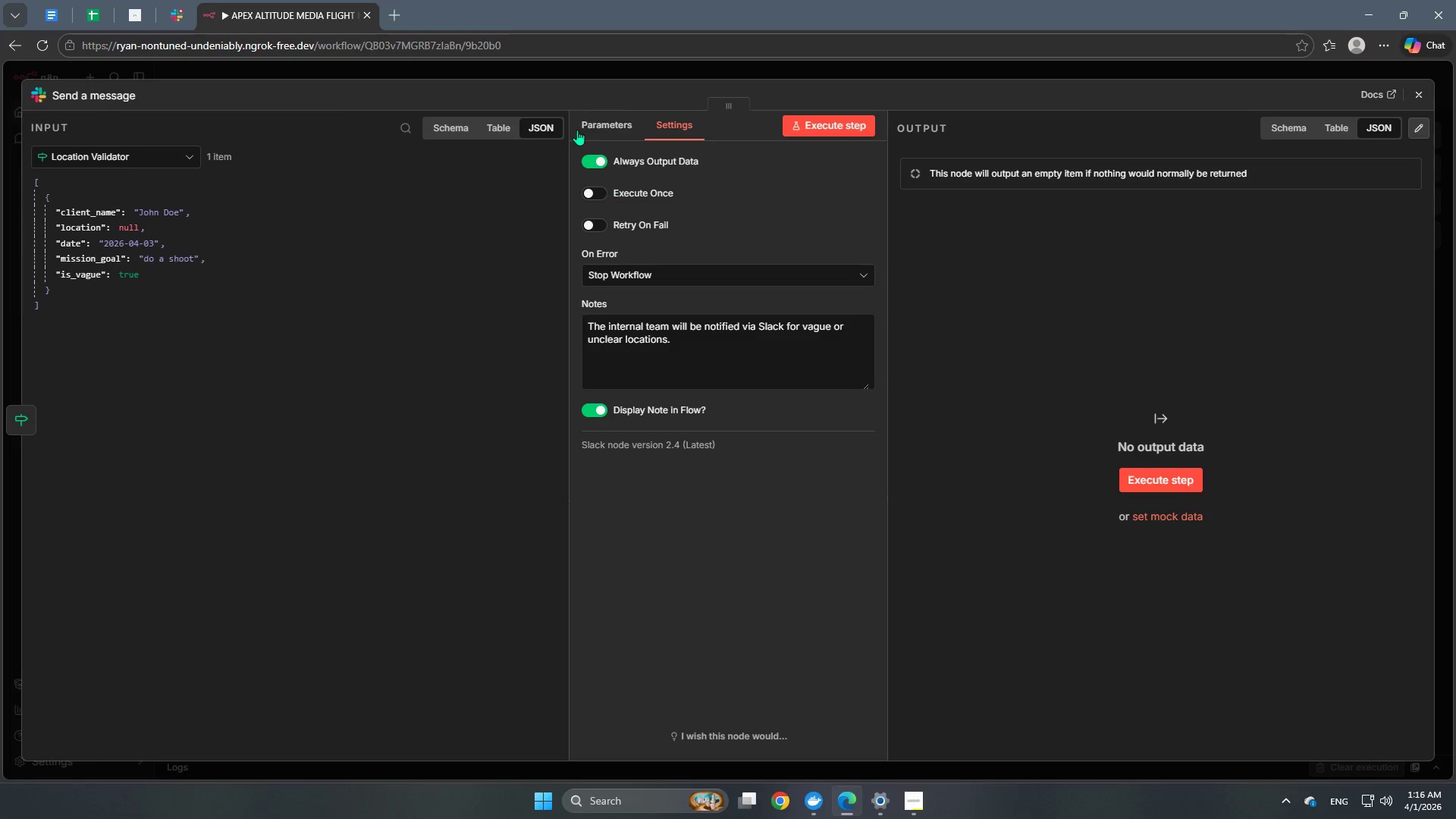 
left_click([596, 123])
 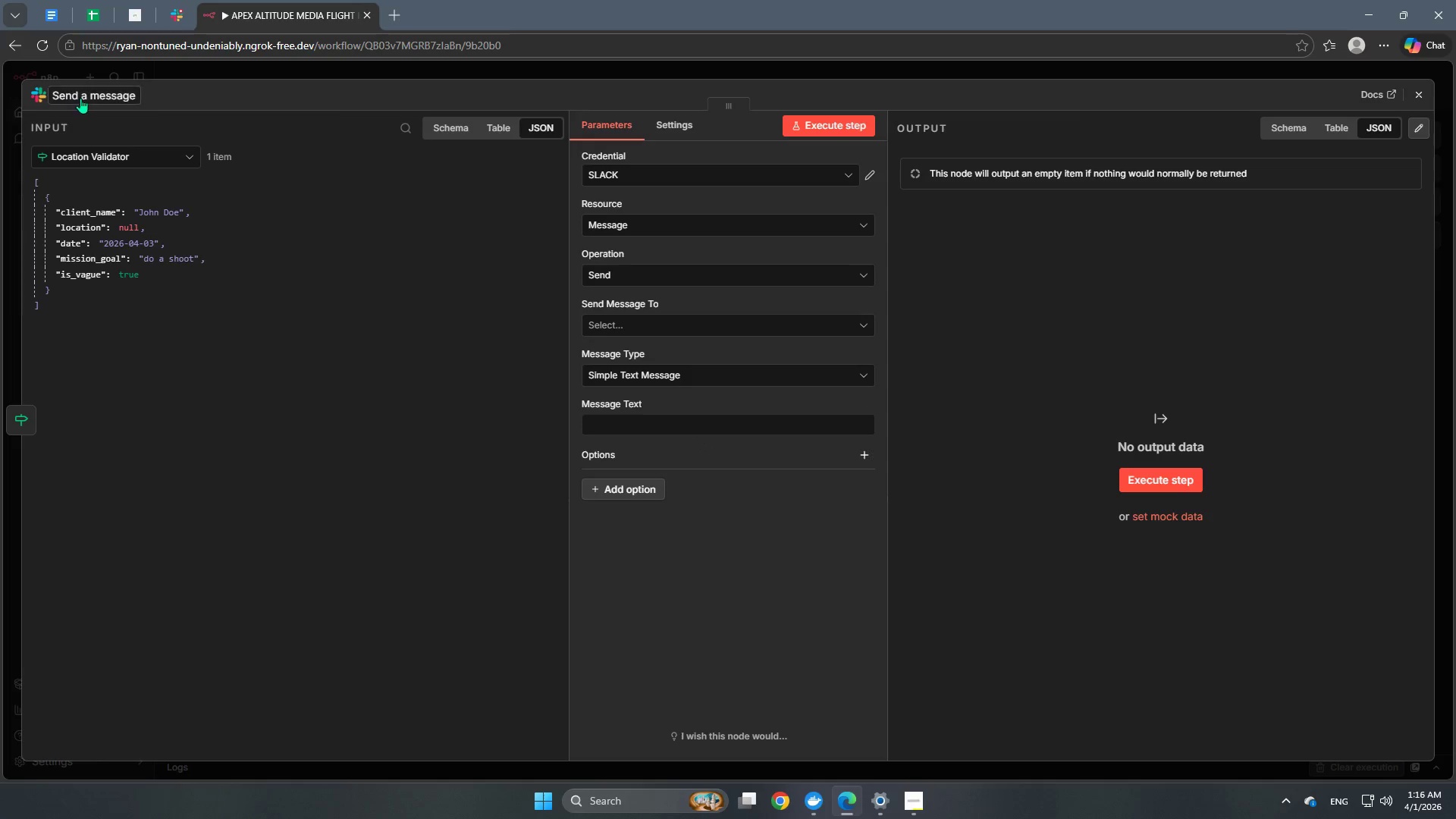 
left_click([89, 89])
 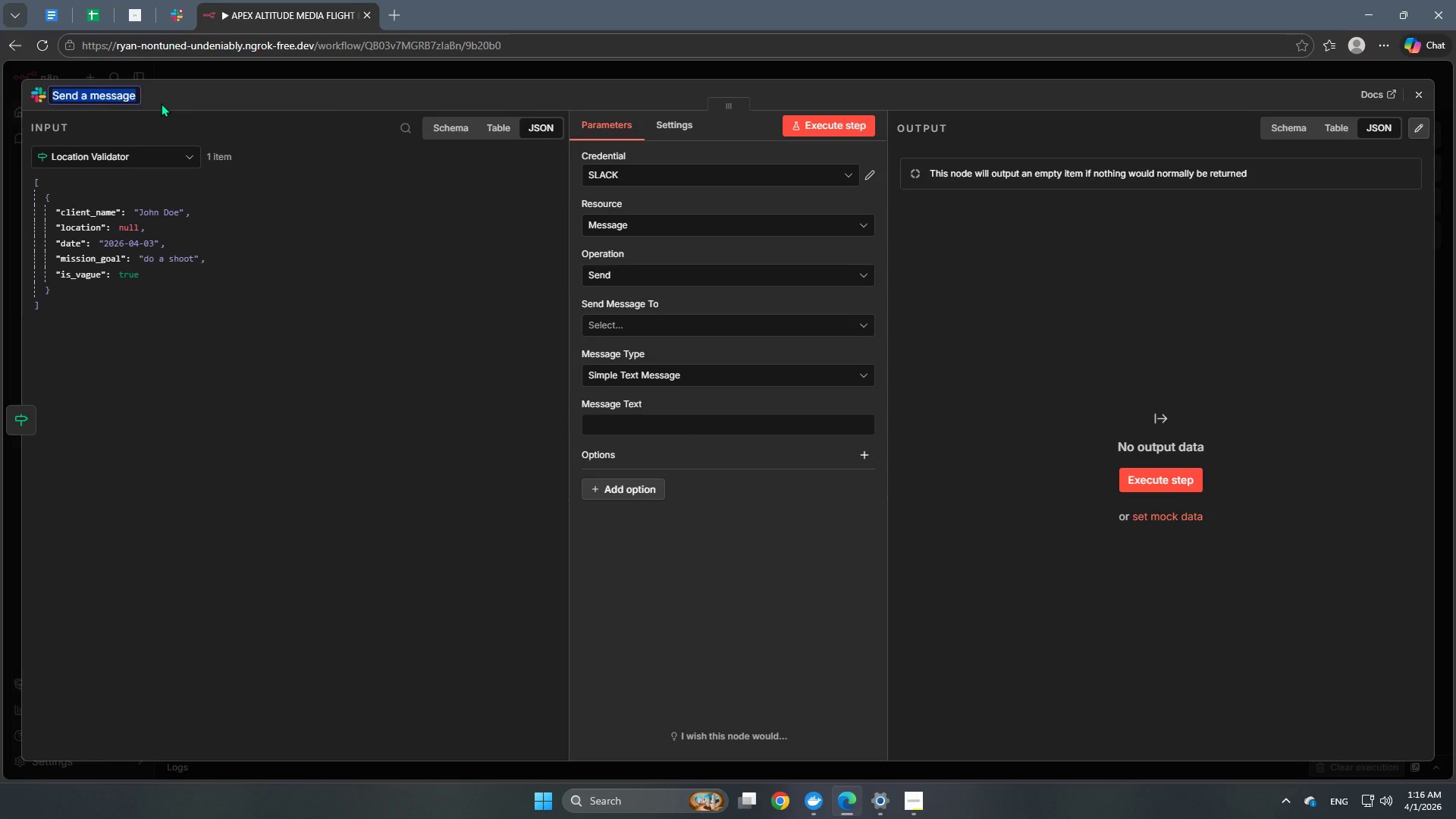 
key(Shift+L)
 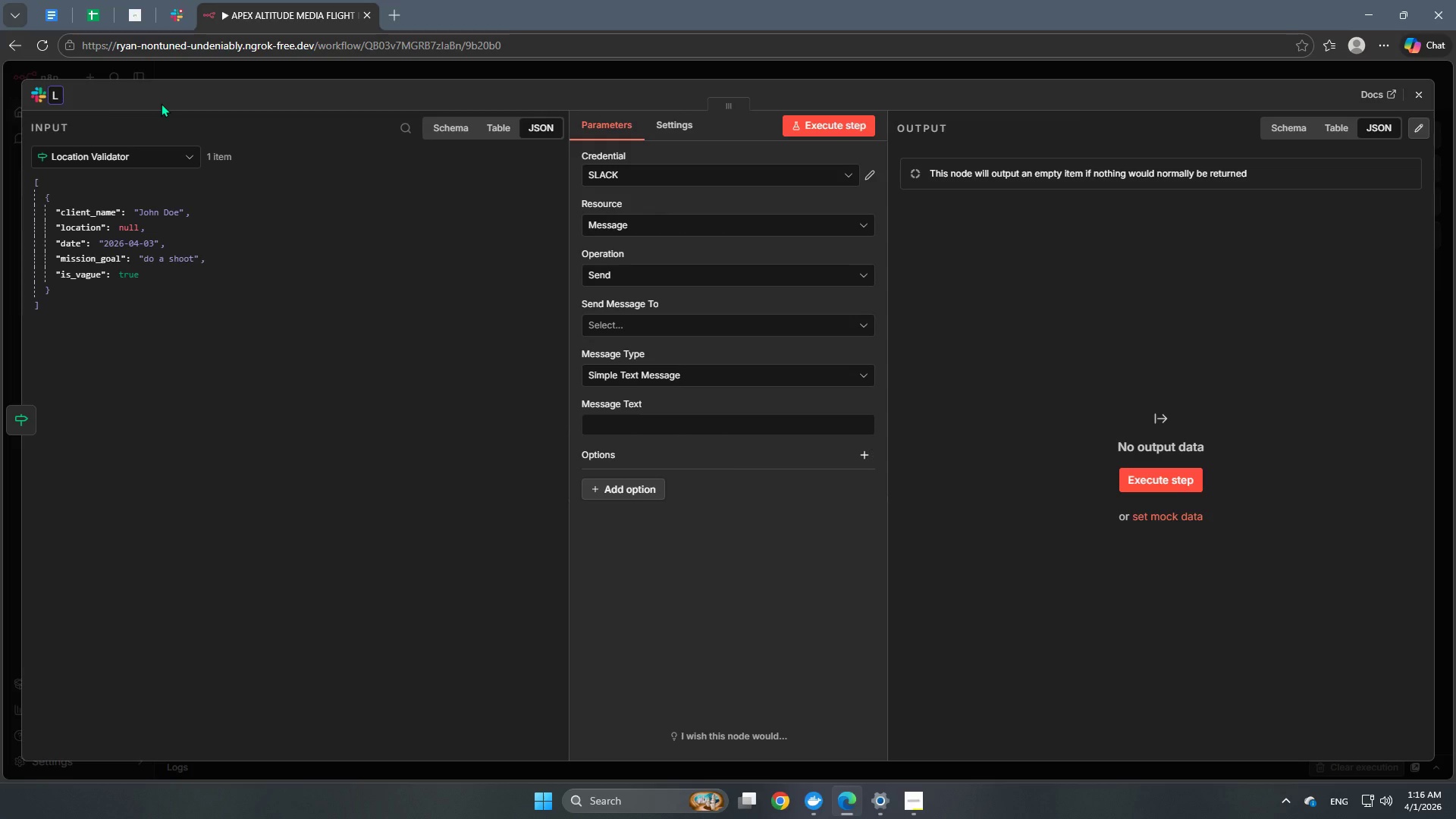 
key(Backspace)
 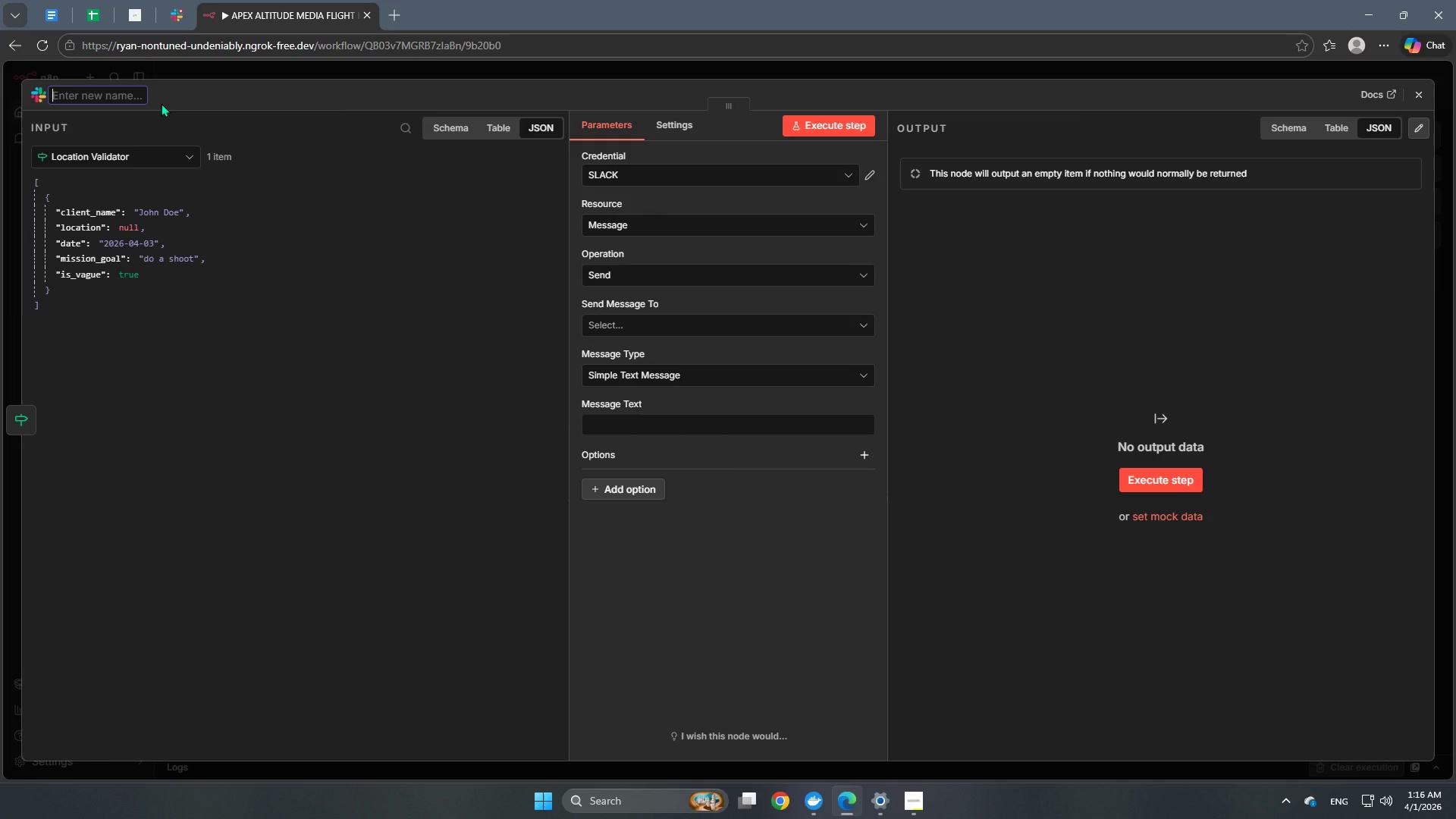 
hold_key(key=ShiftLeft, duration=1.5)
 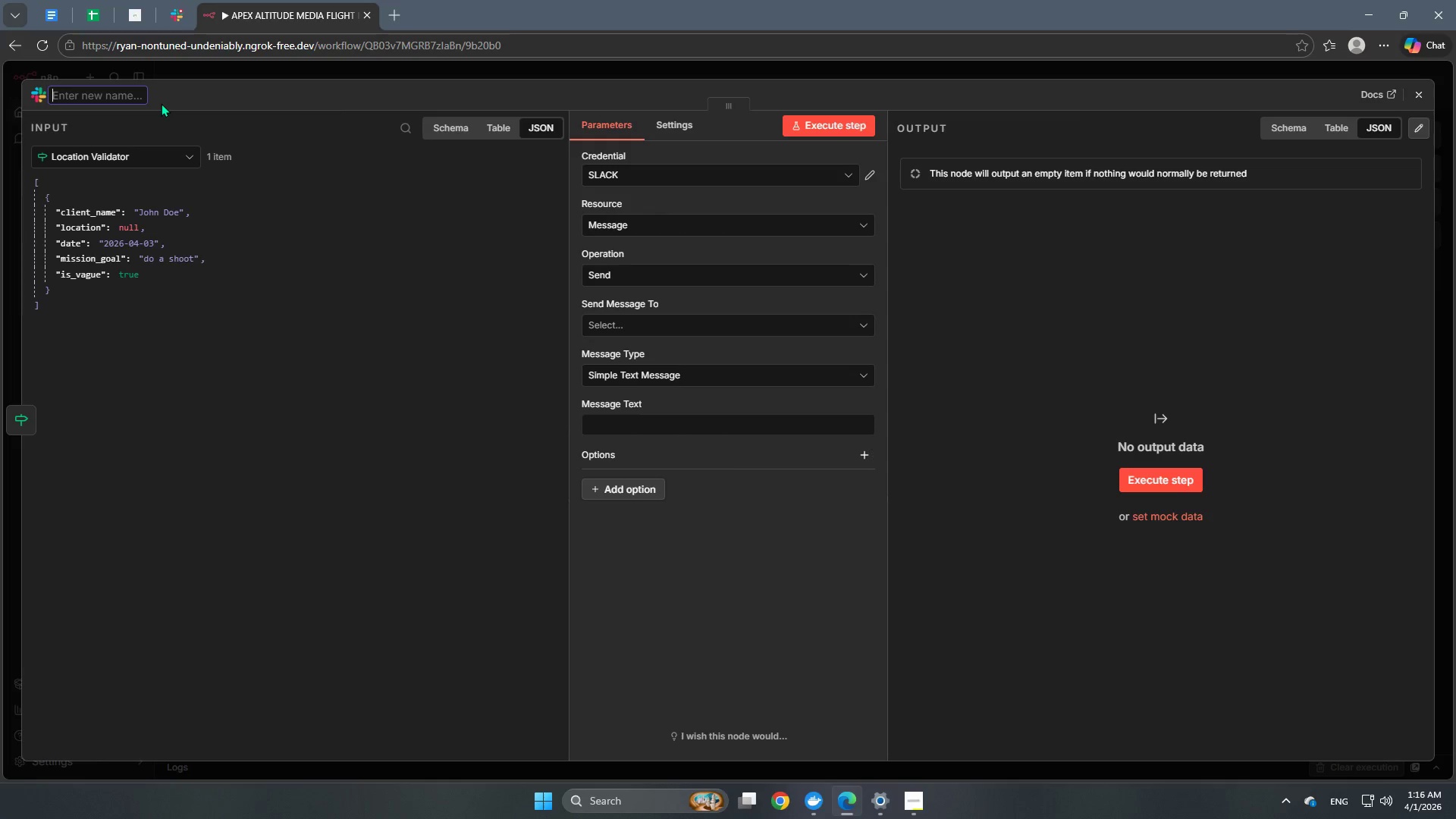 
type(VL Notifications)
 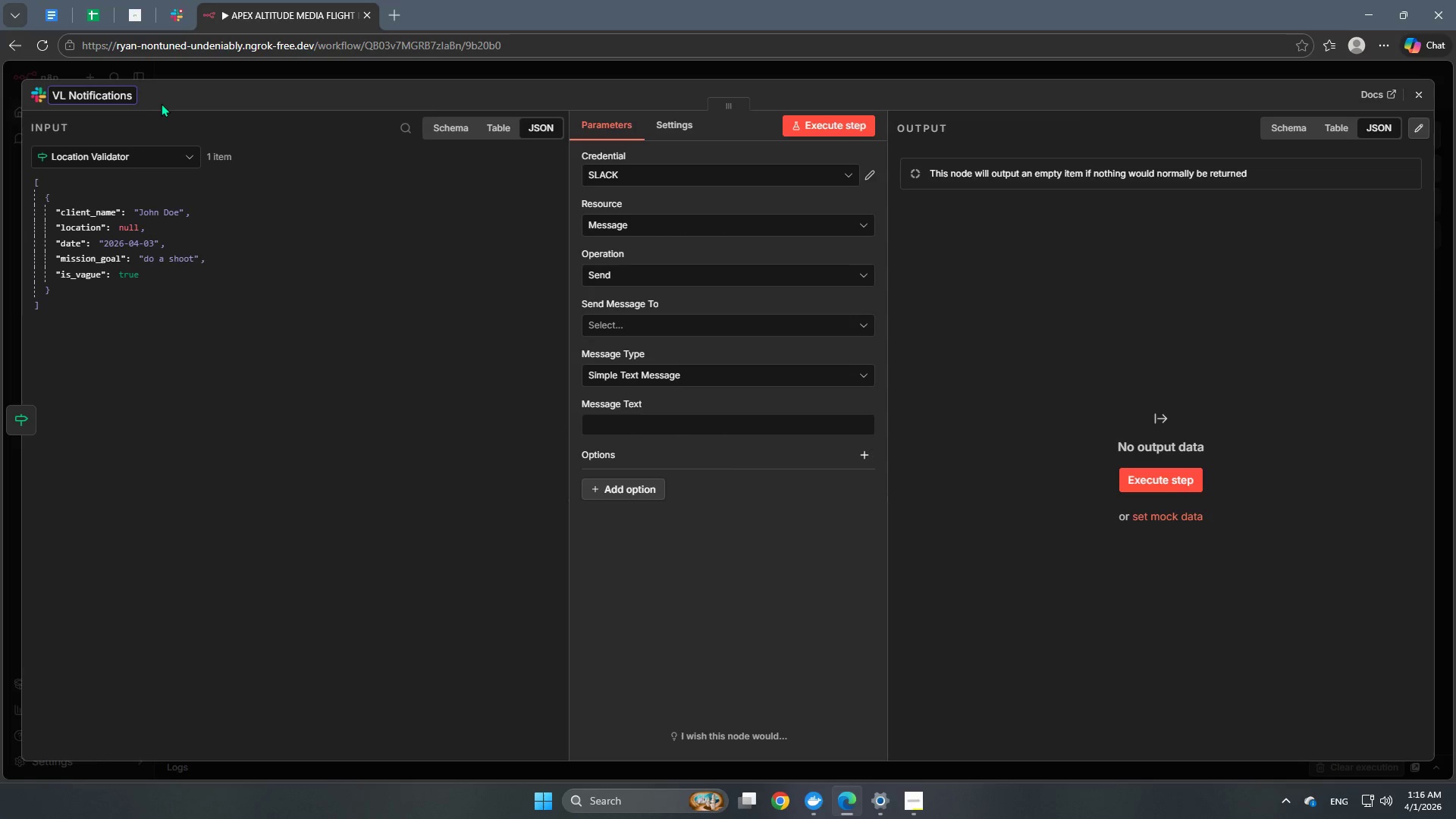 
key(Backspace)
 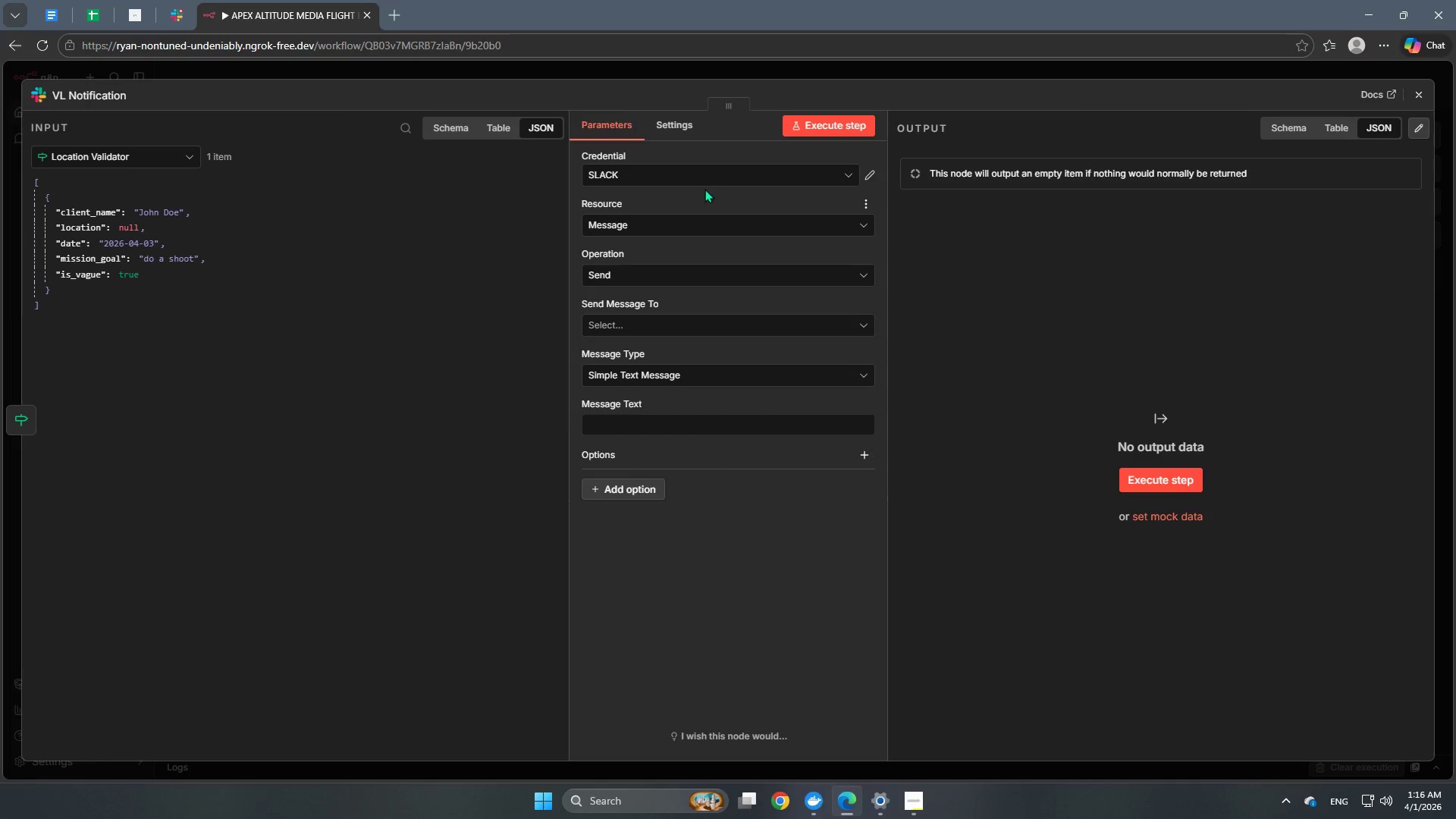 
left_click([687, 269])
 